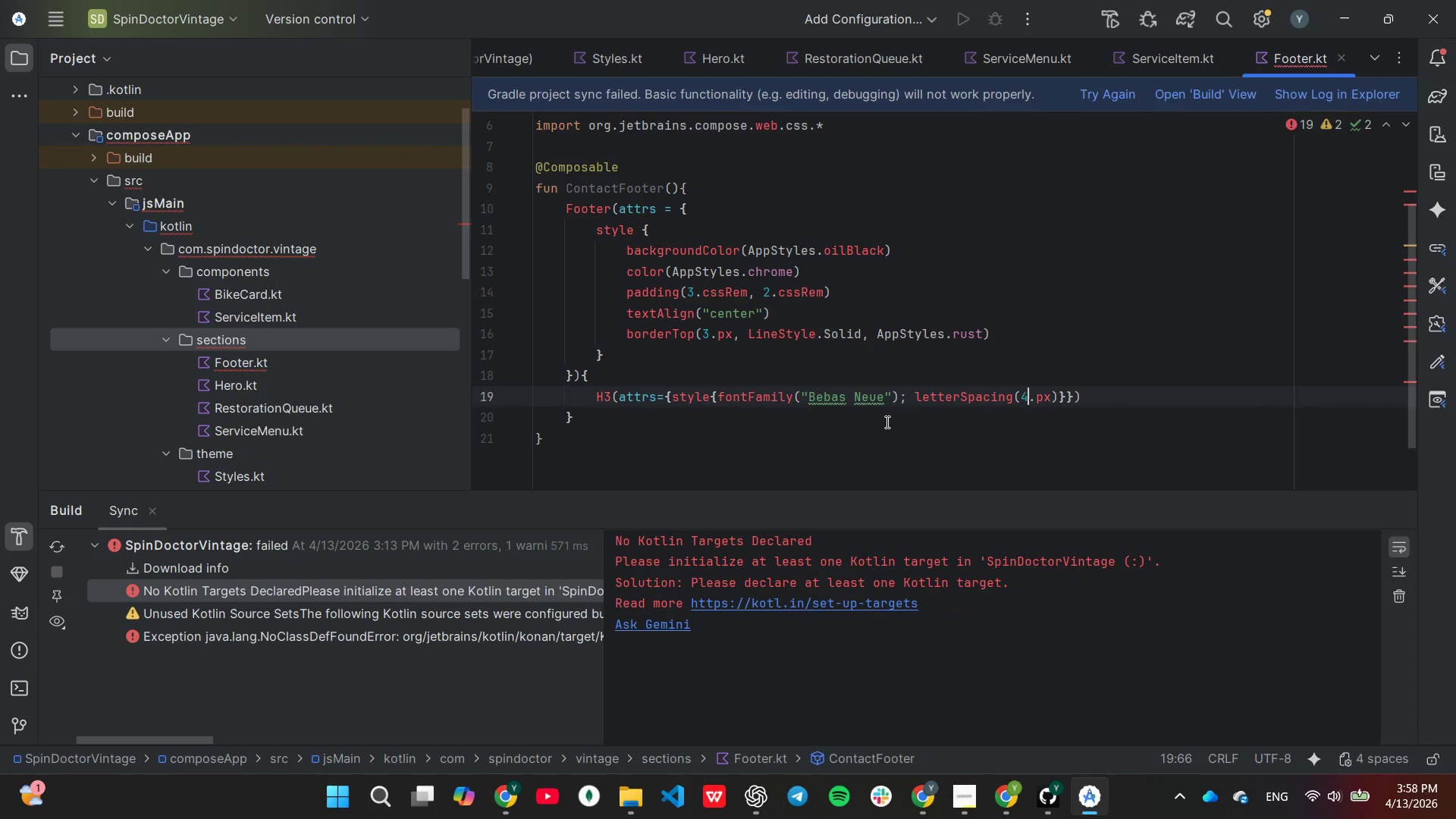 
key(Backspace)
 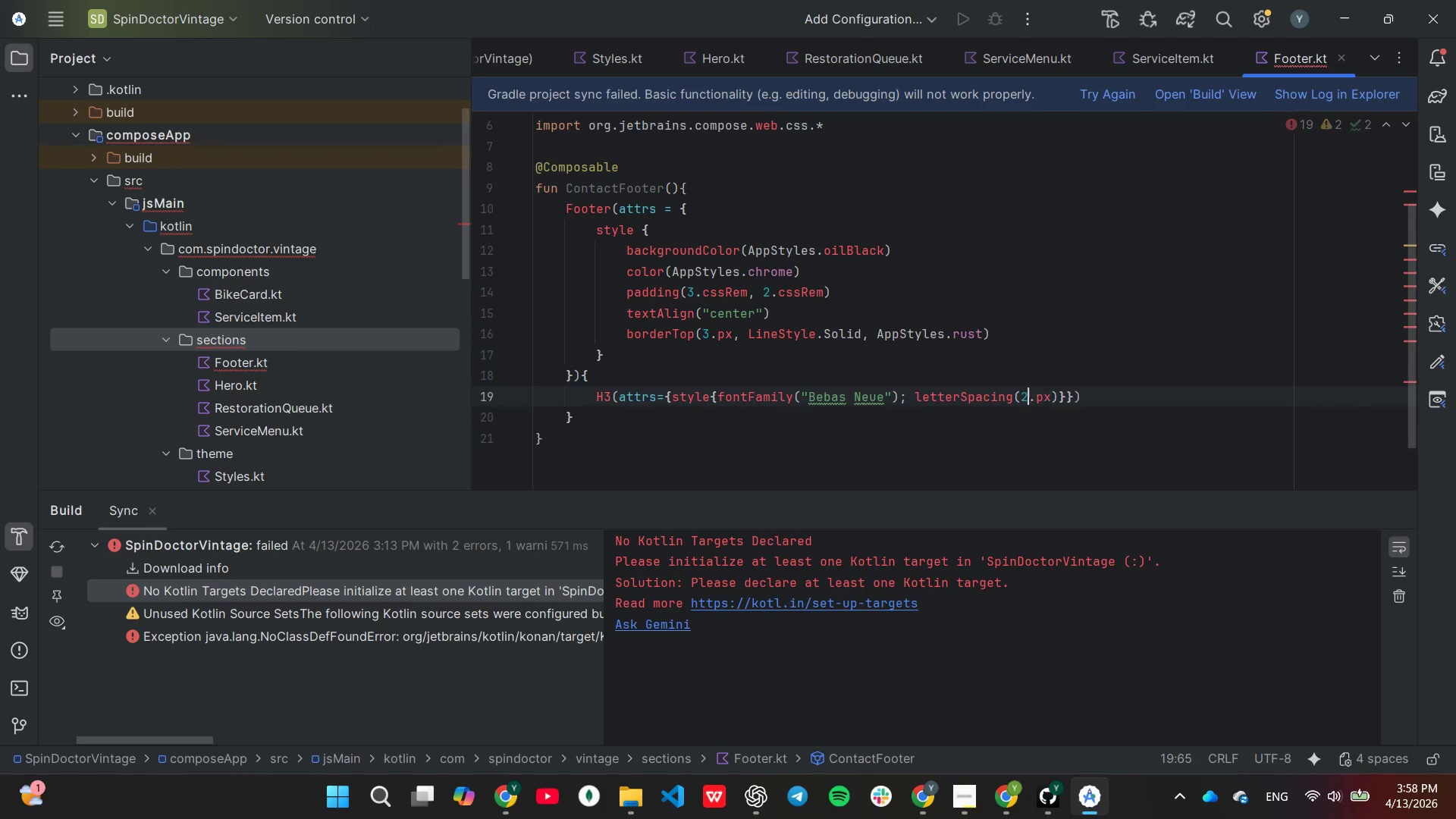 
key(2)
 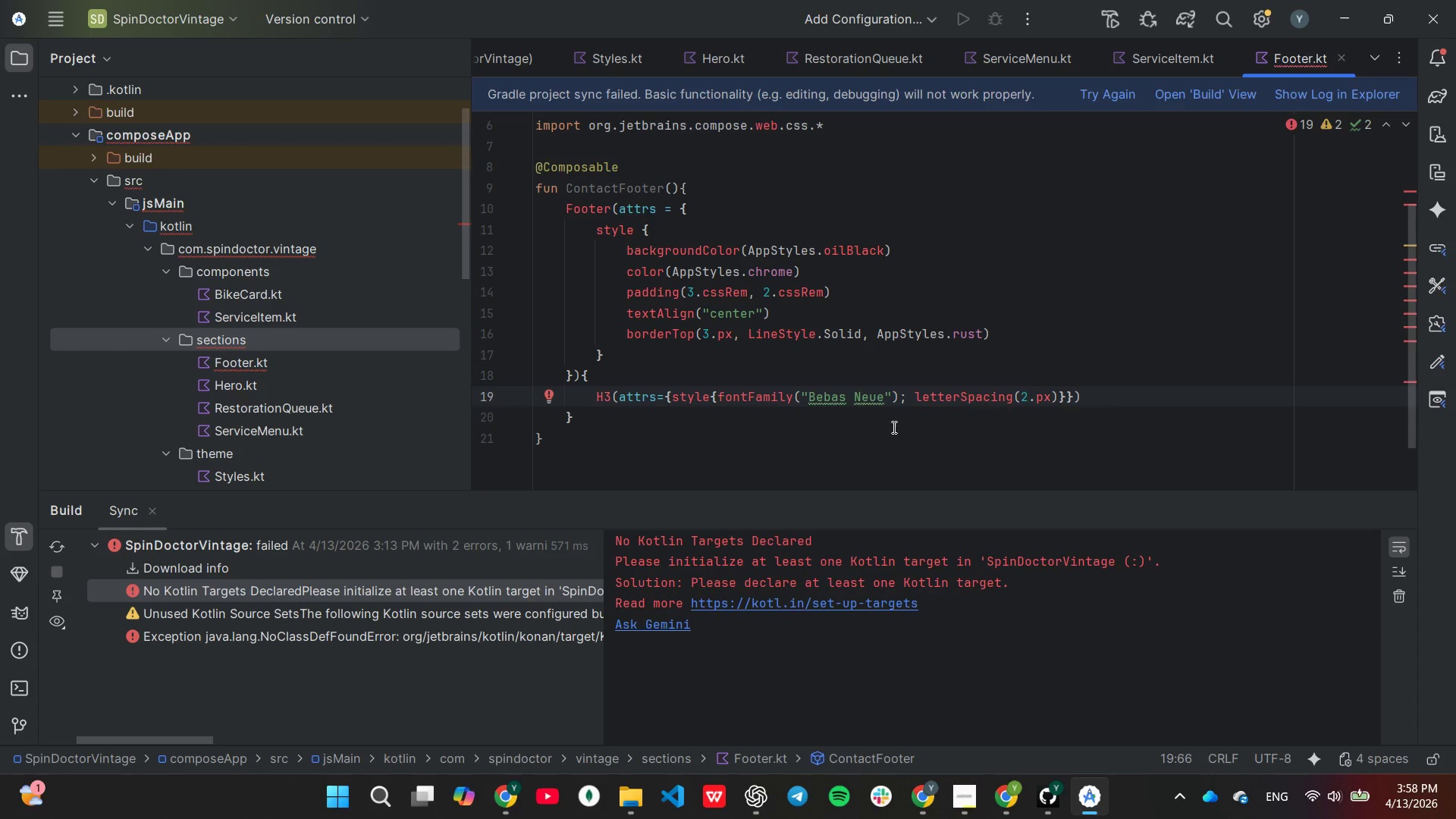 
key(ArrowRight)
 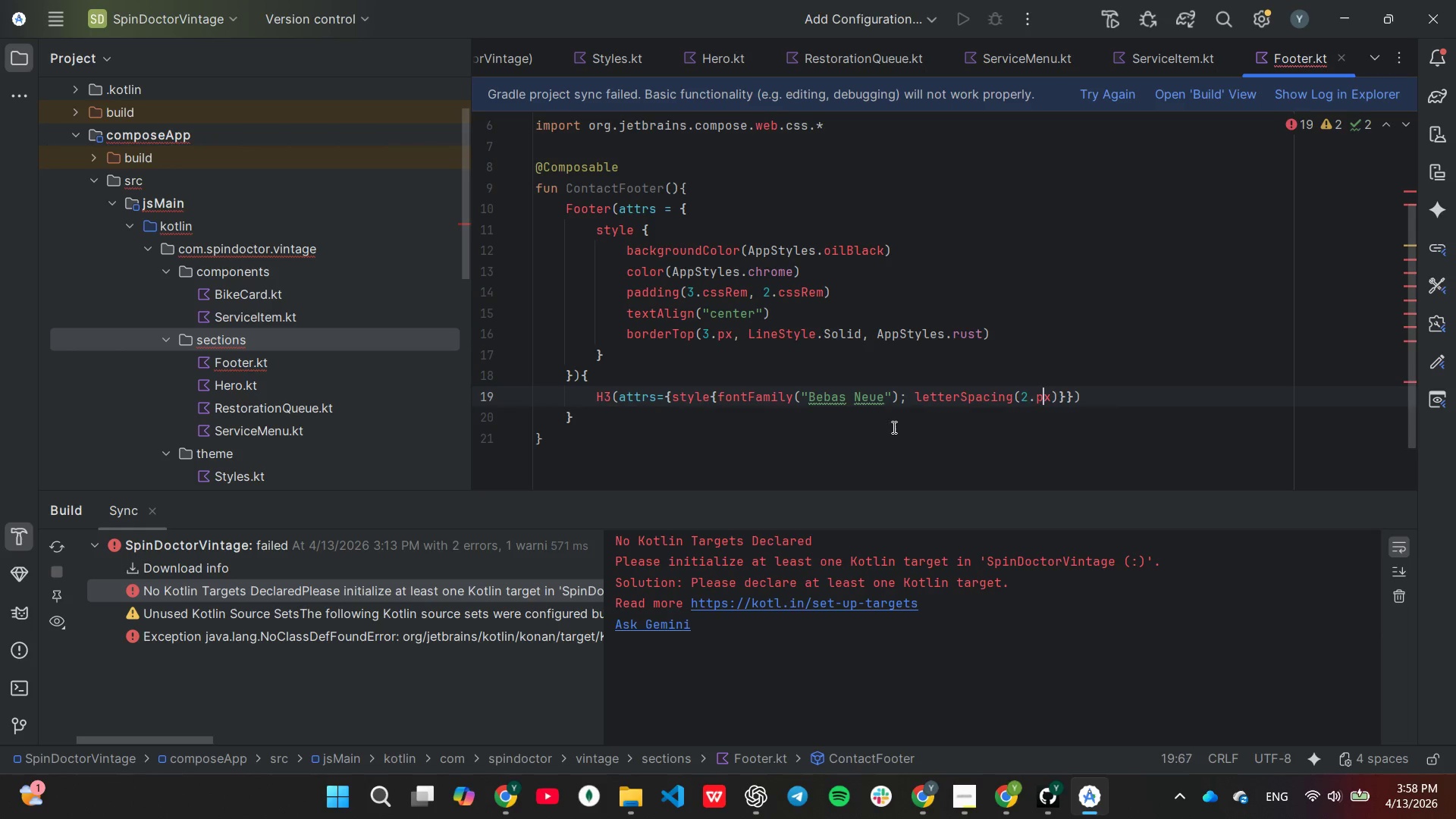 
key(ArrowRight)
 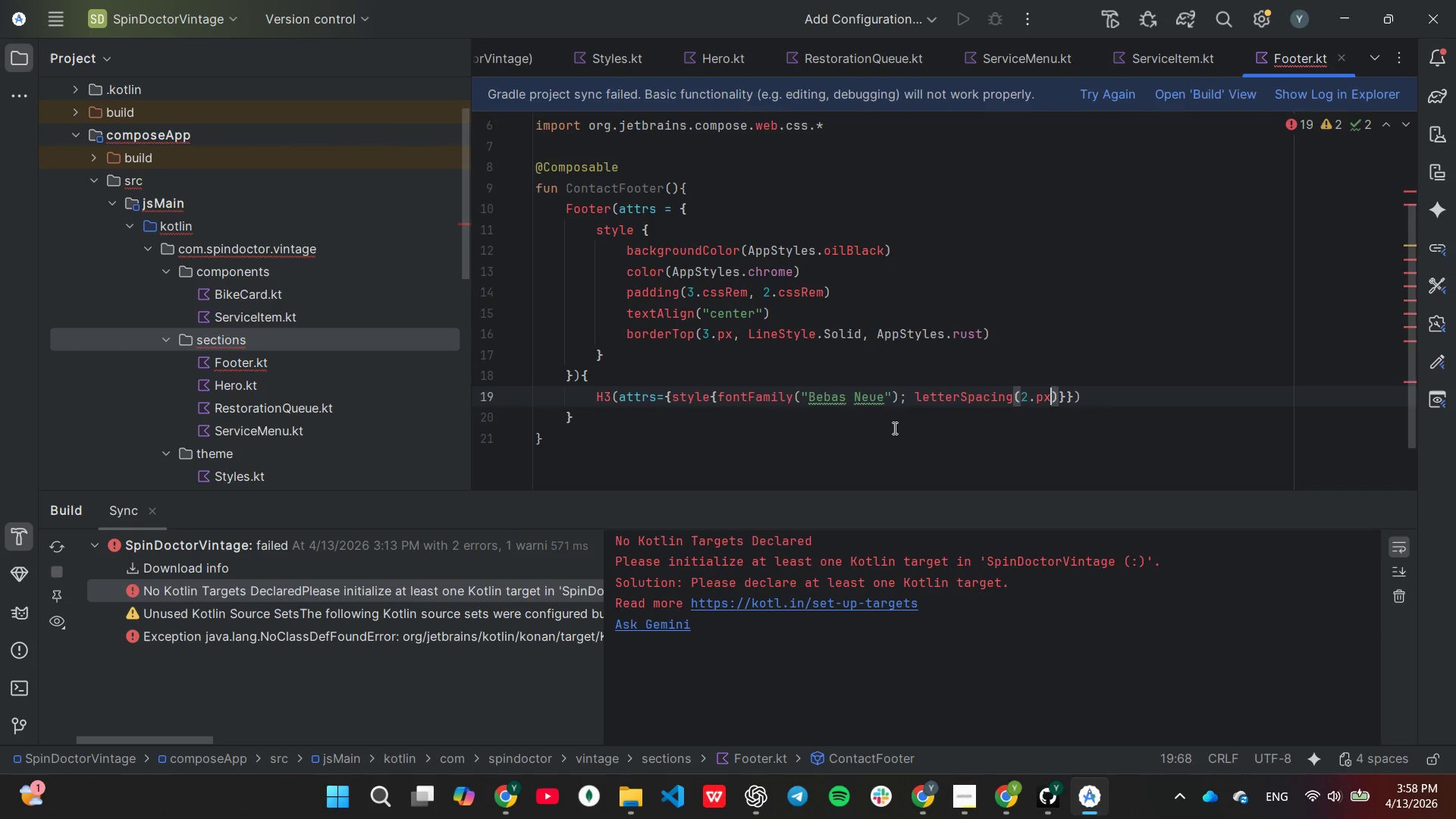 
key(ArrowRight)
 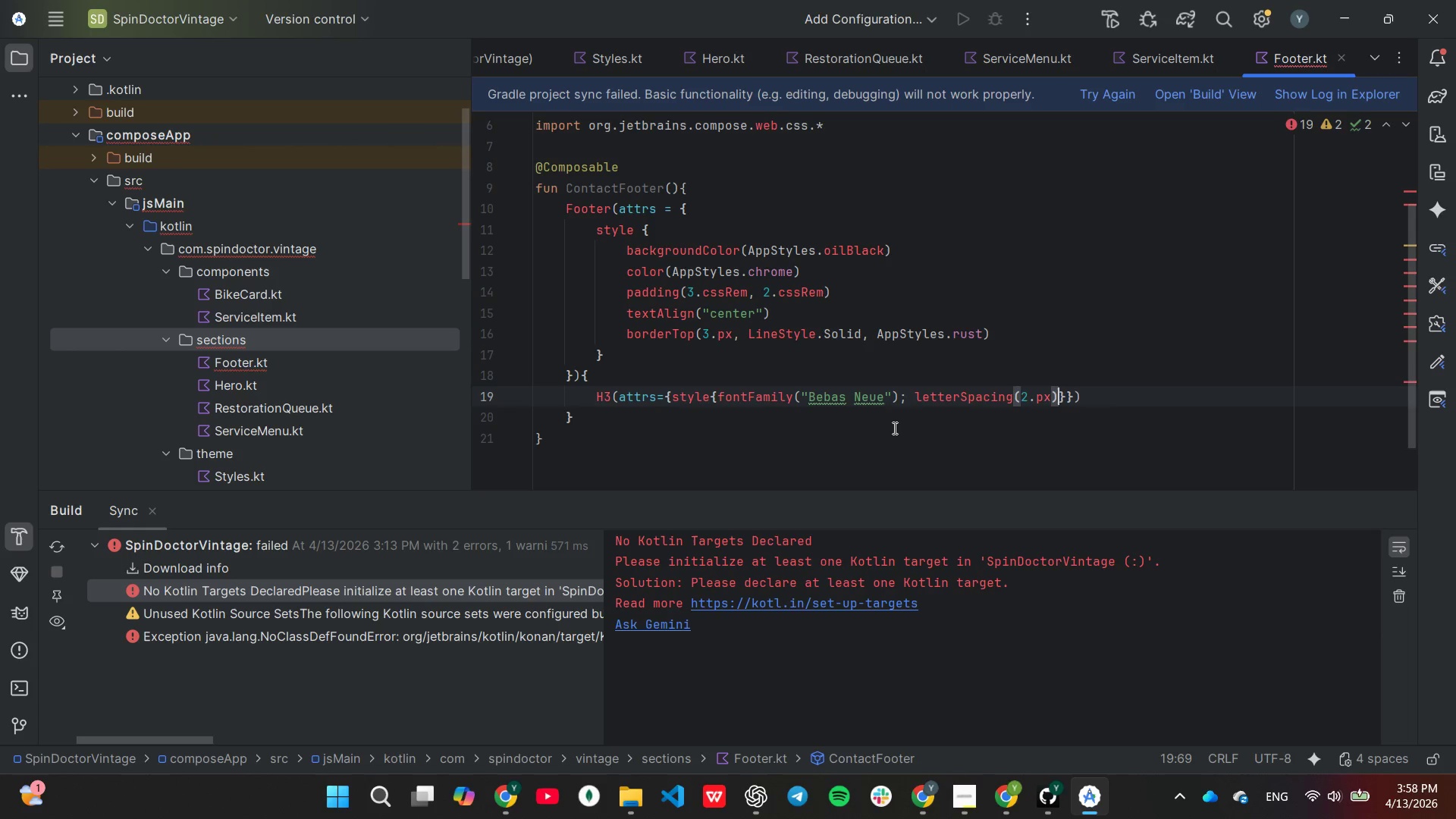 
key(ArrowRight)
 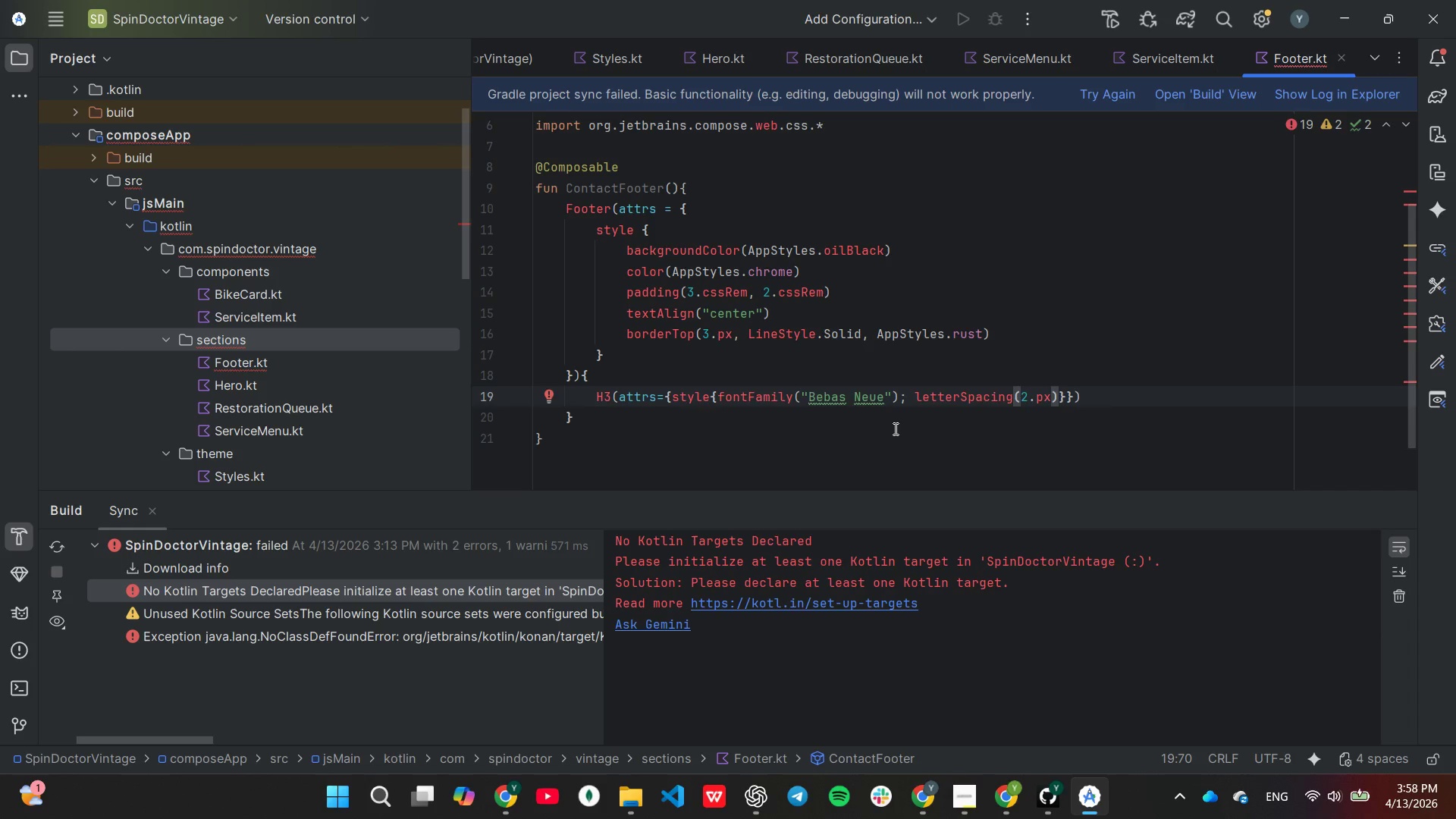 
key(ArrowRight)
 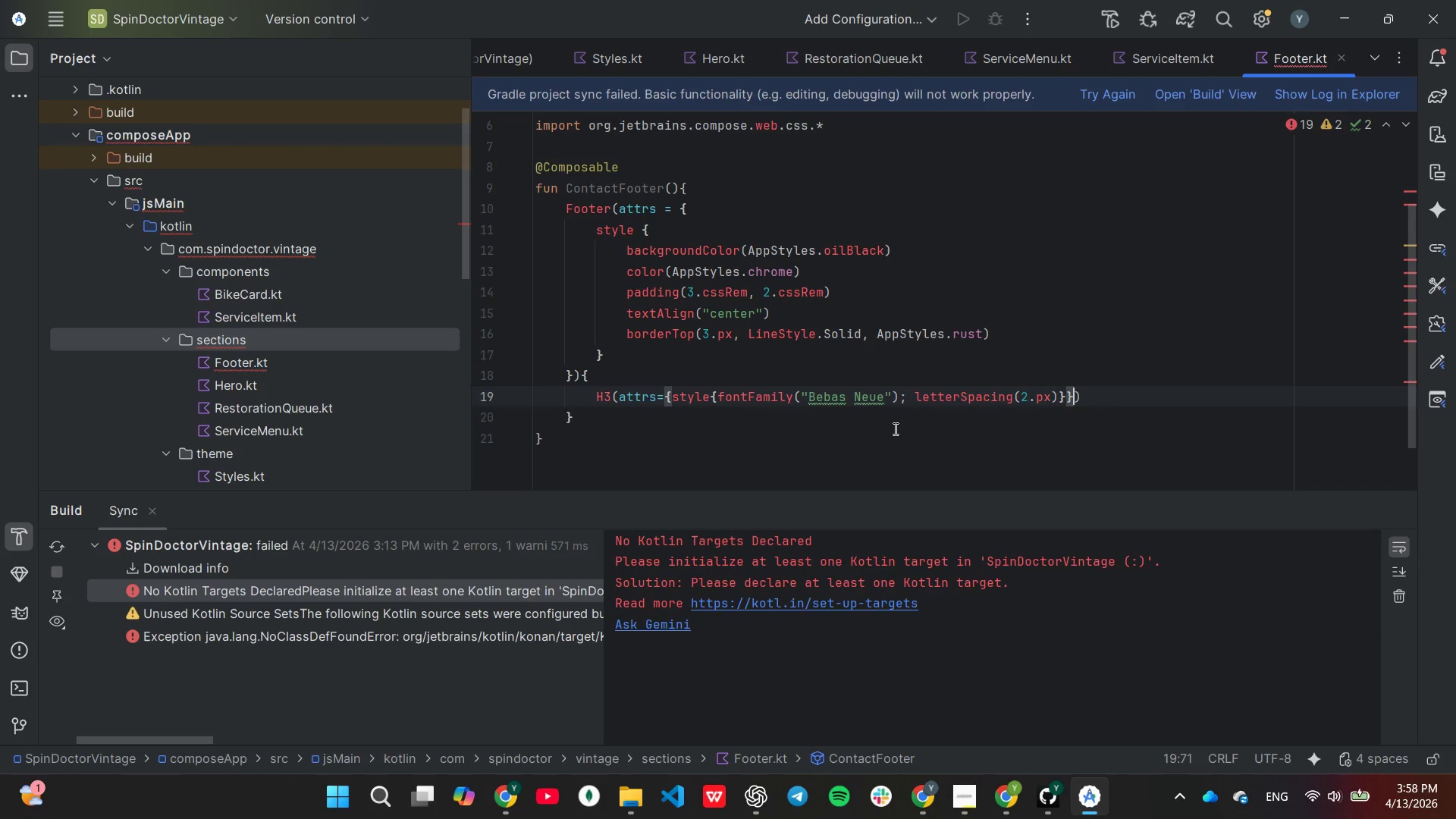 
key(ArrowRight)
 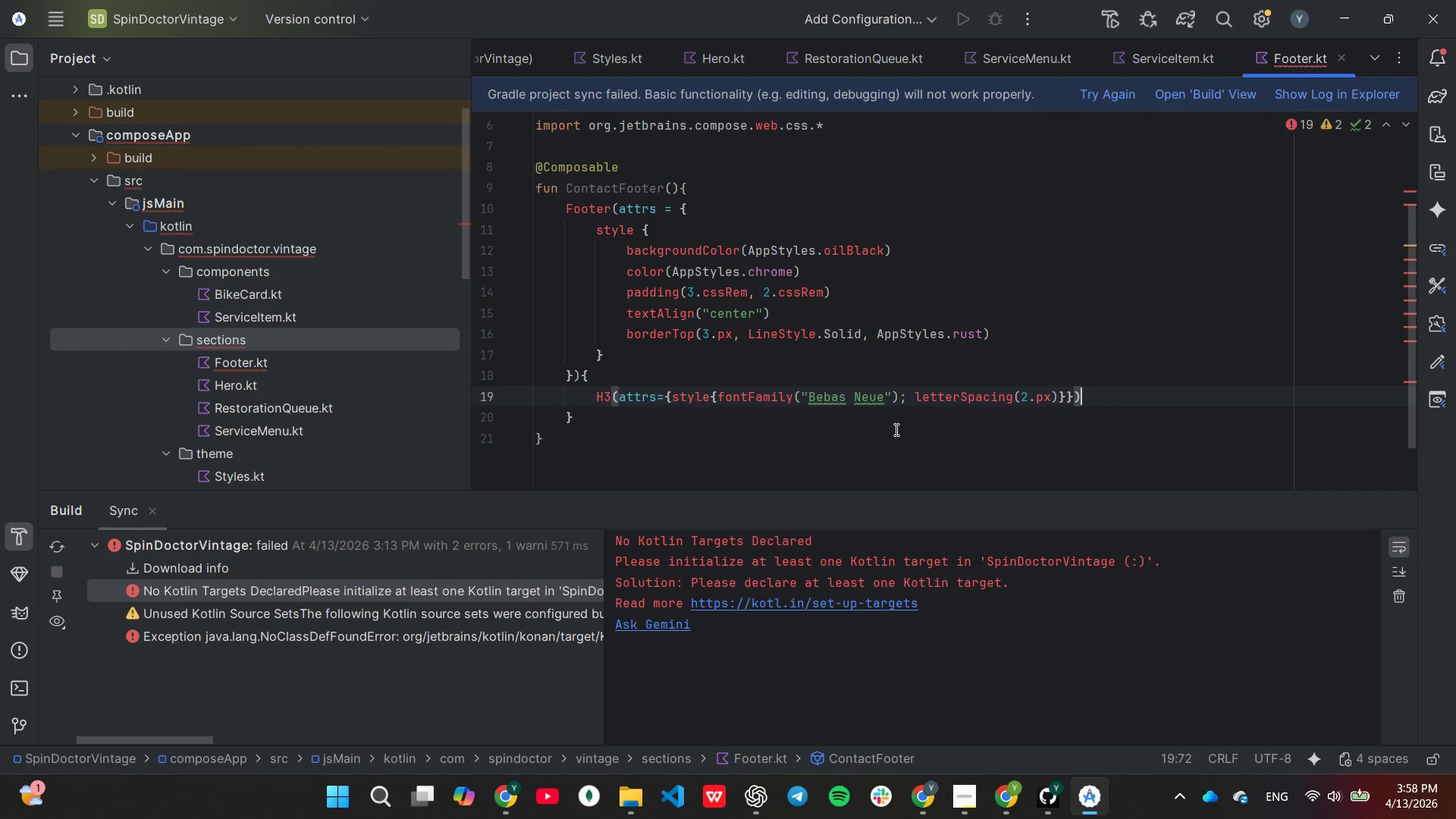 
key(ArrowRight)
 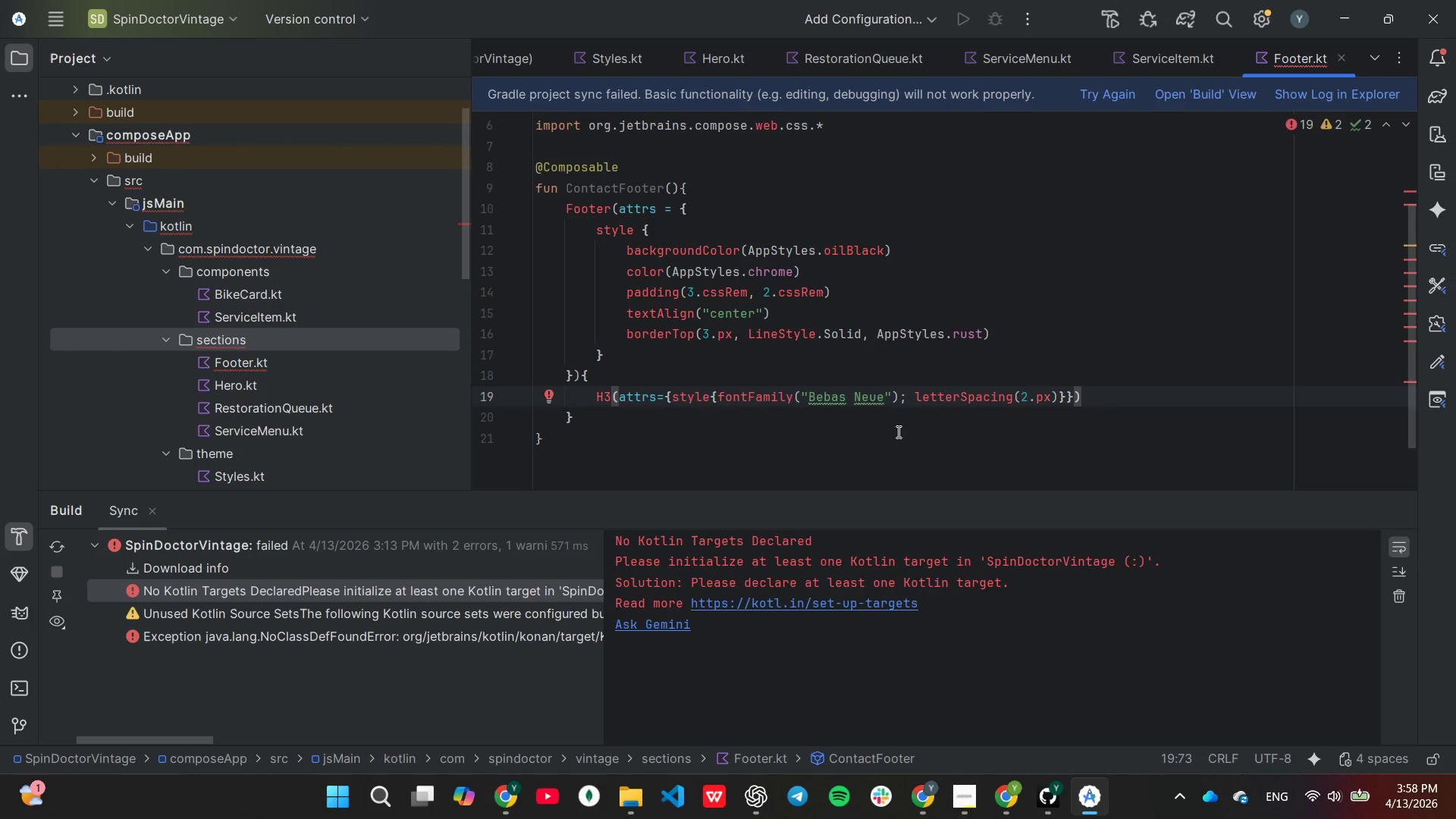 
key(Shift+BracketLeft)
 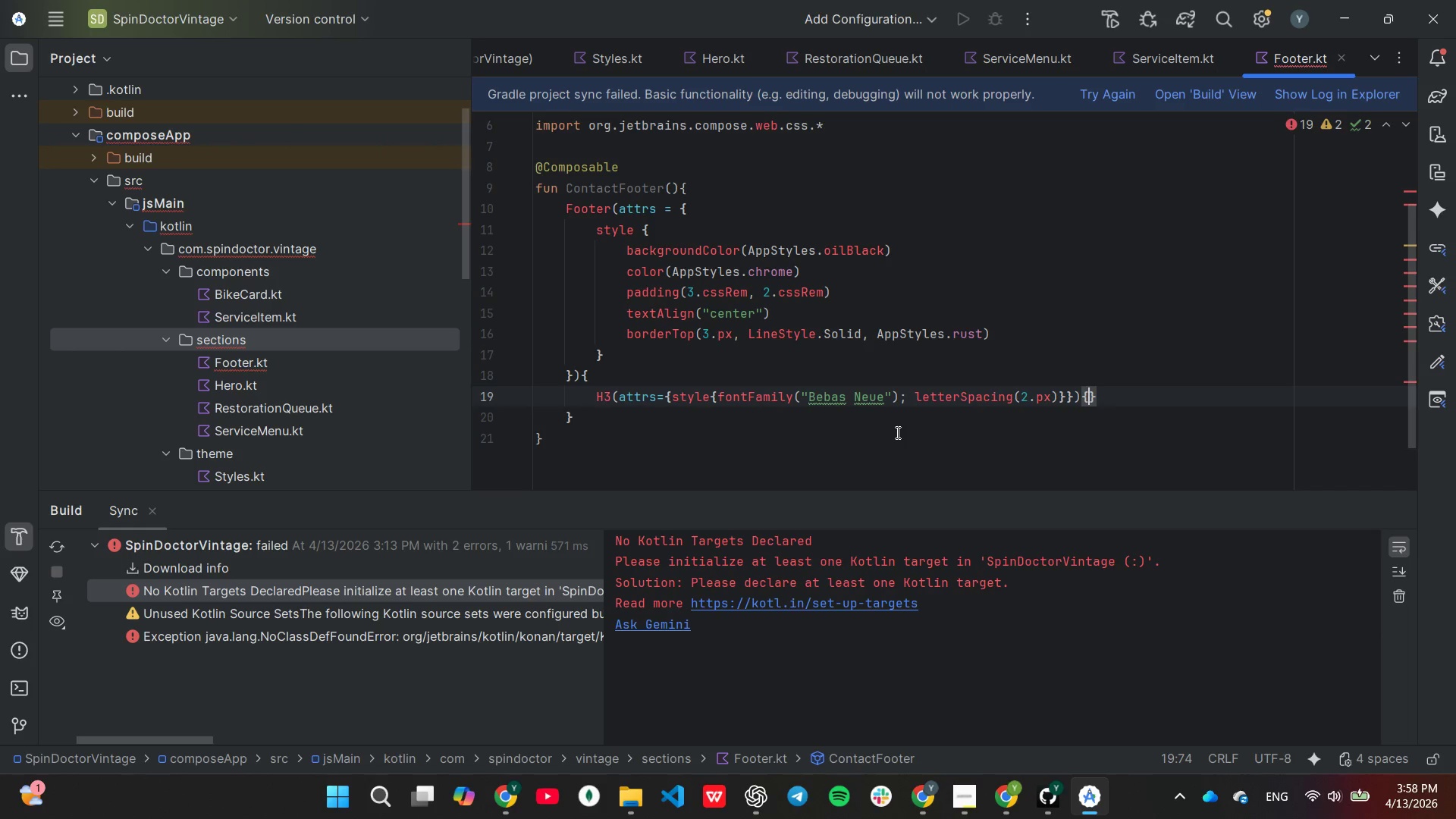 
key(Enter)
 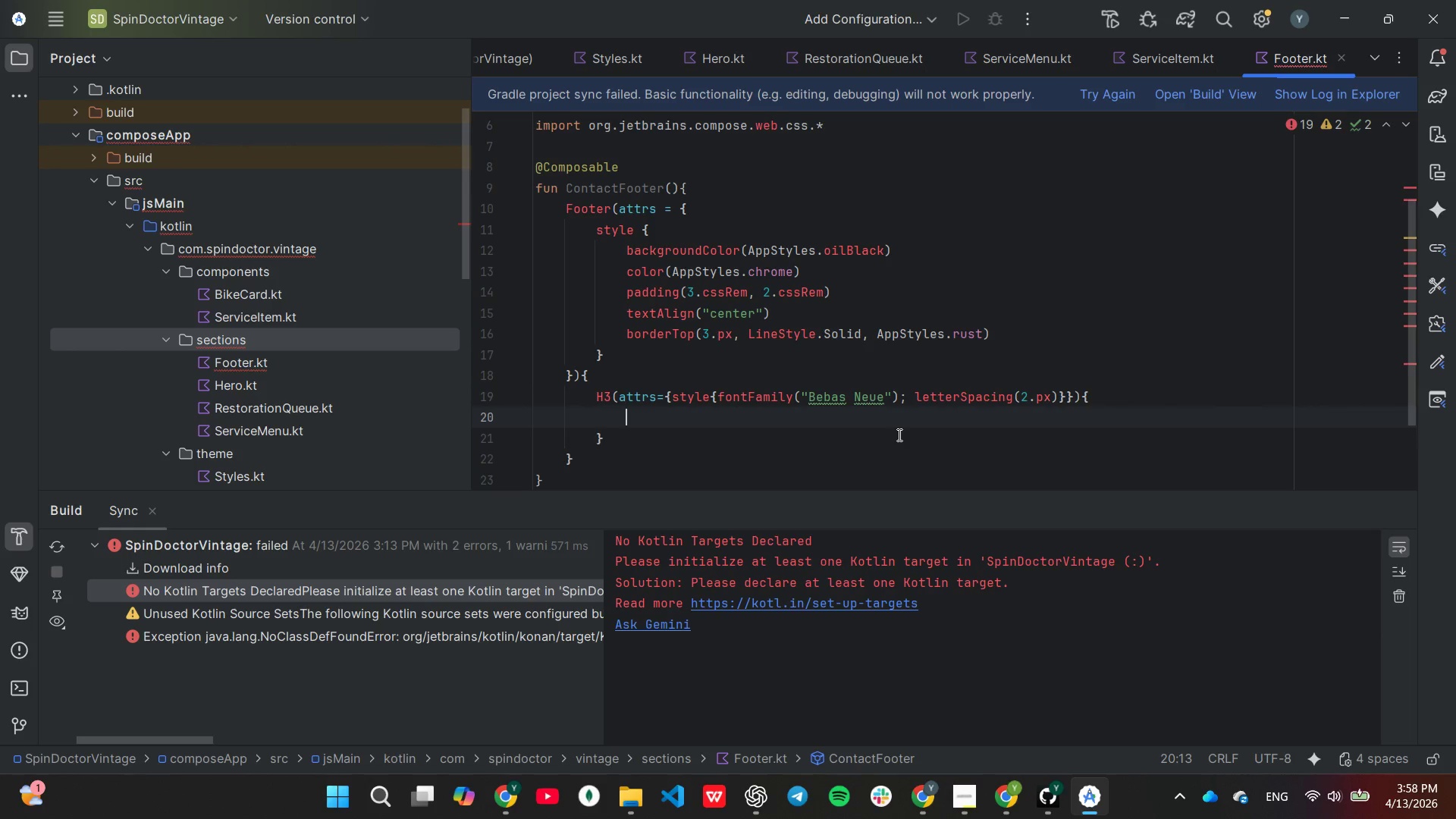 
type(Te)
key(Tab)
 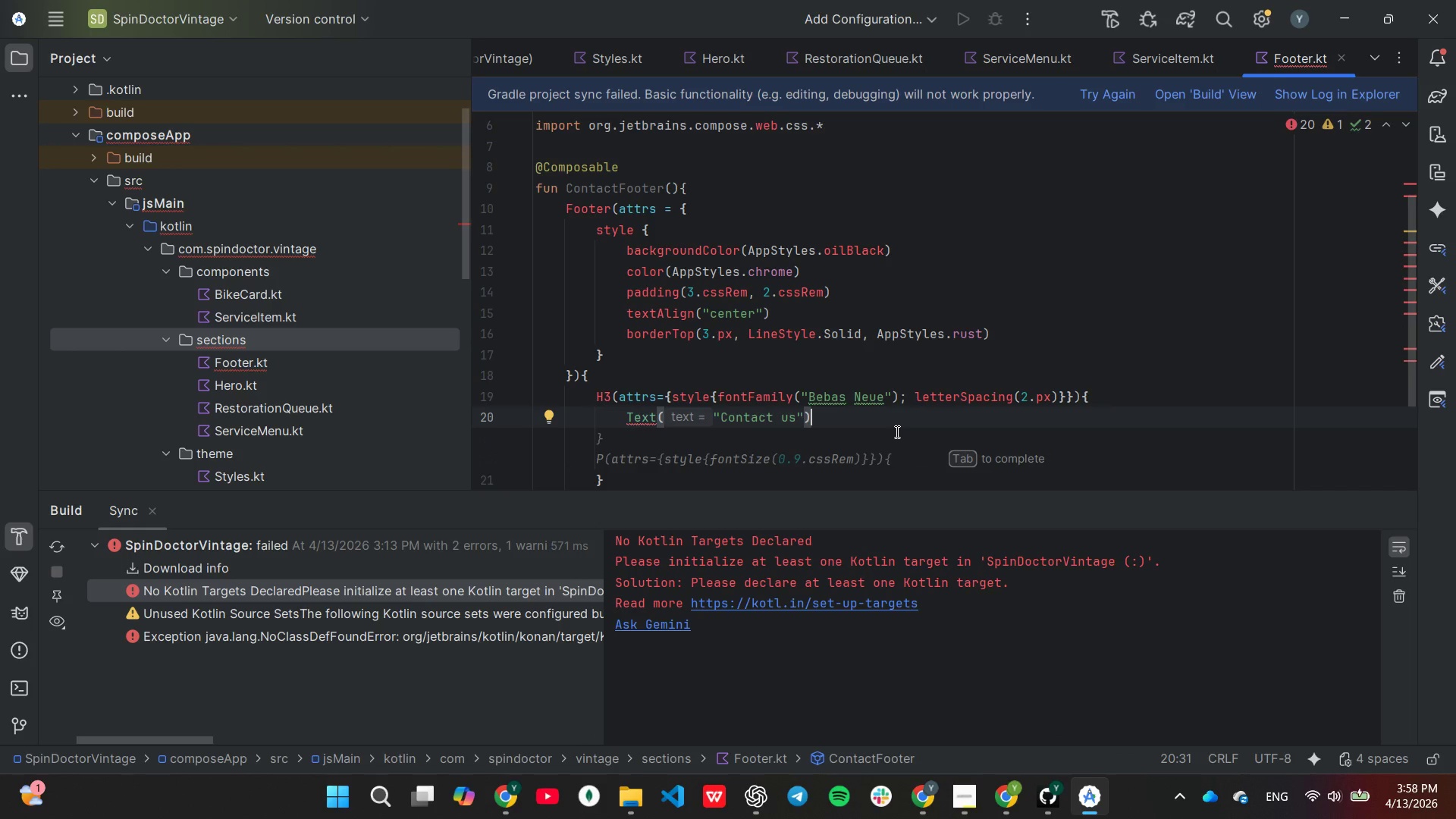 
key(ArrowLeft)
 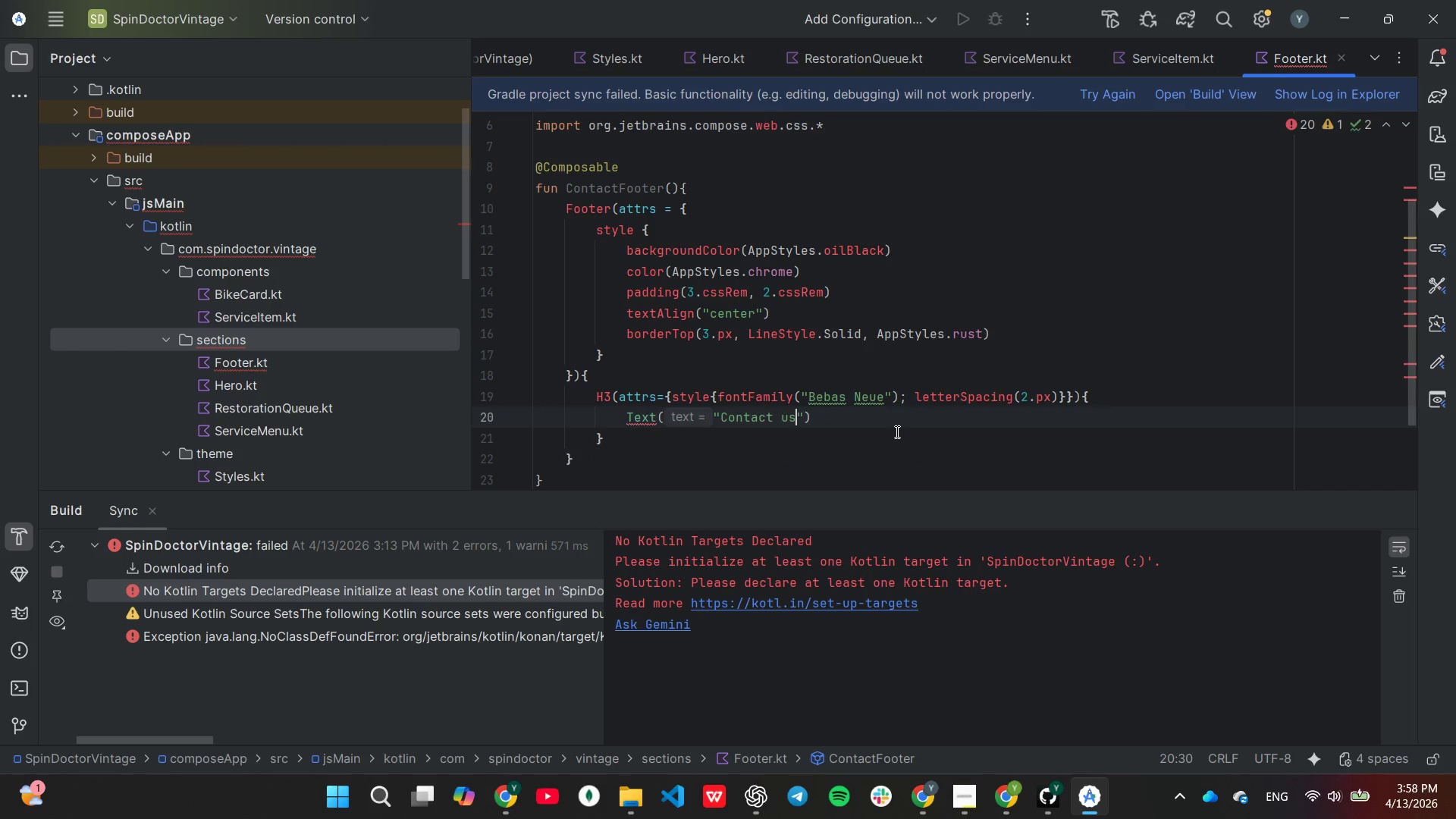 
key(ArrowLeft)
 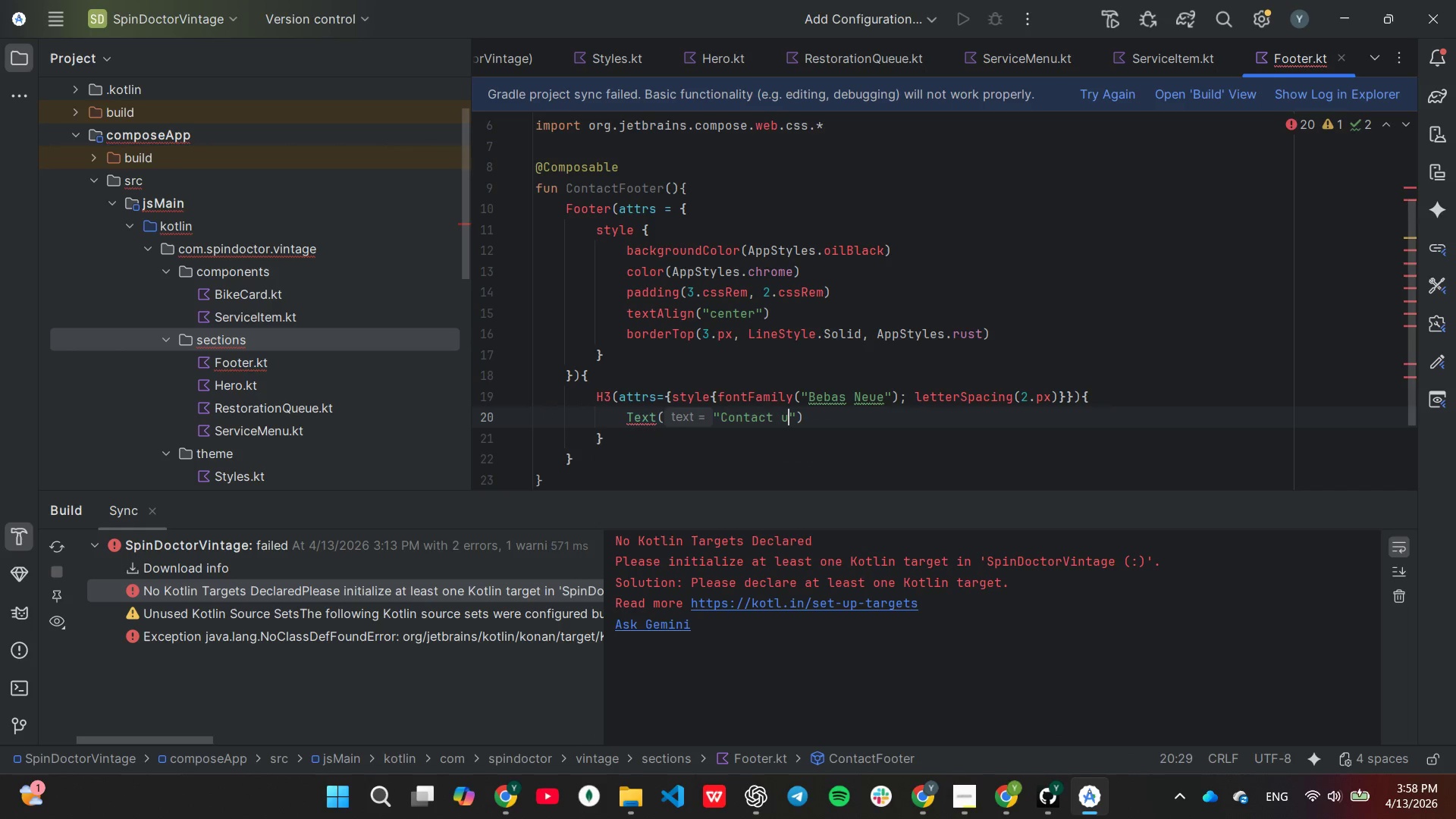 
hold_key(key=Backspace, duration=0.7)
 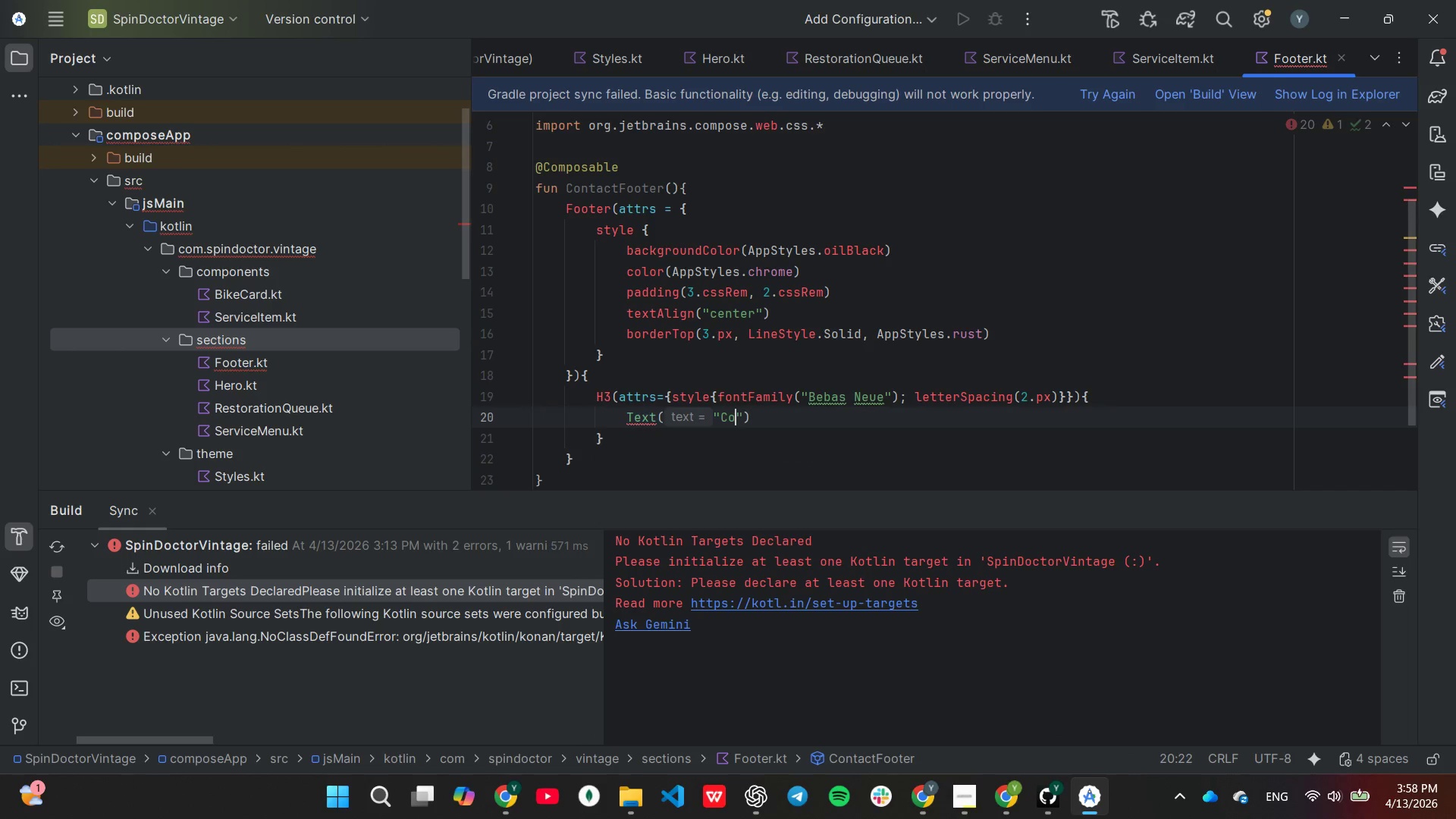 
key(Backspace)
key(Backspace)
key(Backspace)
type(VISIT THE )
 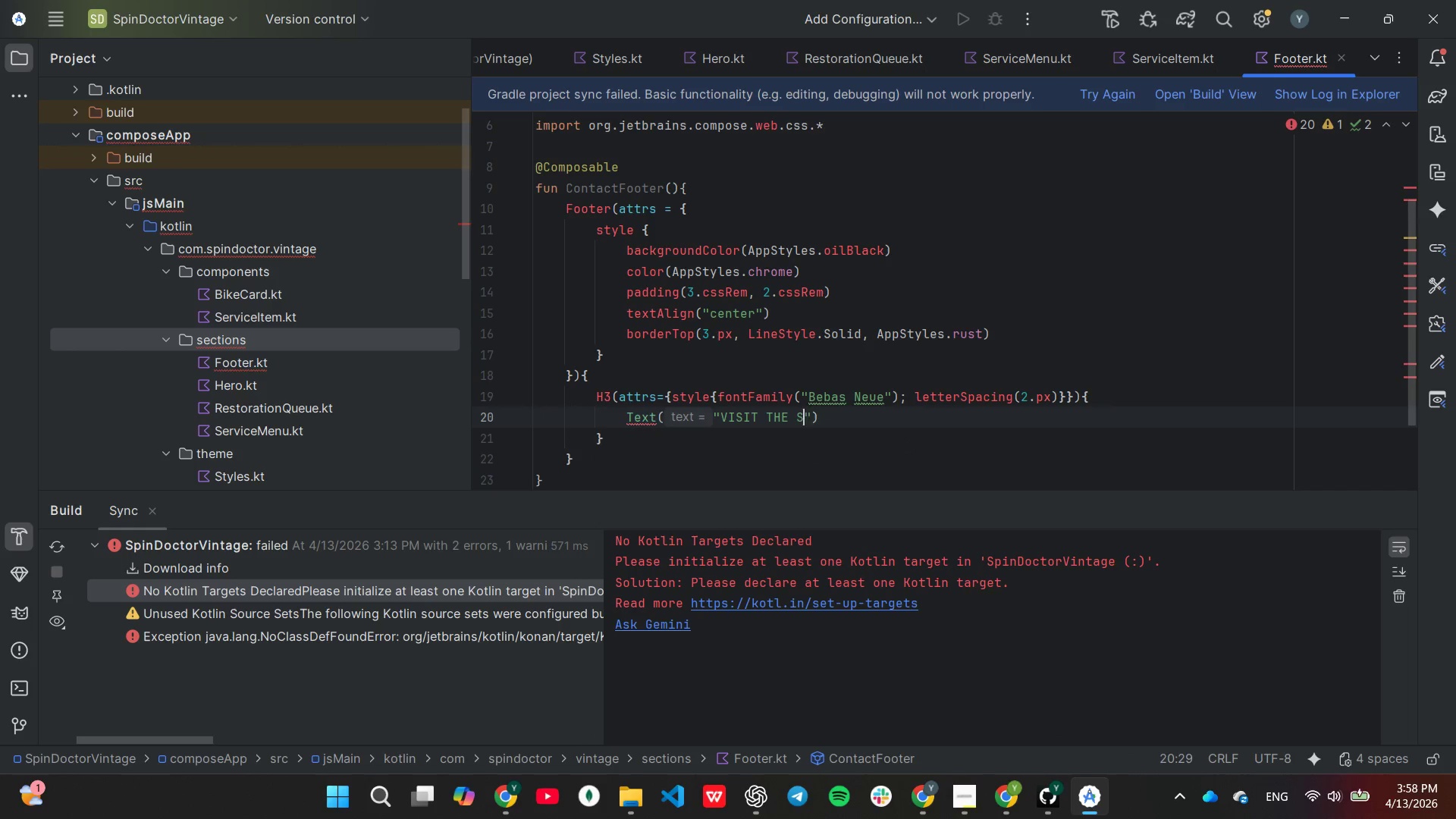 
type(SHOP)
 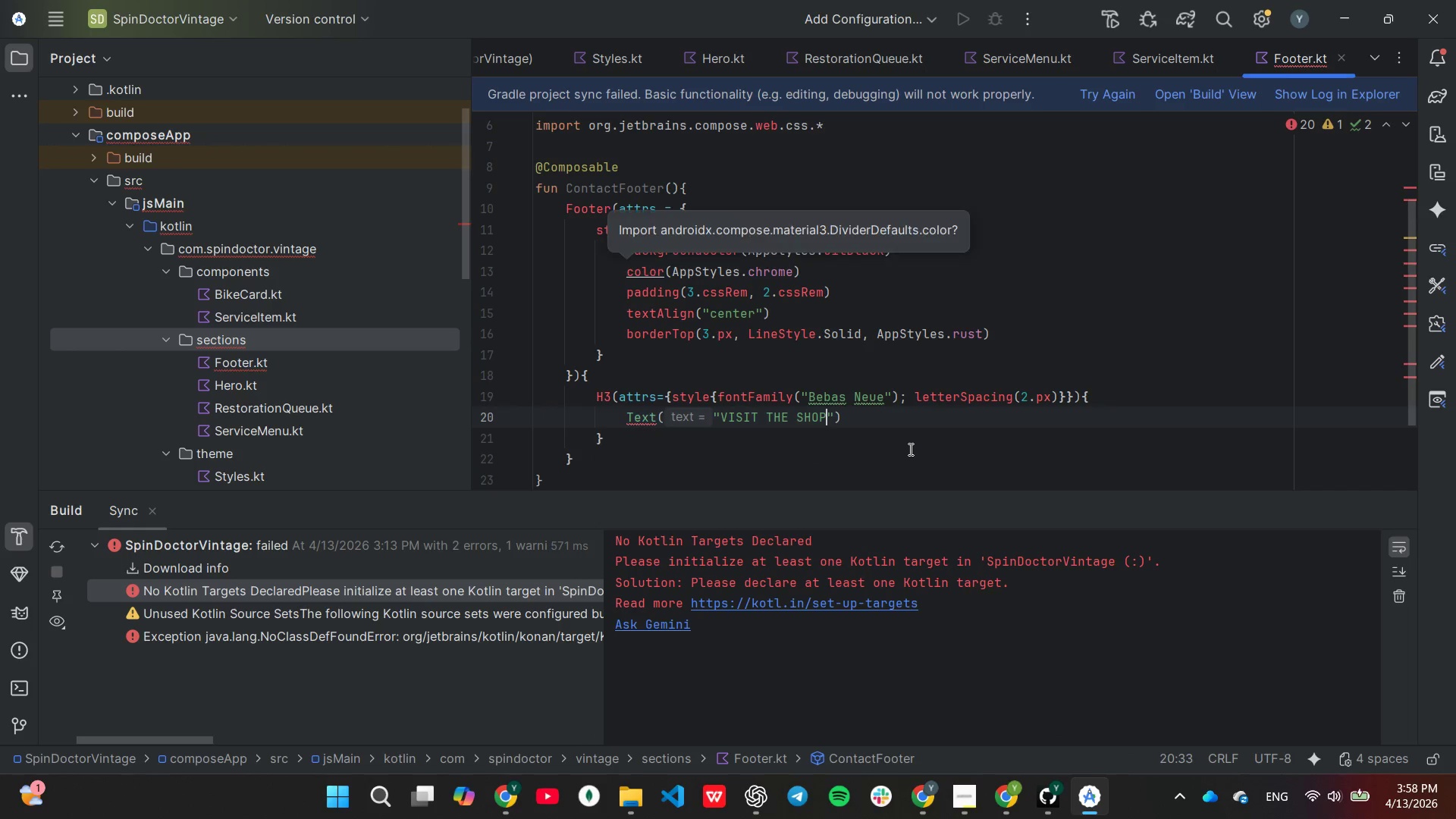 
key(ArrowRight)
 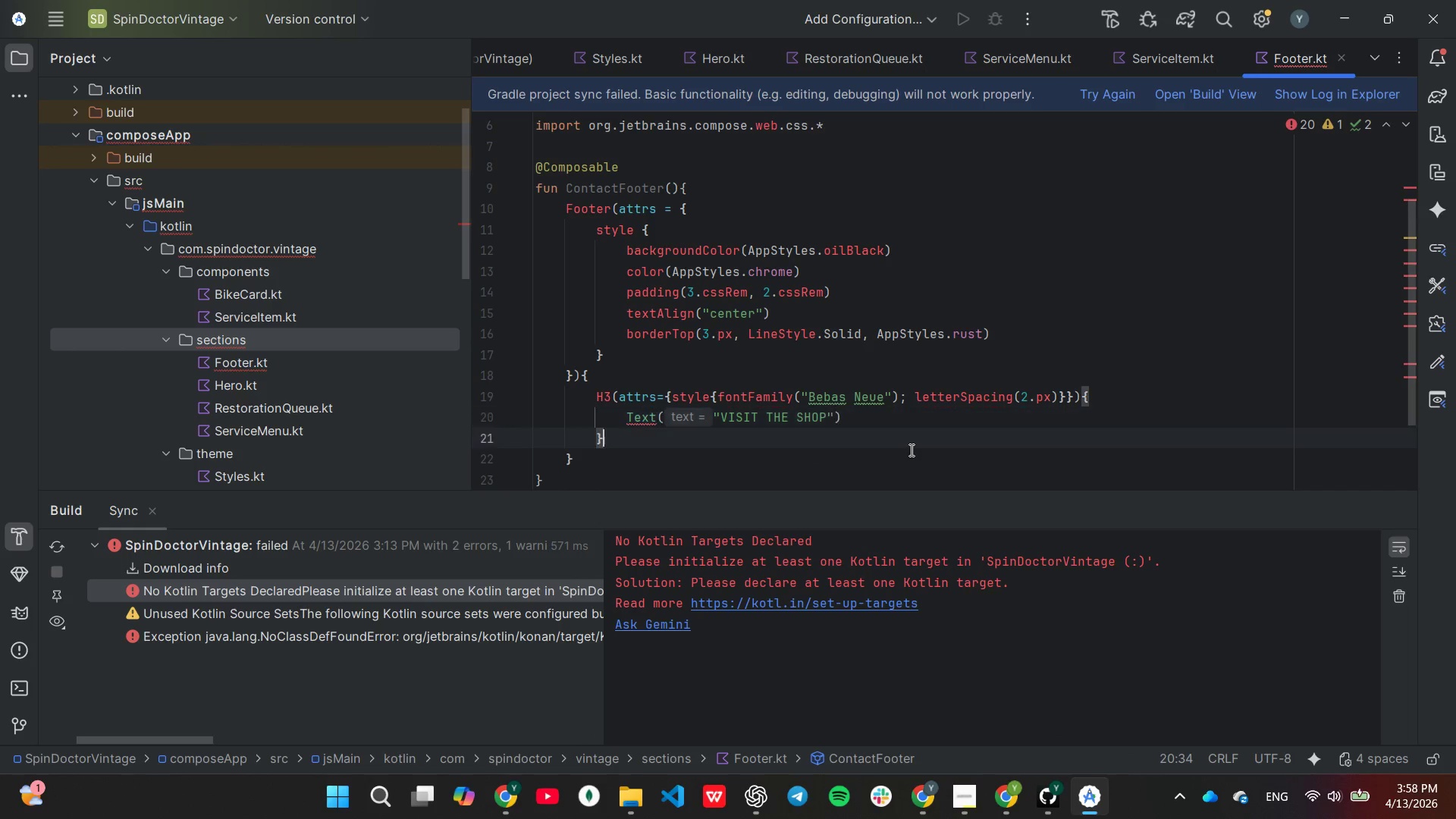 
key(ArrowDown)
 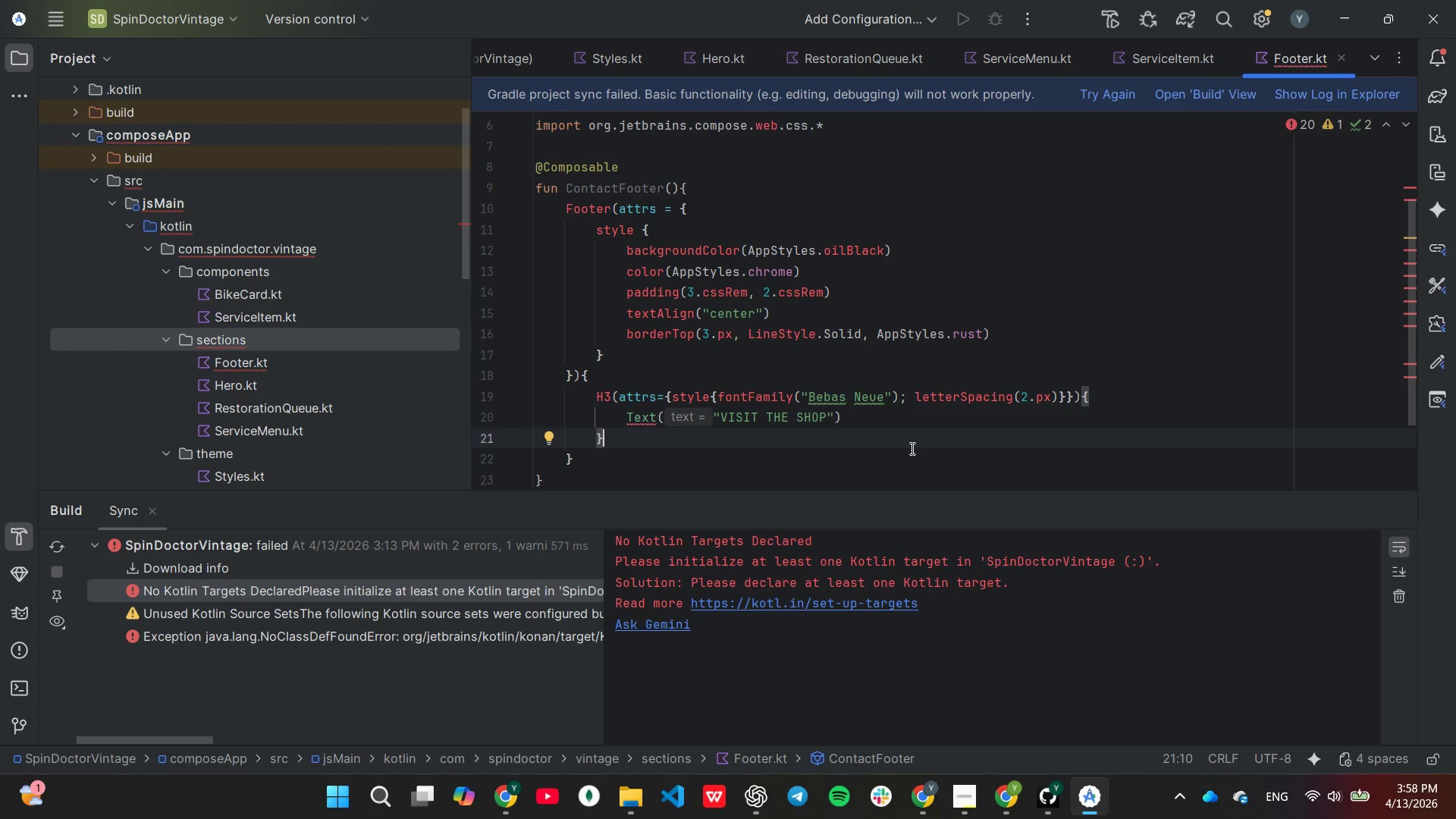 
wait(5.75)
 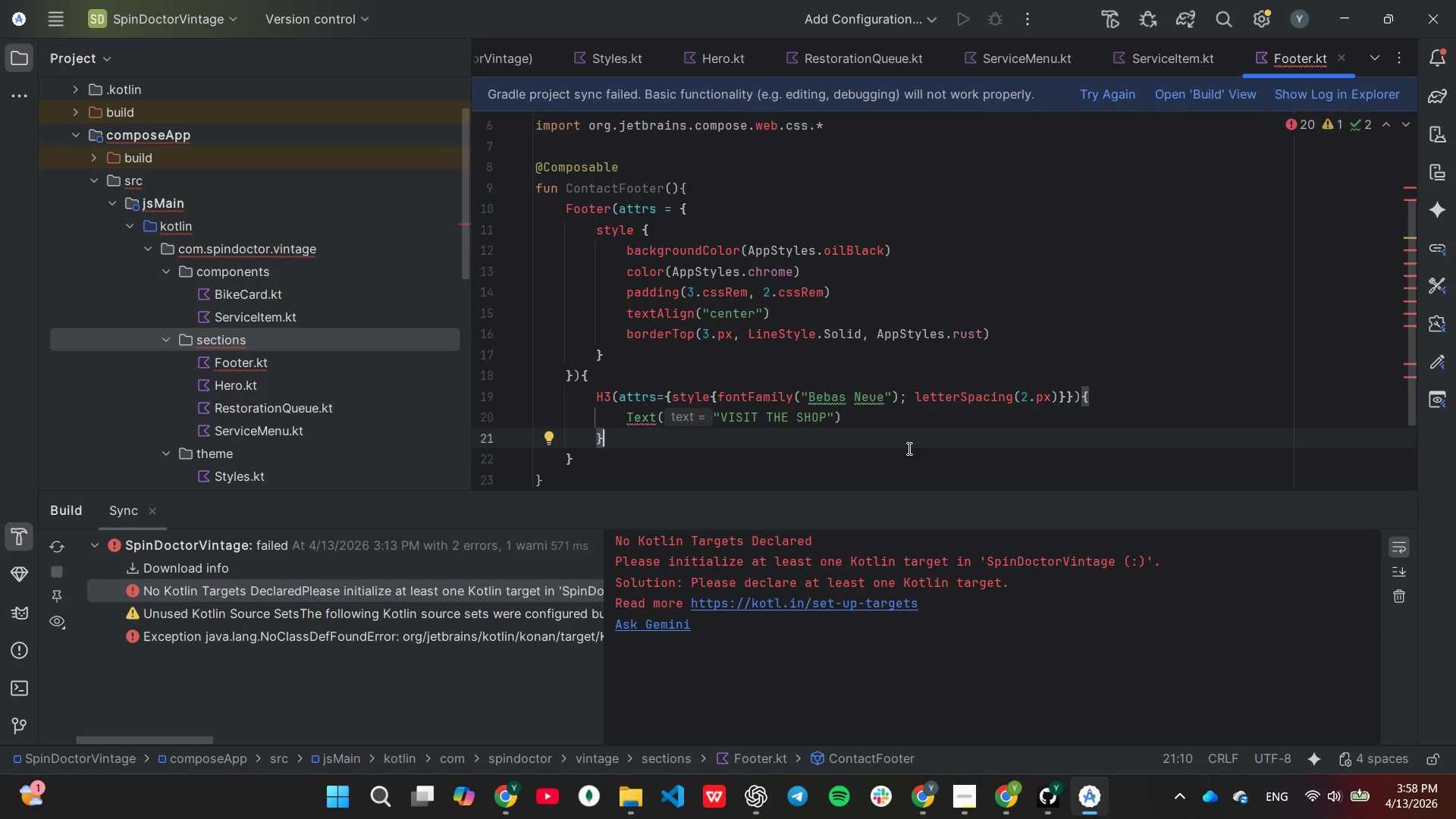 
key(Enter)
 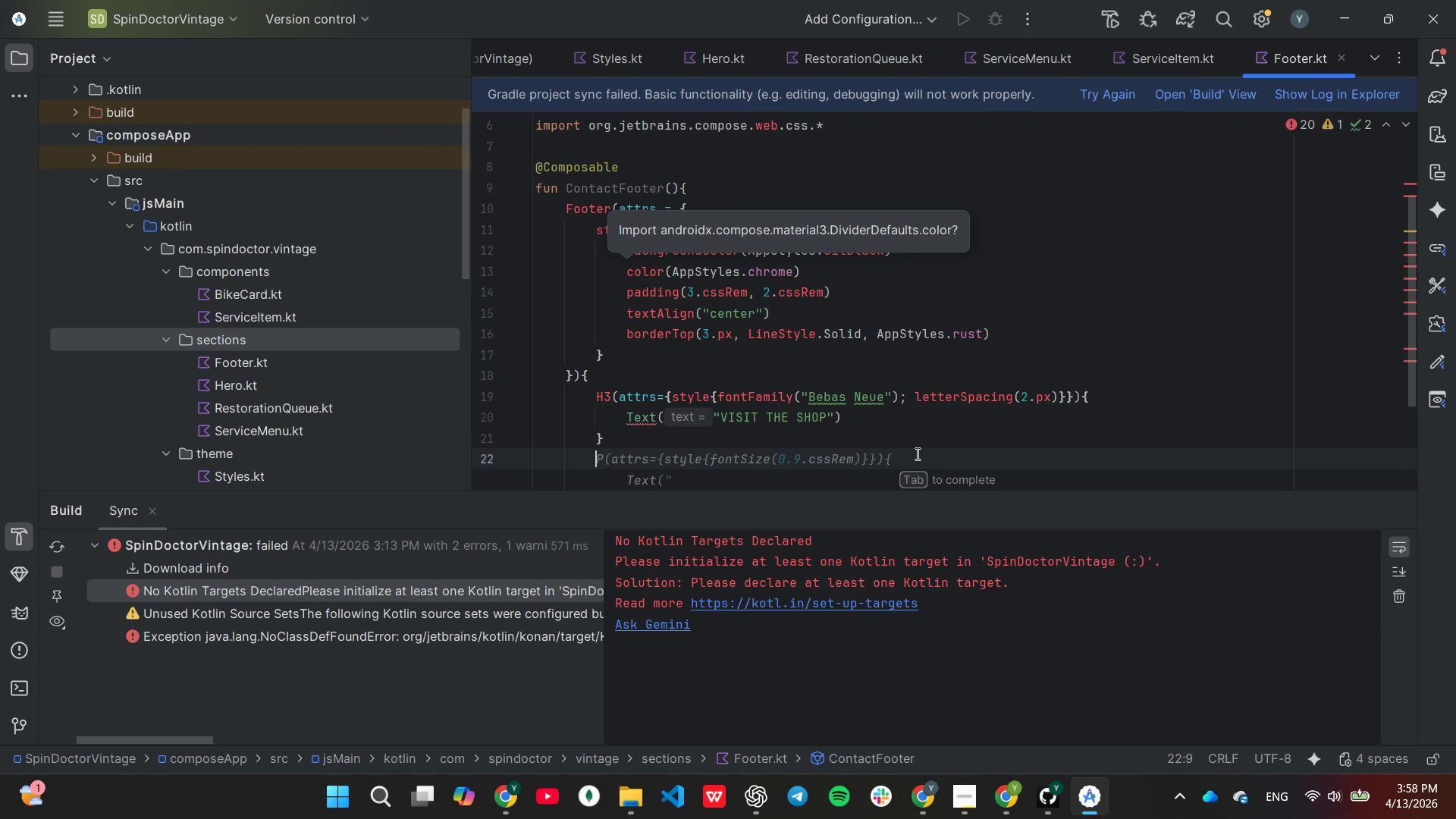 
key(Tab)
 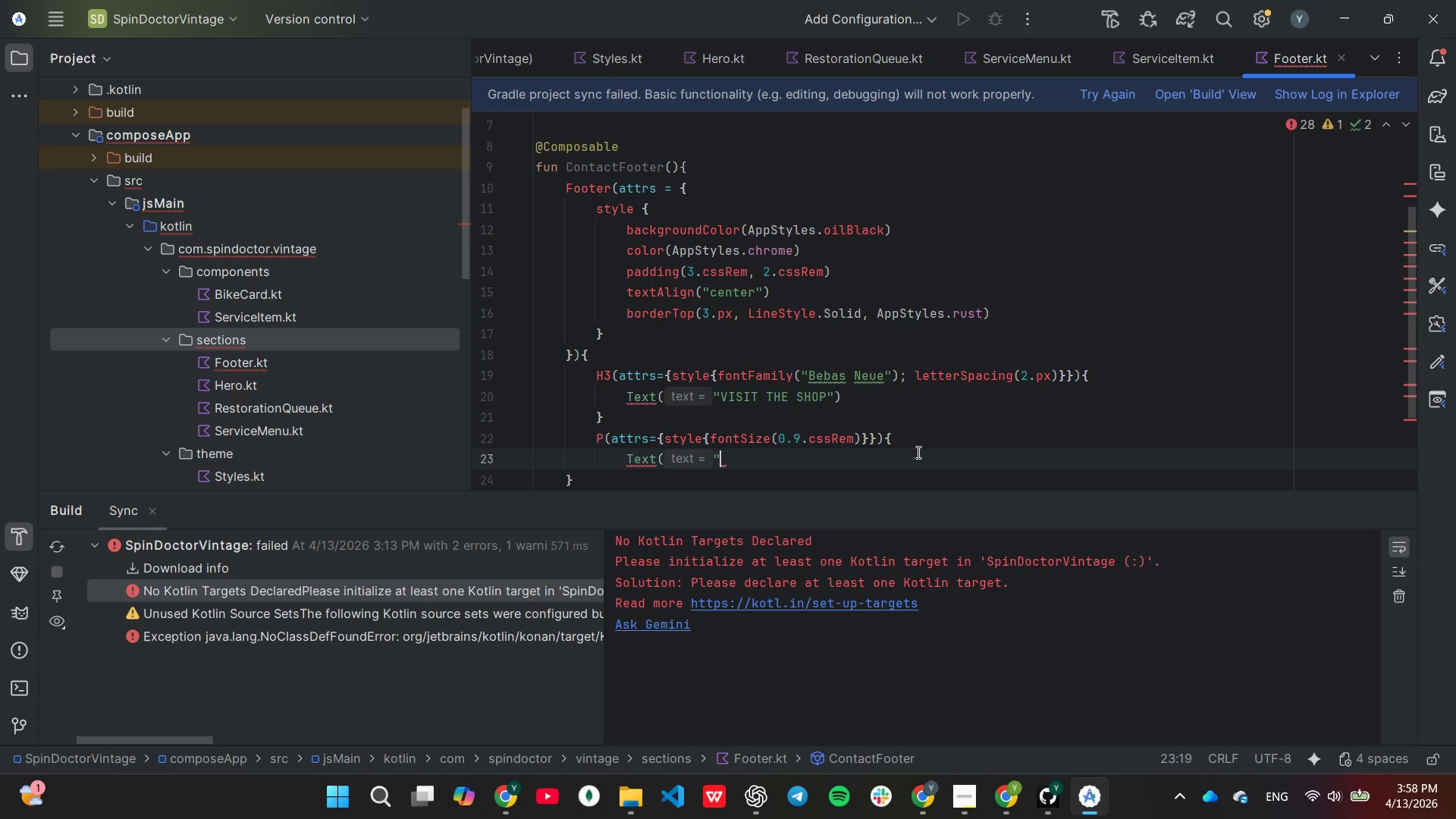 
wait(7.52)
 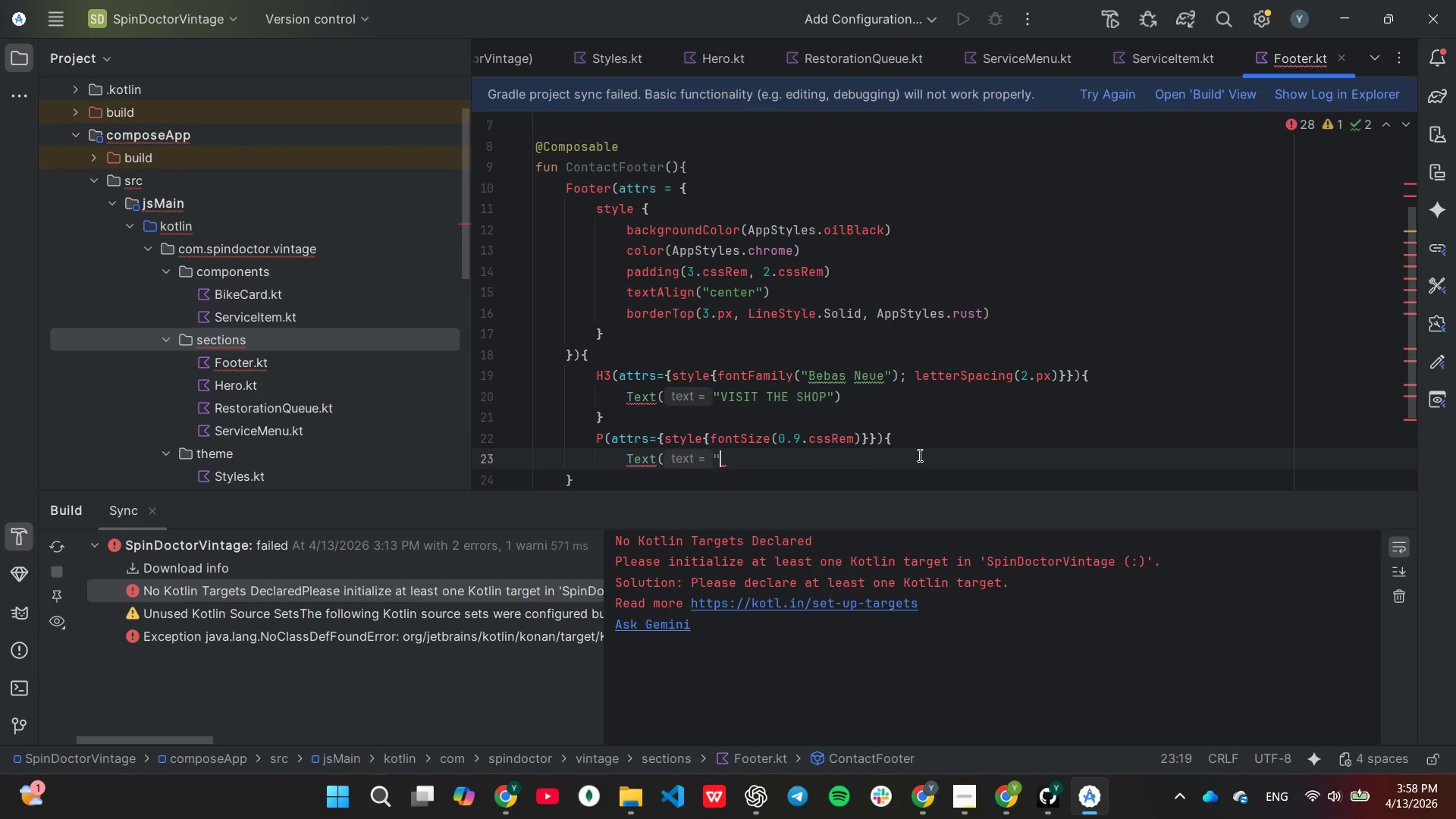 
hold_key(key=Backspace, duration=0.83)
 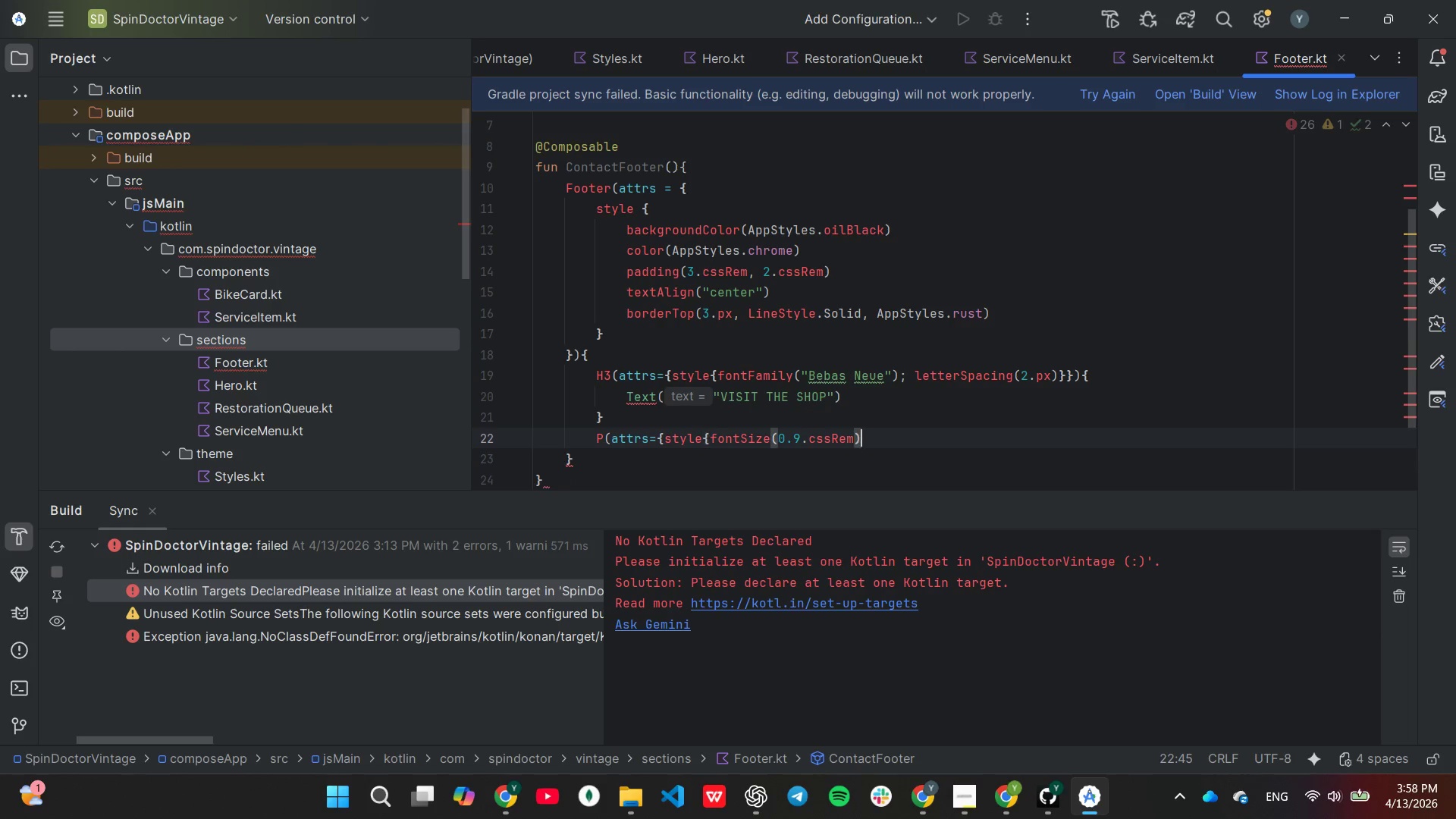 
hold_key(key=Backspace, duration=0.72)
 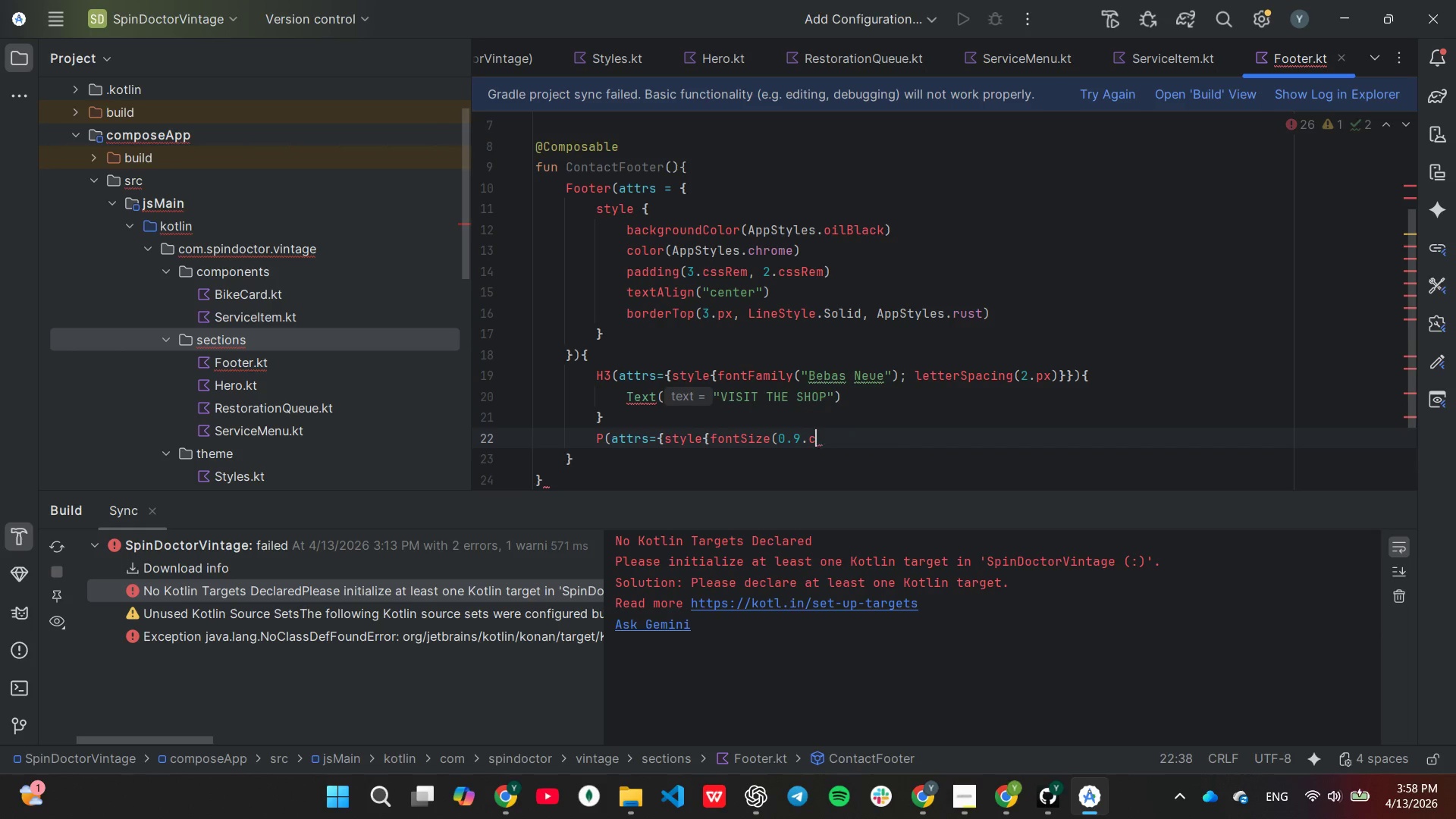 
hold_key(key=Backspace, duration=0.36)
 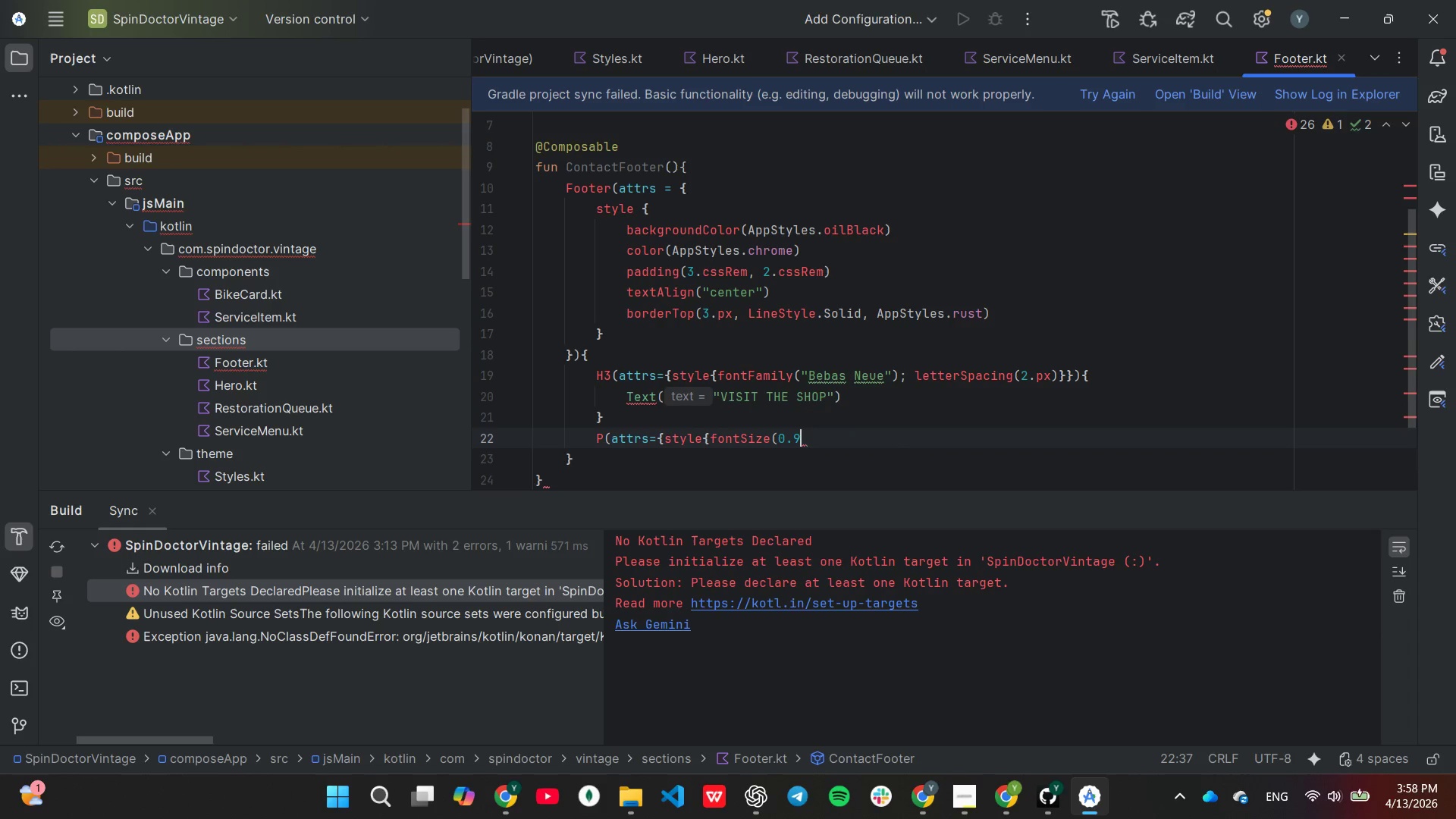 
hold_key(key=Backspace, duration=0.8)
 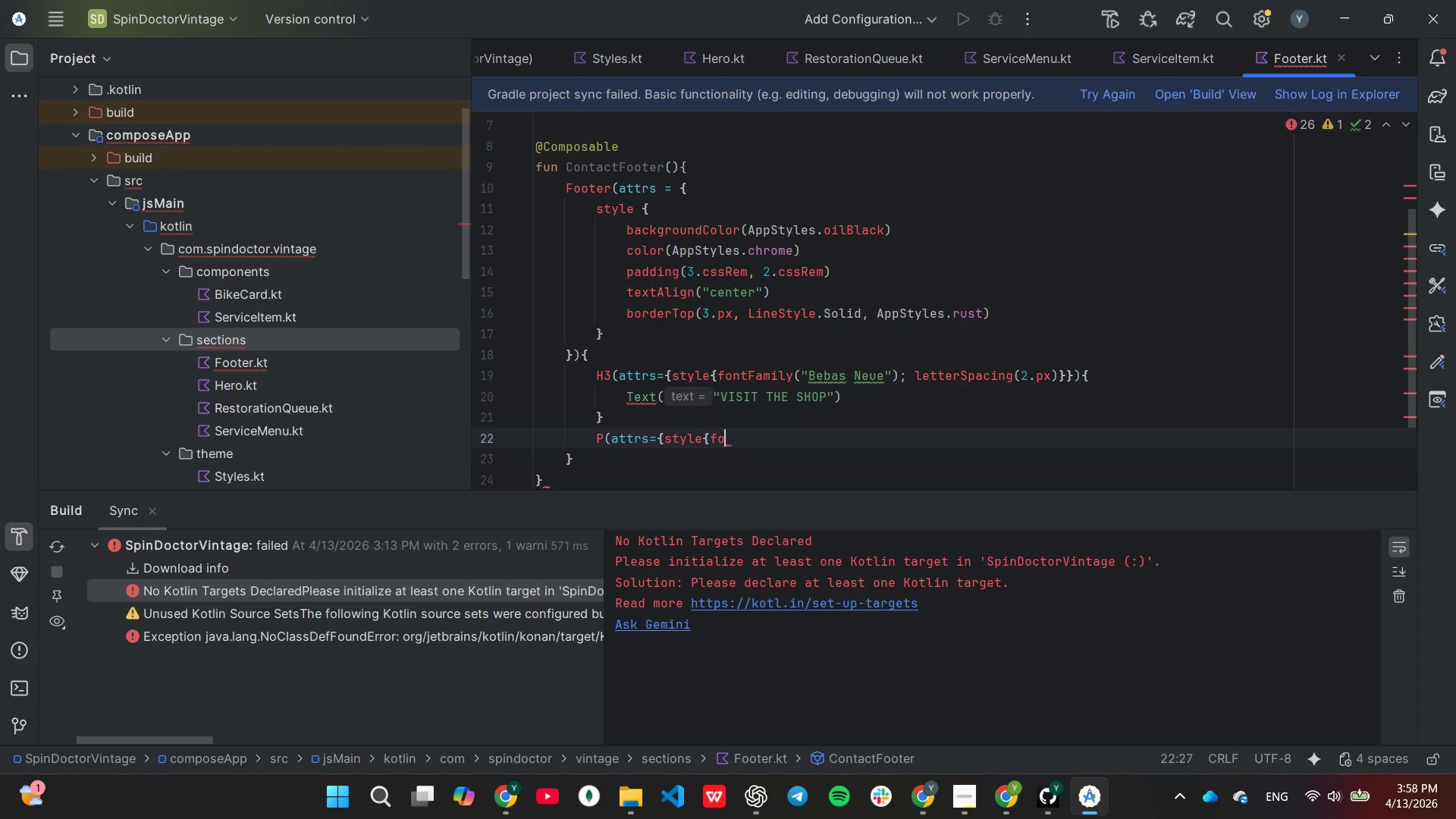 
hold_key(key=Backspace, duration=0.75)
 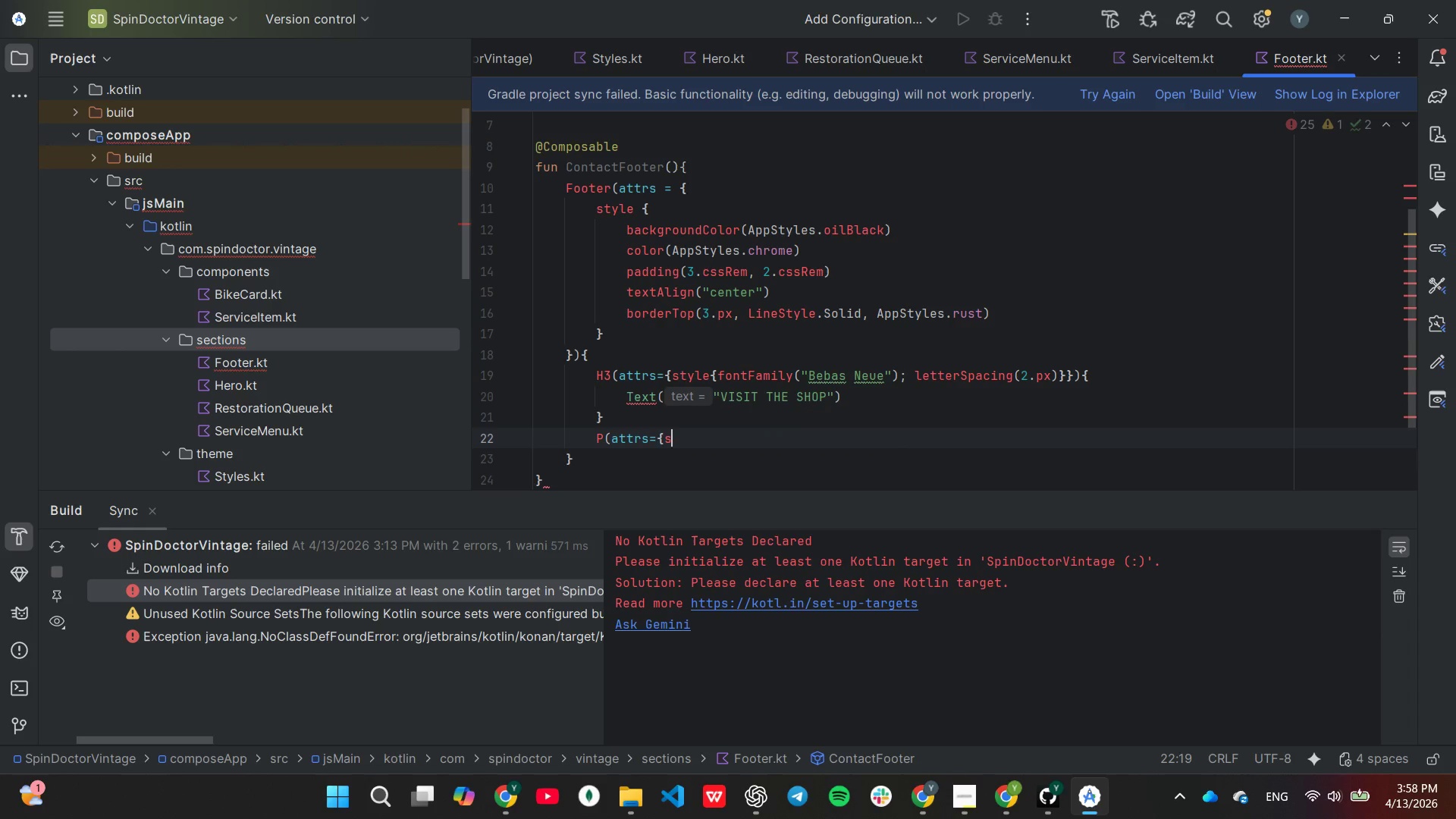 
key(Backspace)
key(Backspace)
key(Backspace)
key(Backspace)
key(Backspace)
key(Backspace)
key(Backspace)
type({ Text)
 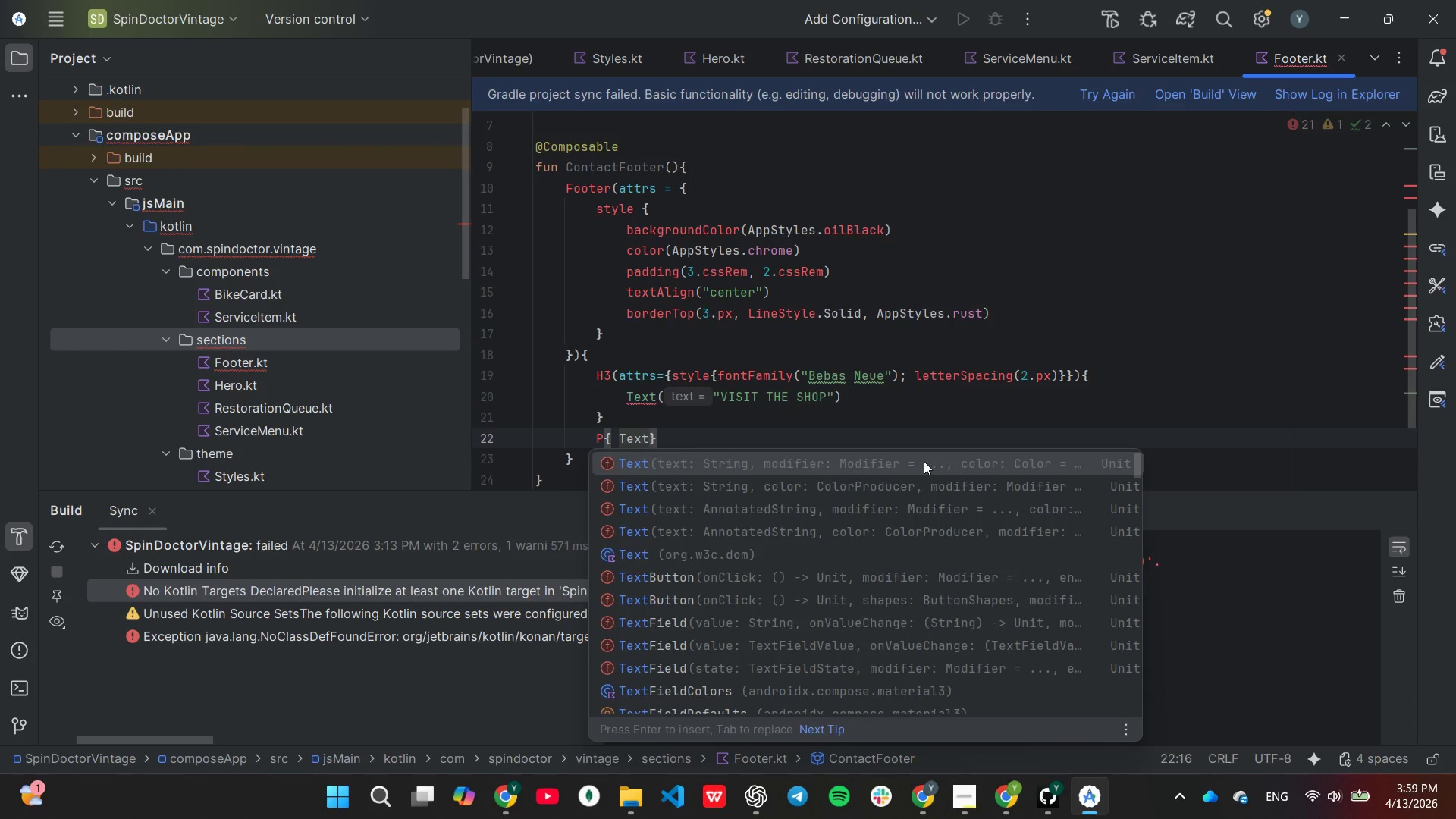 
key(Enter)
 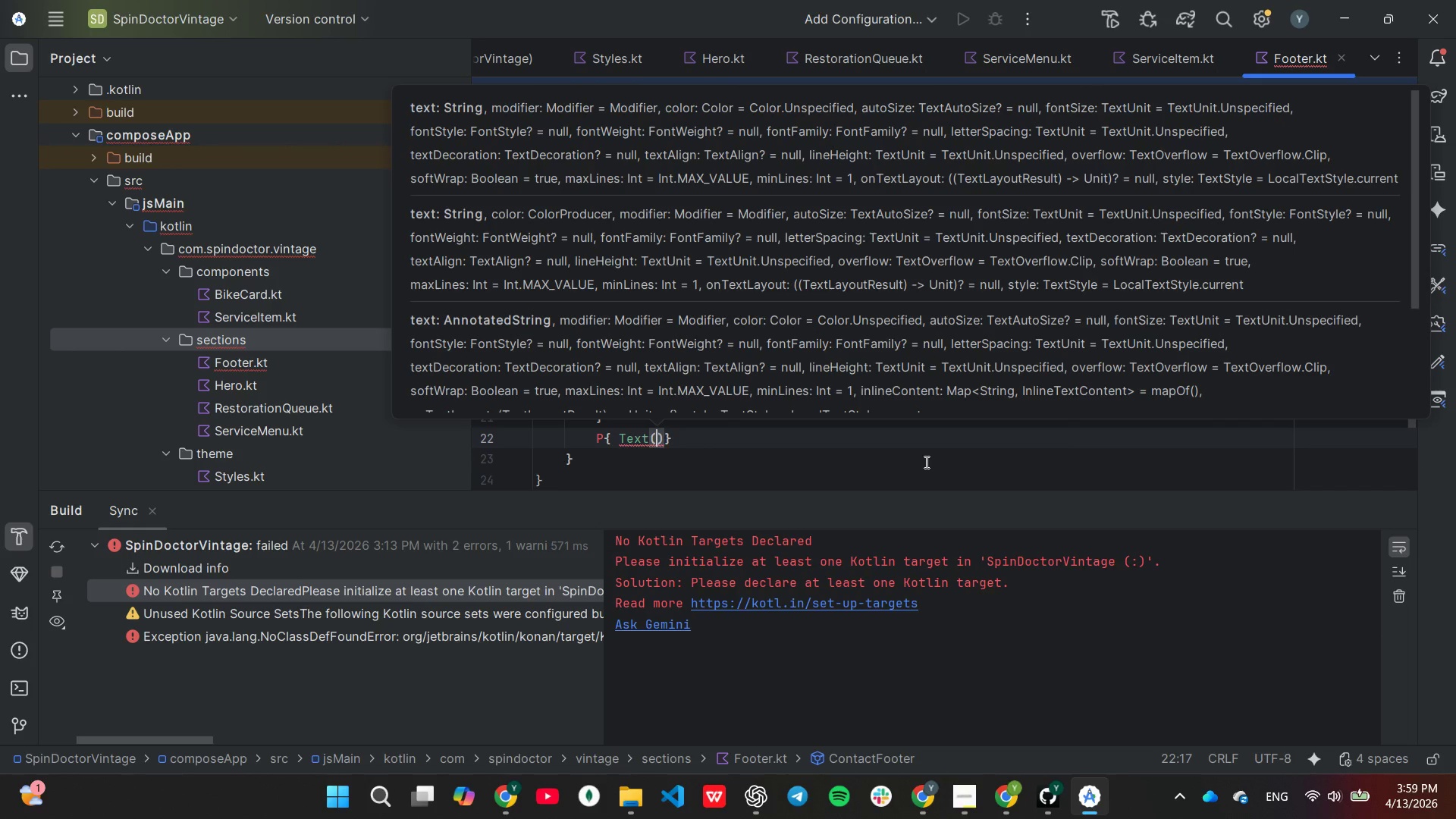 
key(Shift+ShiftLeft)
 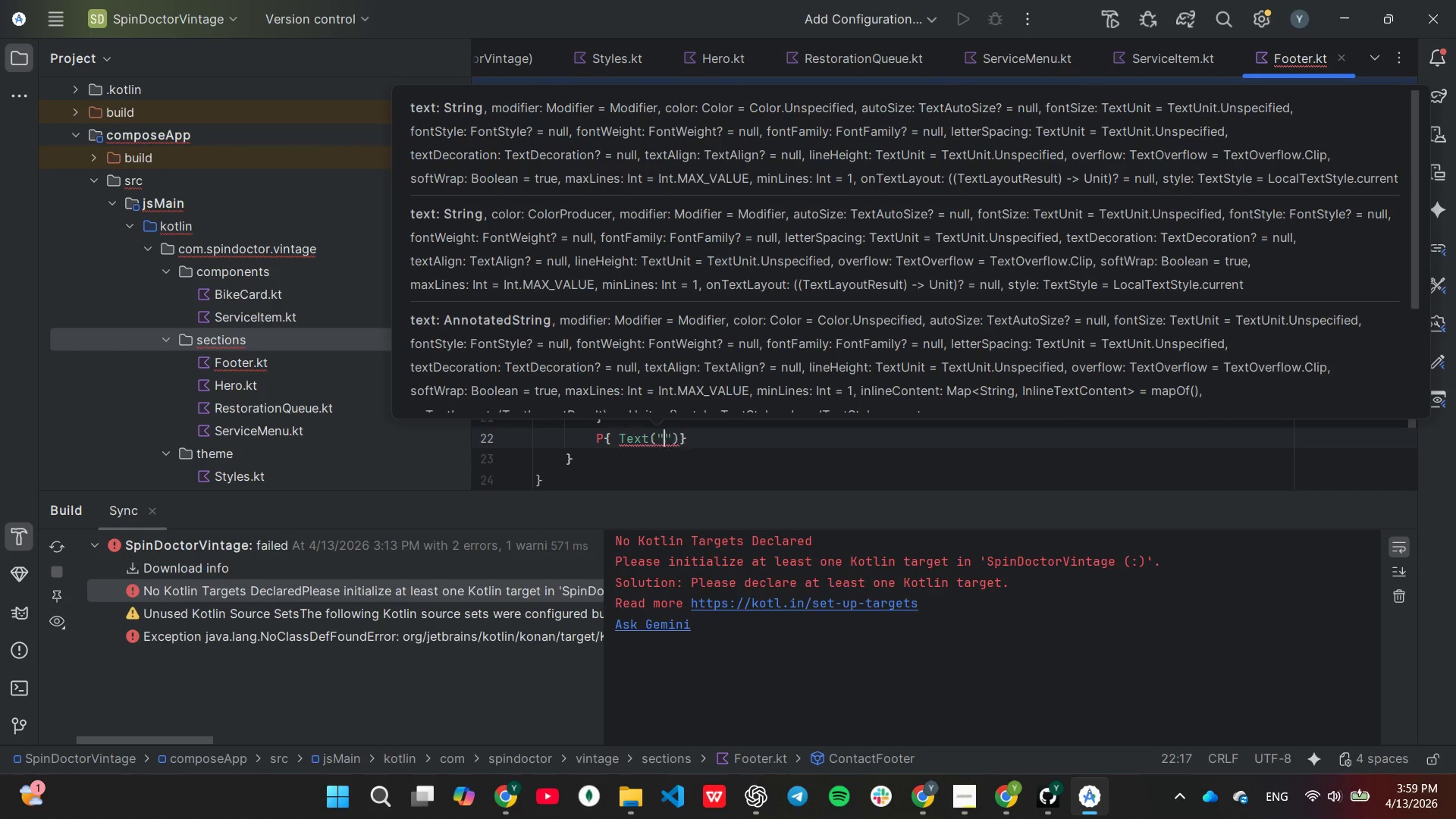 
key(Shift+Quote)
 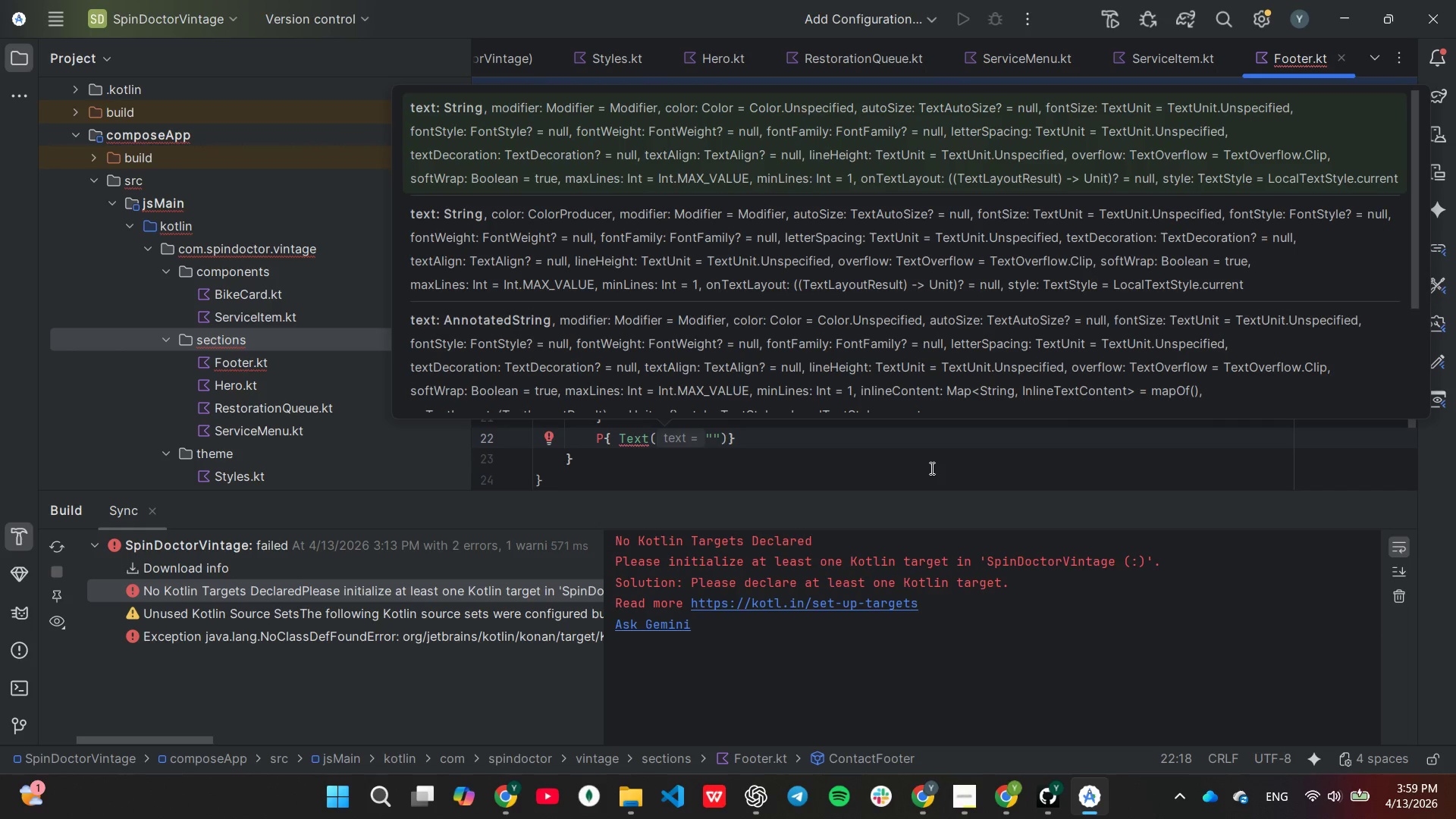 
wait(5.31)
 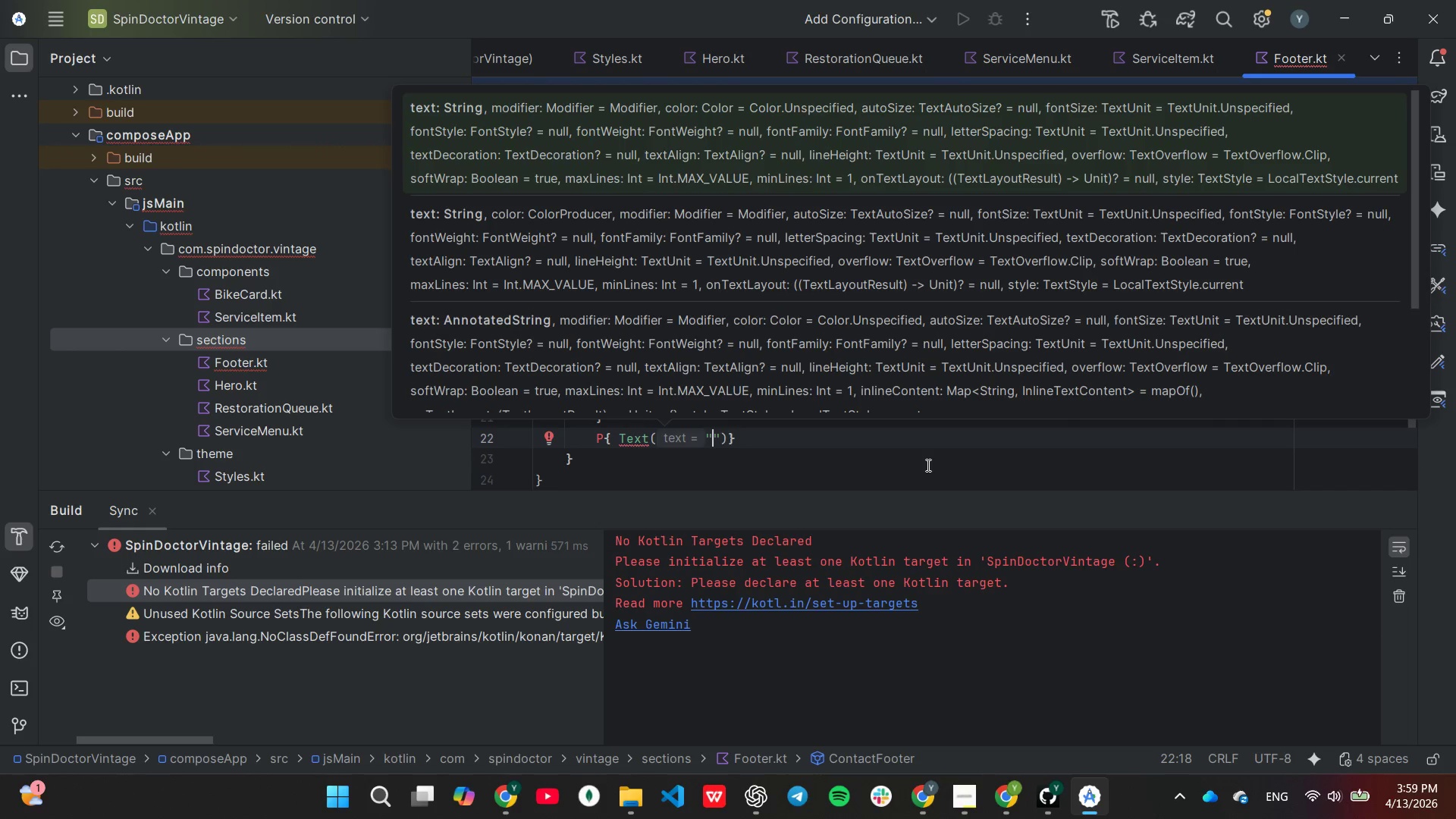 
type(122)
 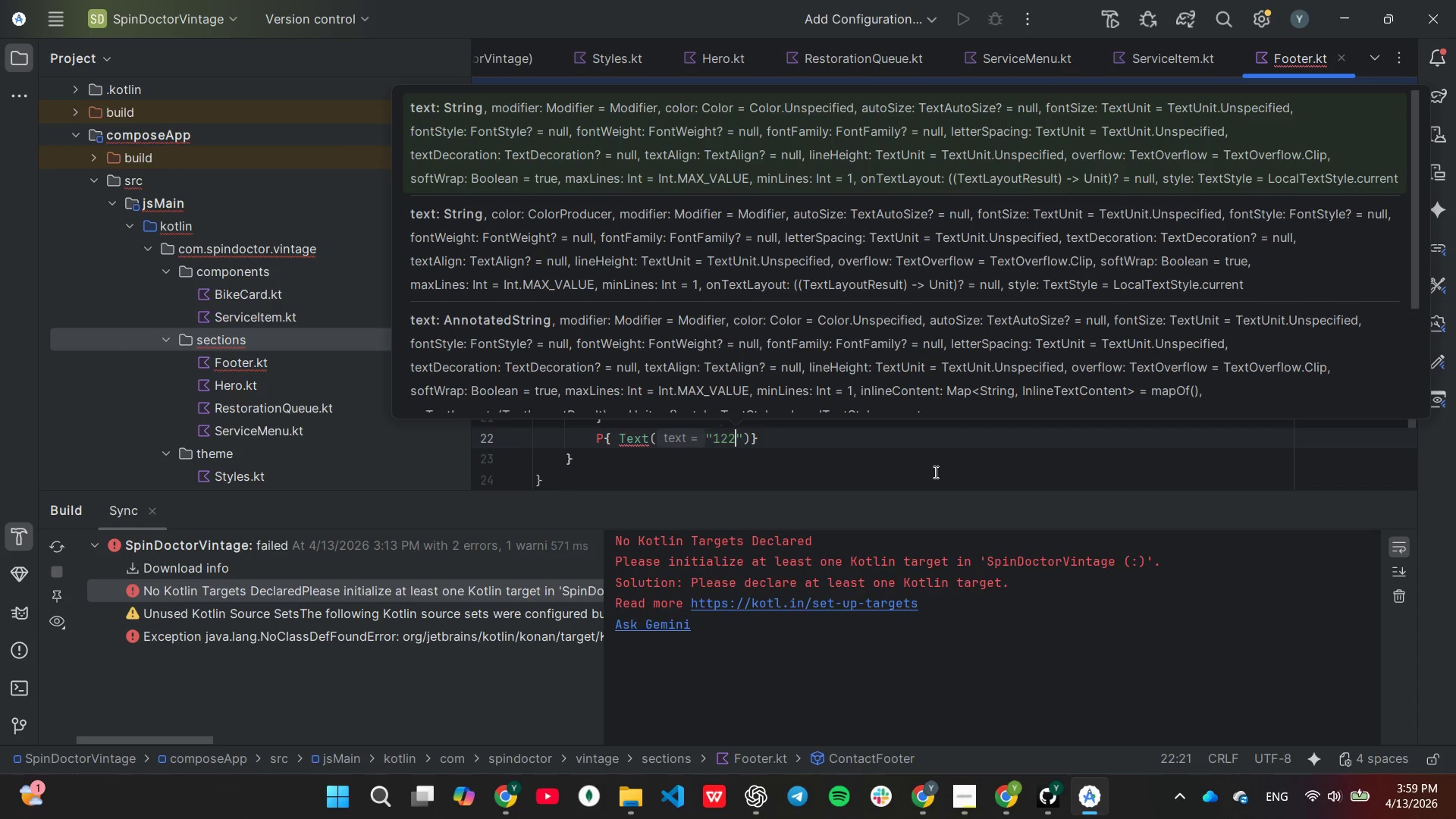 
type( chrome alley, industri)
 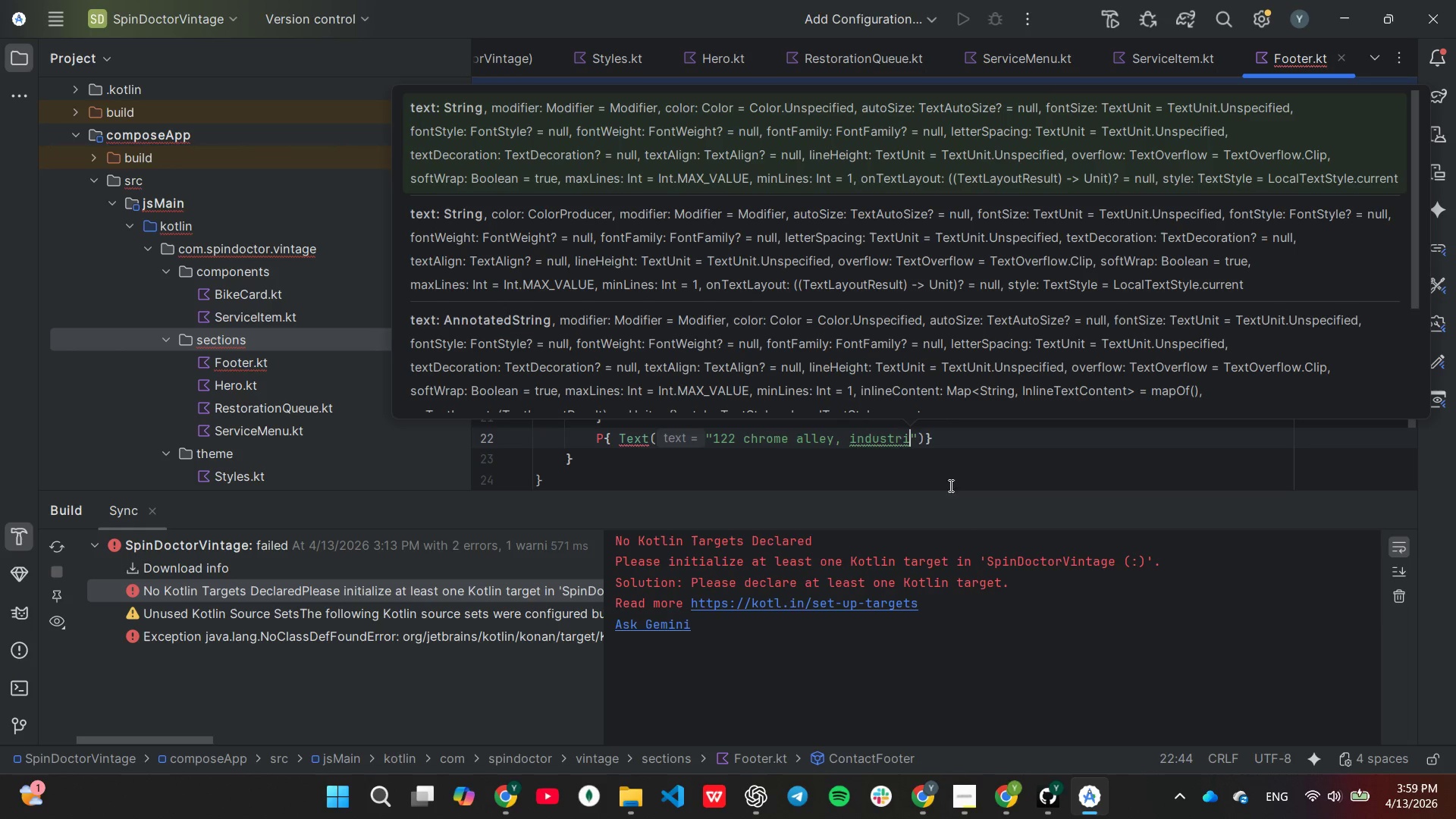 
type(al districy)
key(Backspace)
type(t[End])
 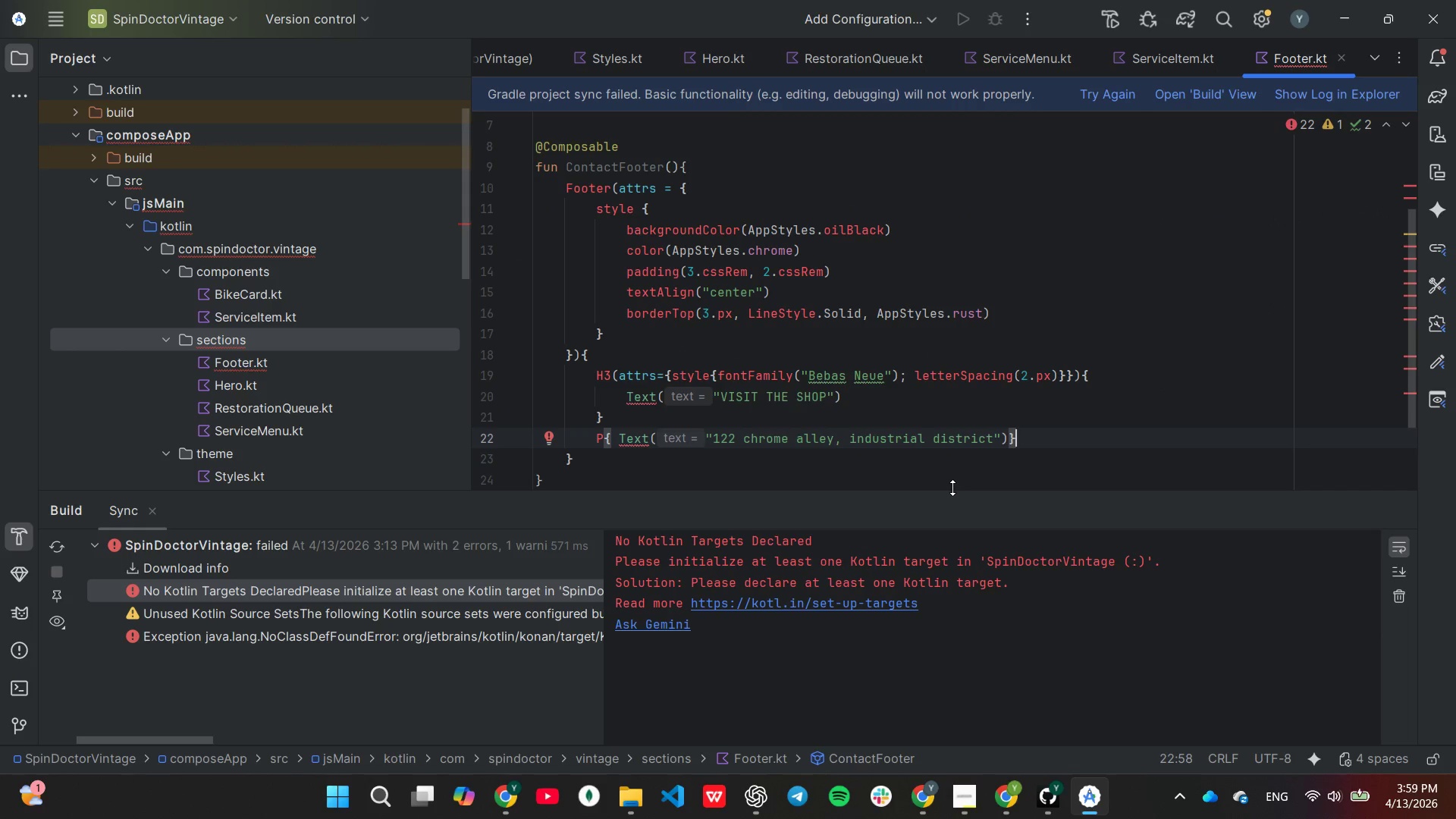 
key(Control+C)
 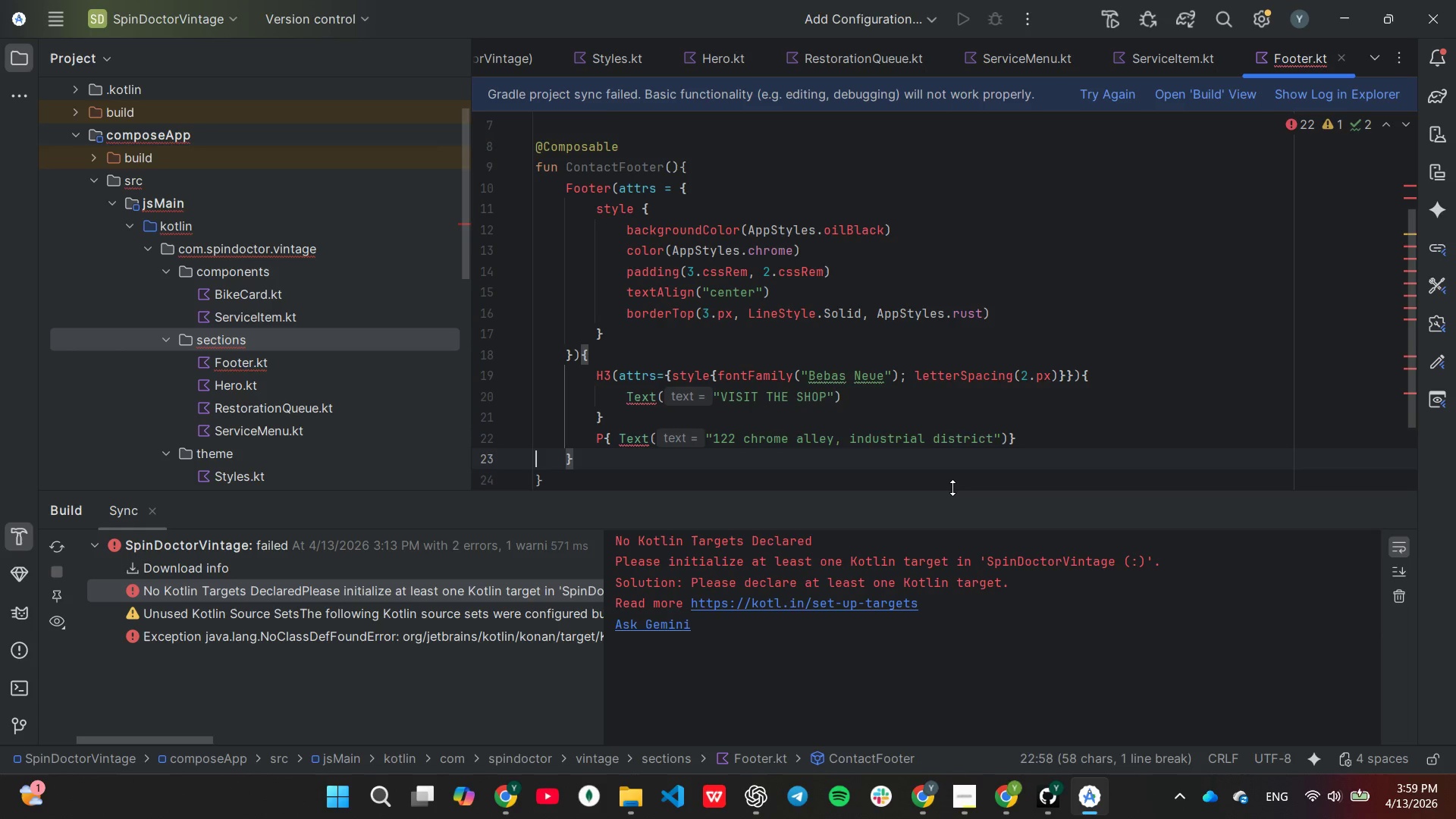 
key(Control+V)
 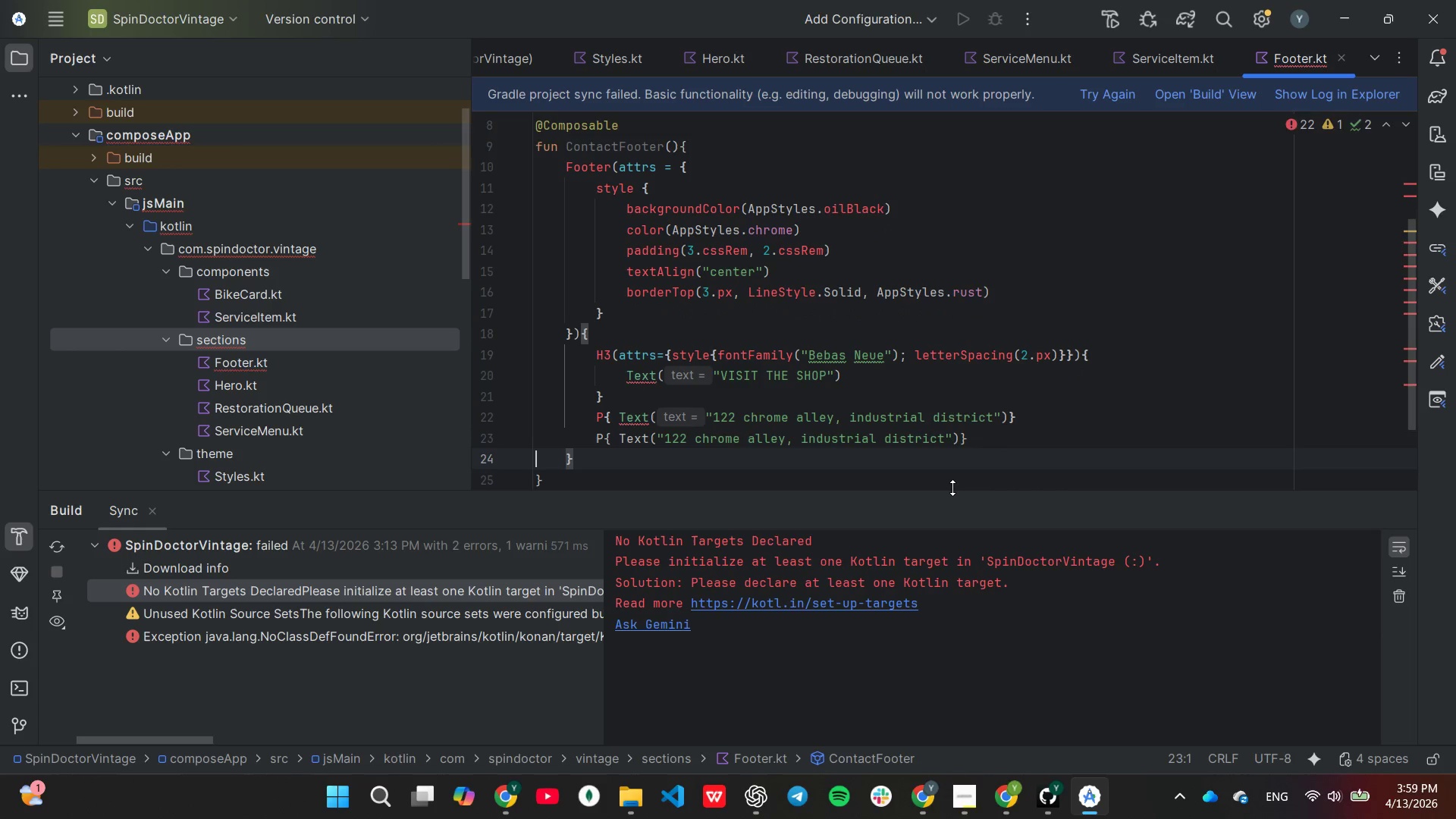 
key(Control+V)
 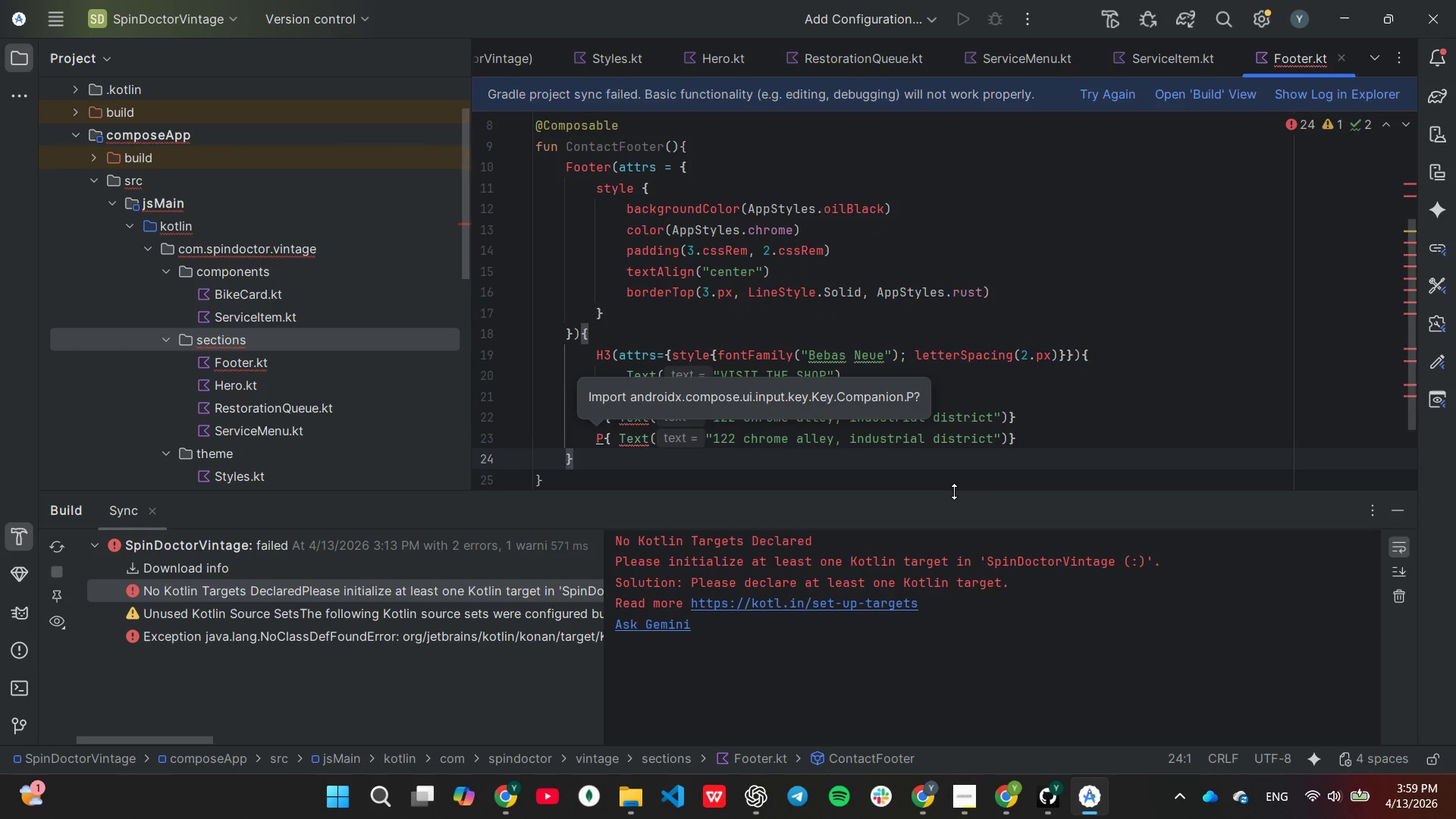 
key(ArrowUp)
 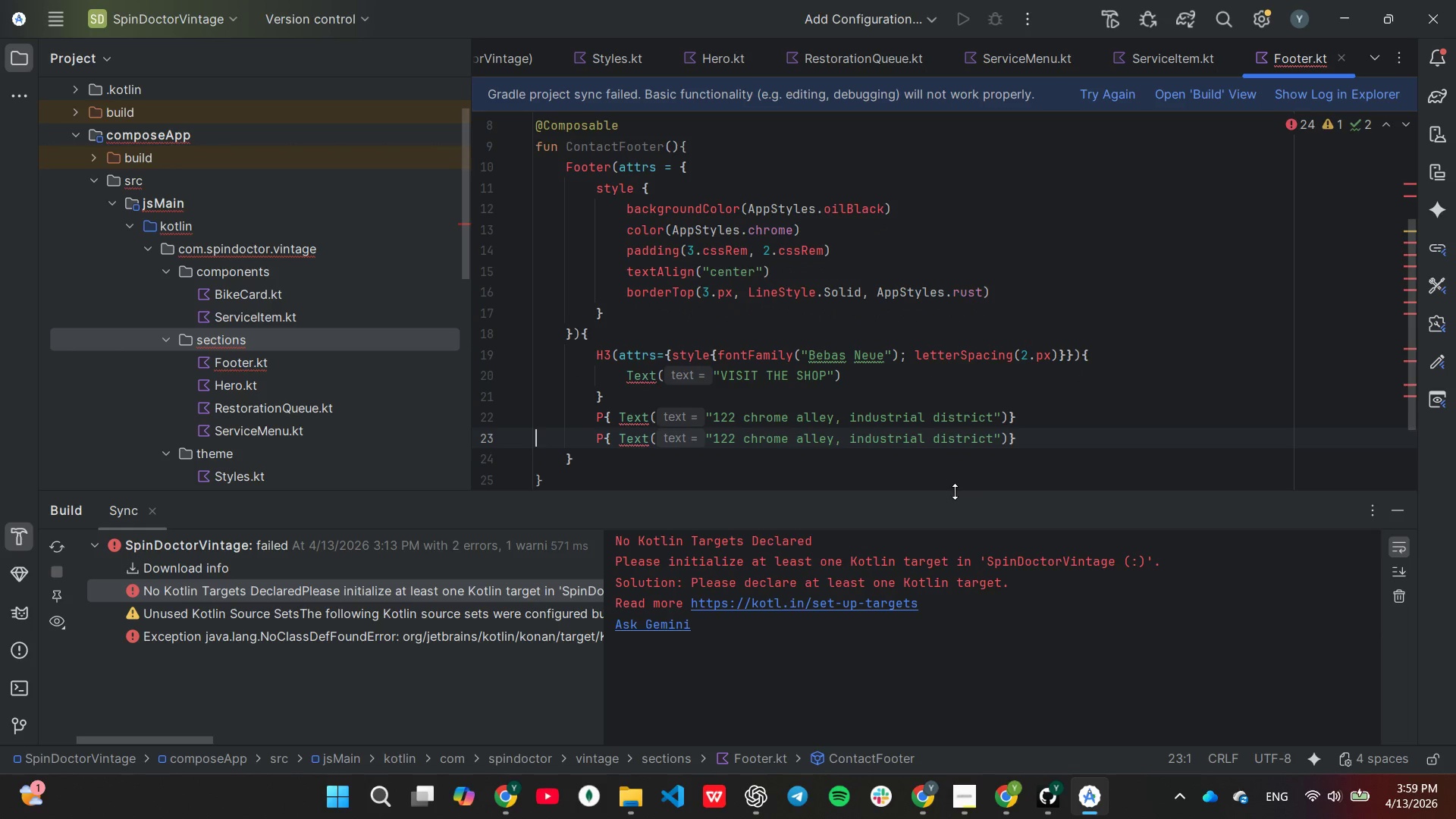 
key(End)
 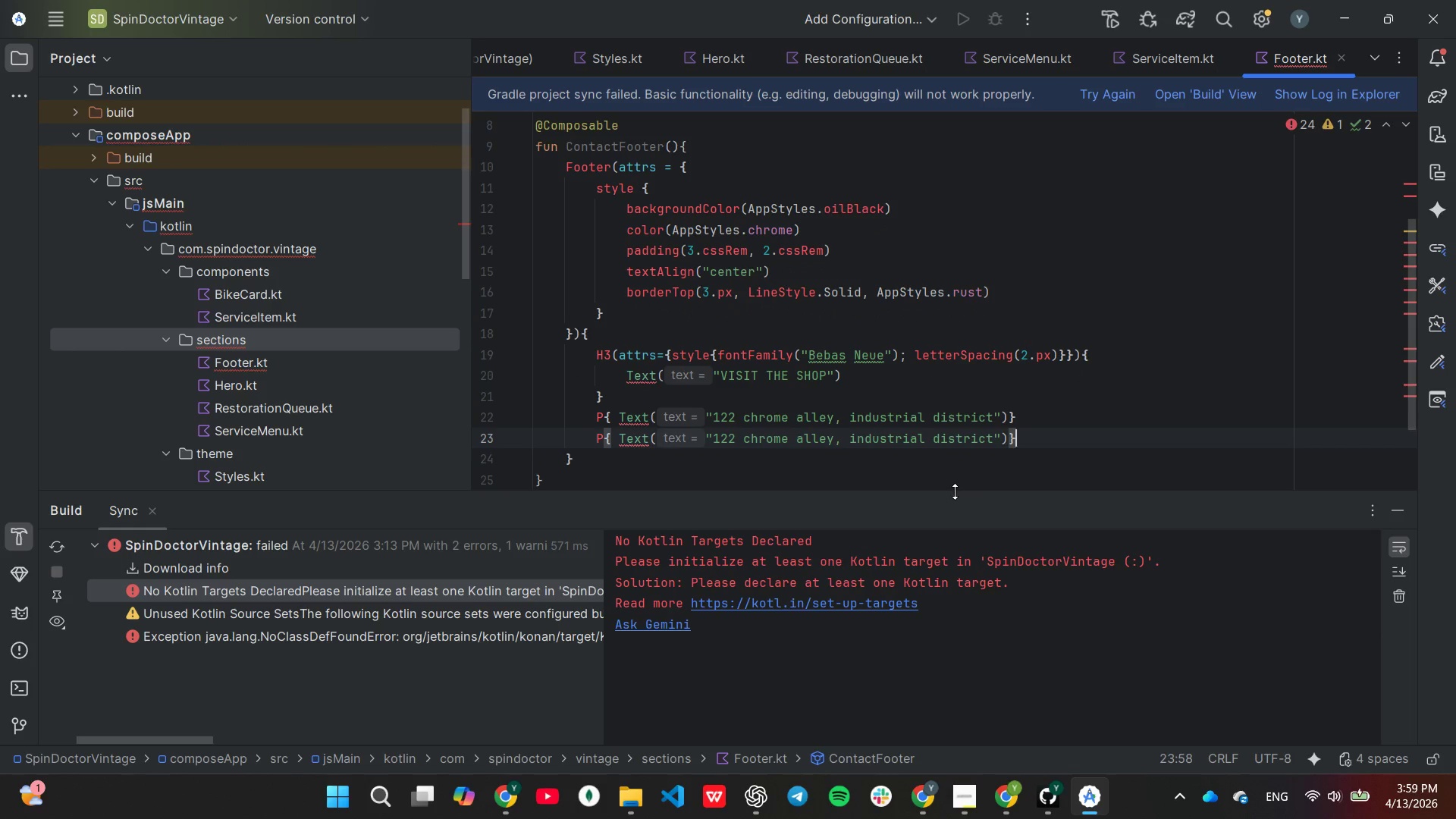 
key(ArrowLeft)
 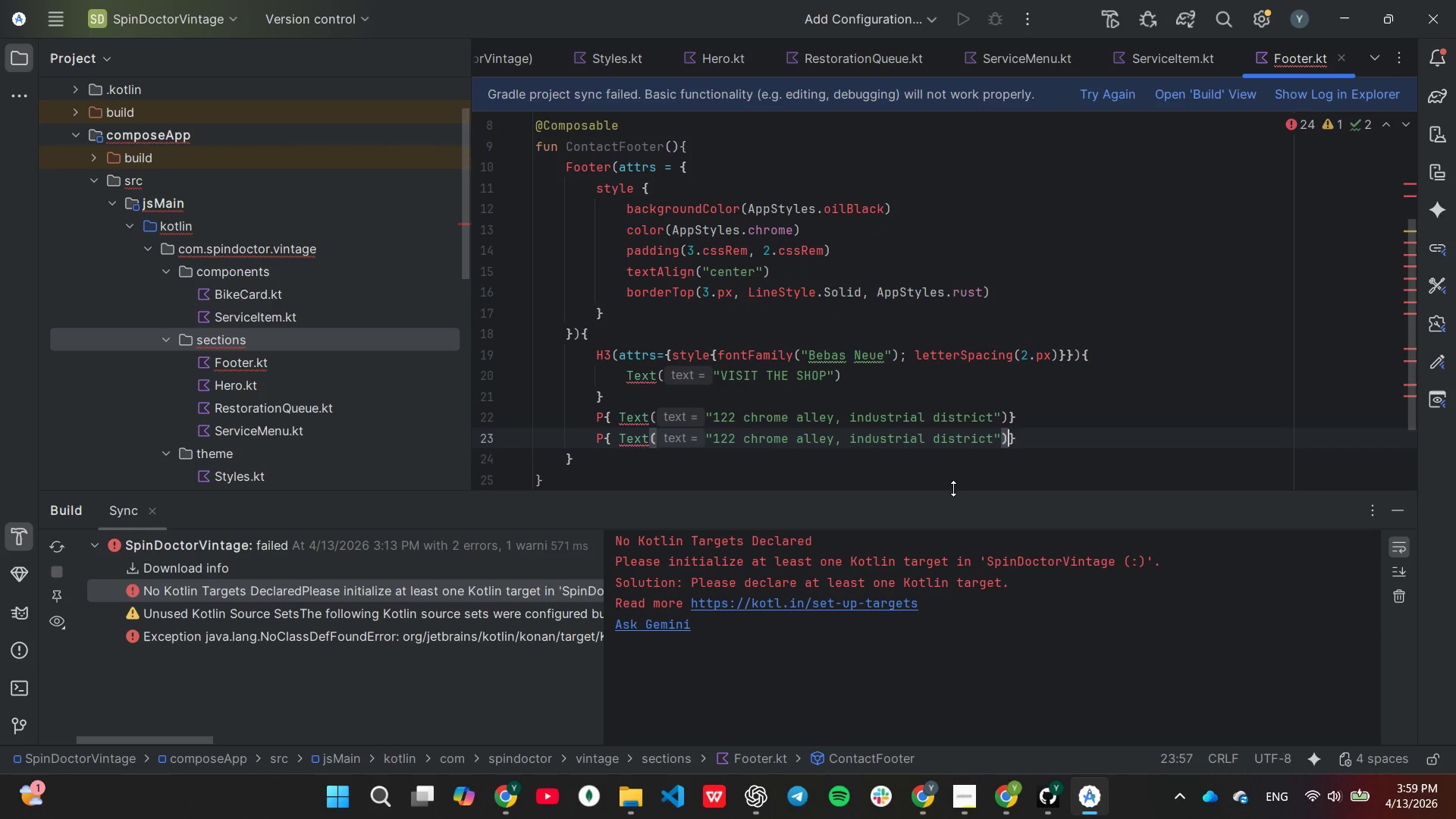 
key(ArrowLeft)
 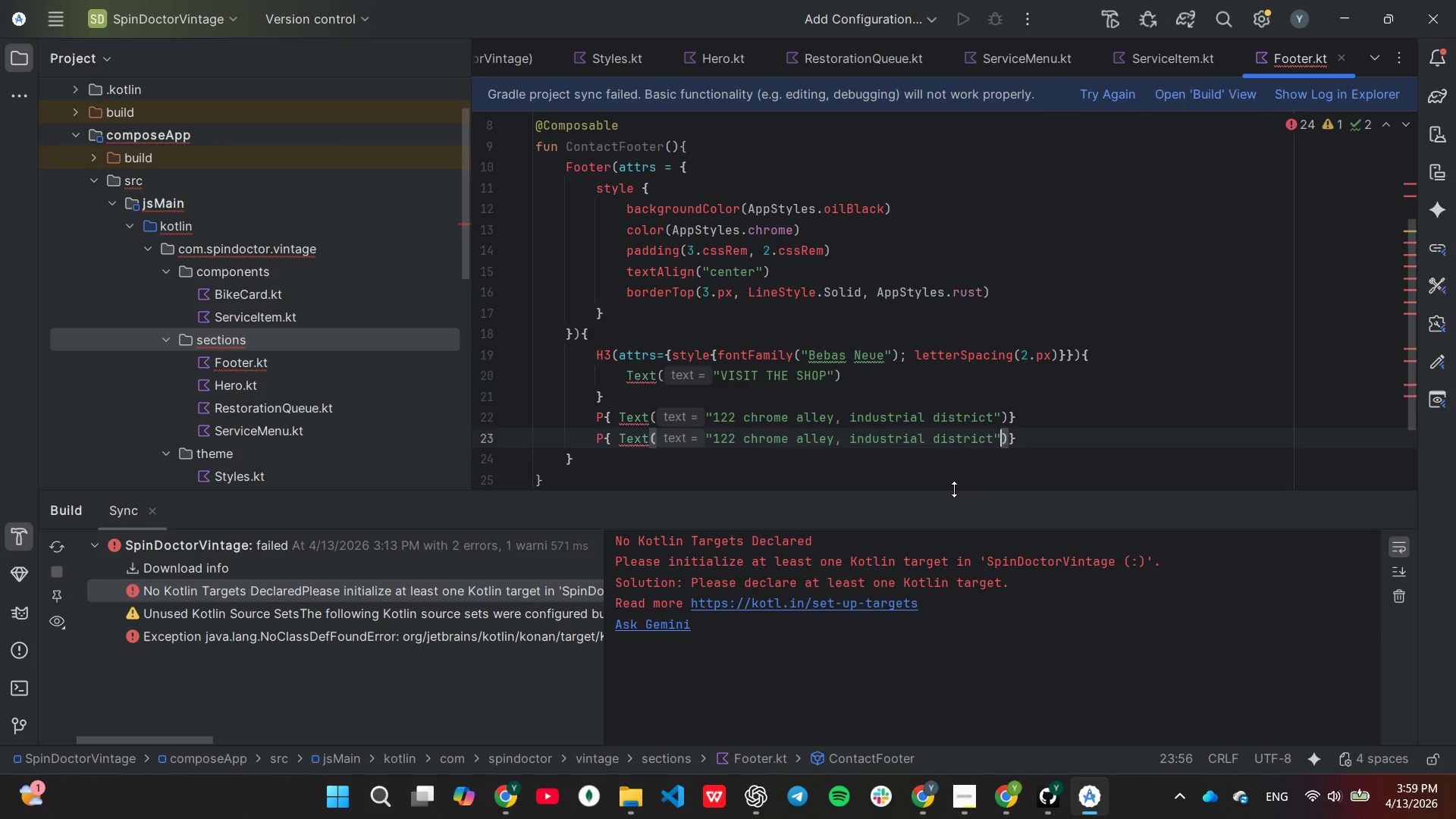 
key(ArrowLeft)
 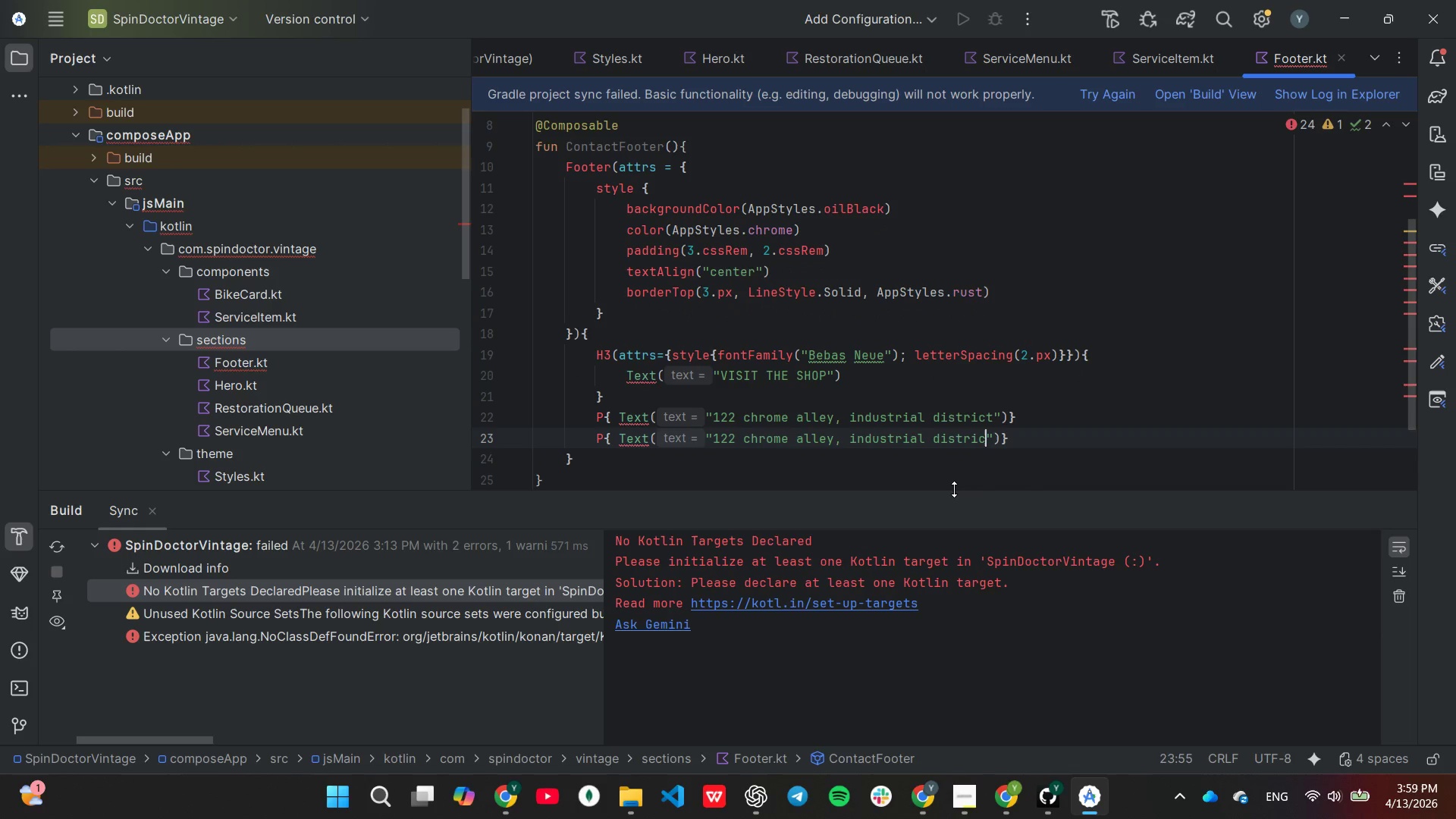 
hold_key(key=Backspace, duration=1.16)
 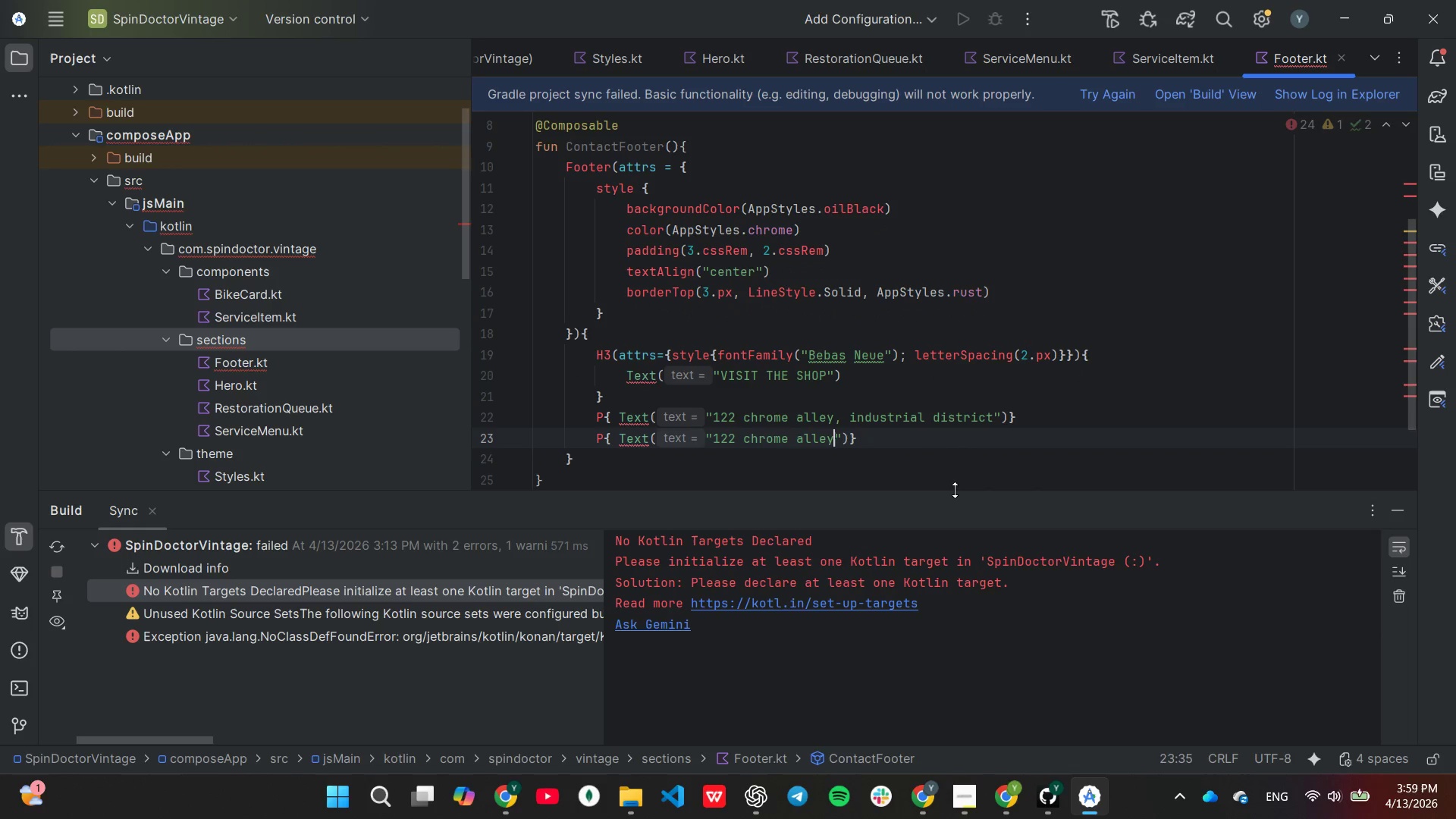 
hold_key(key=Backspace, duration=0.95)
 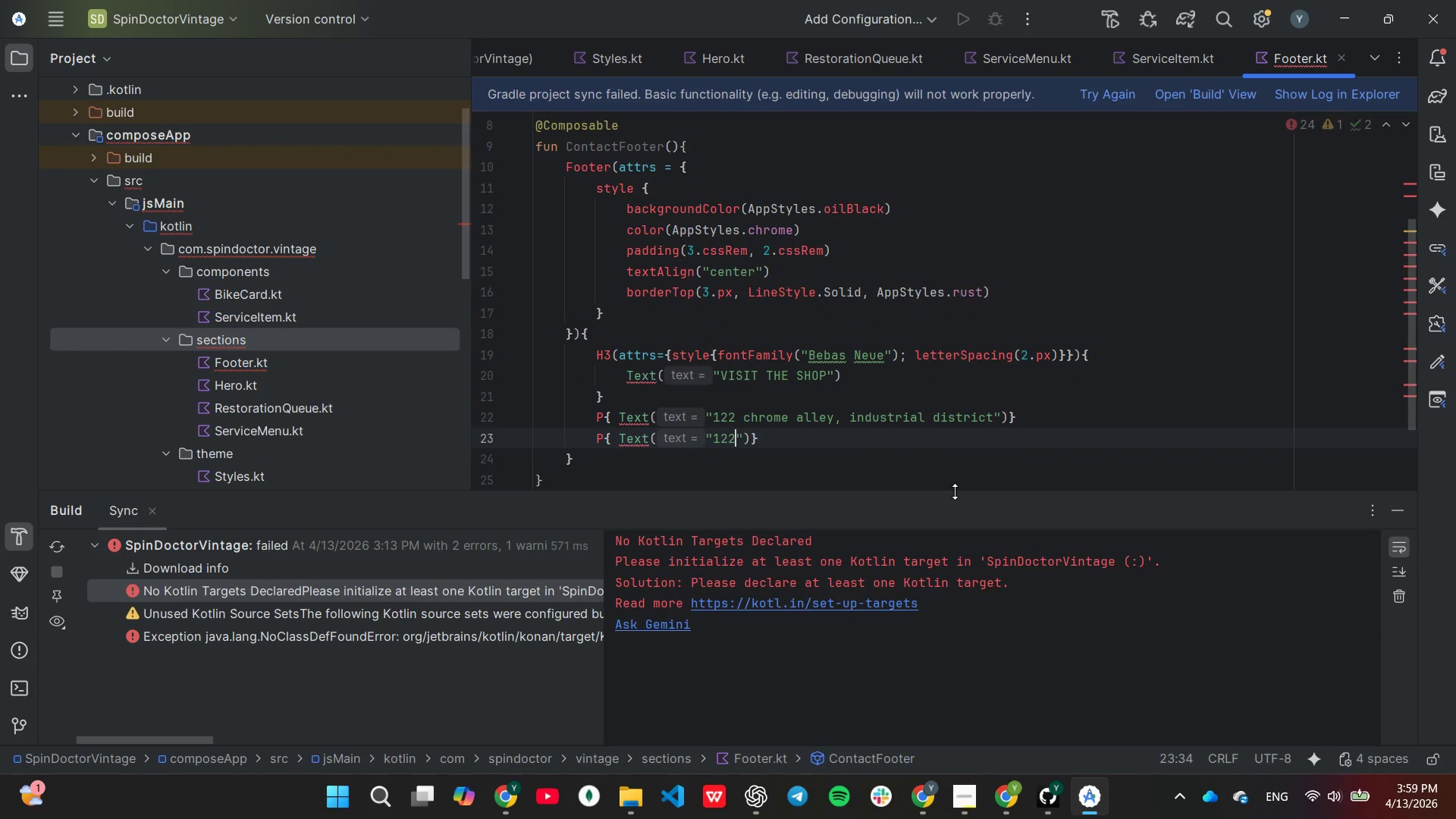 
key(Backspace)
key(Backspace)
key(Backspace)
type(MON-FRI: 0)
 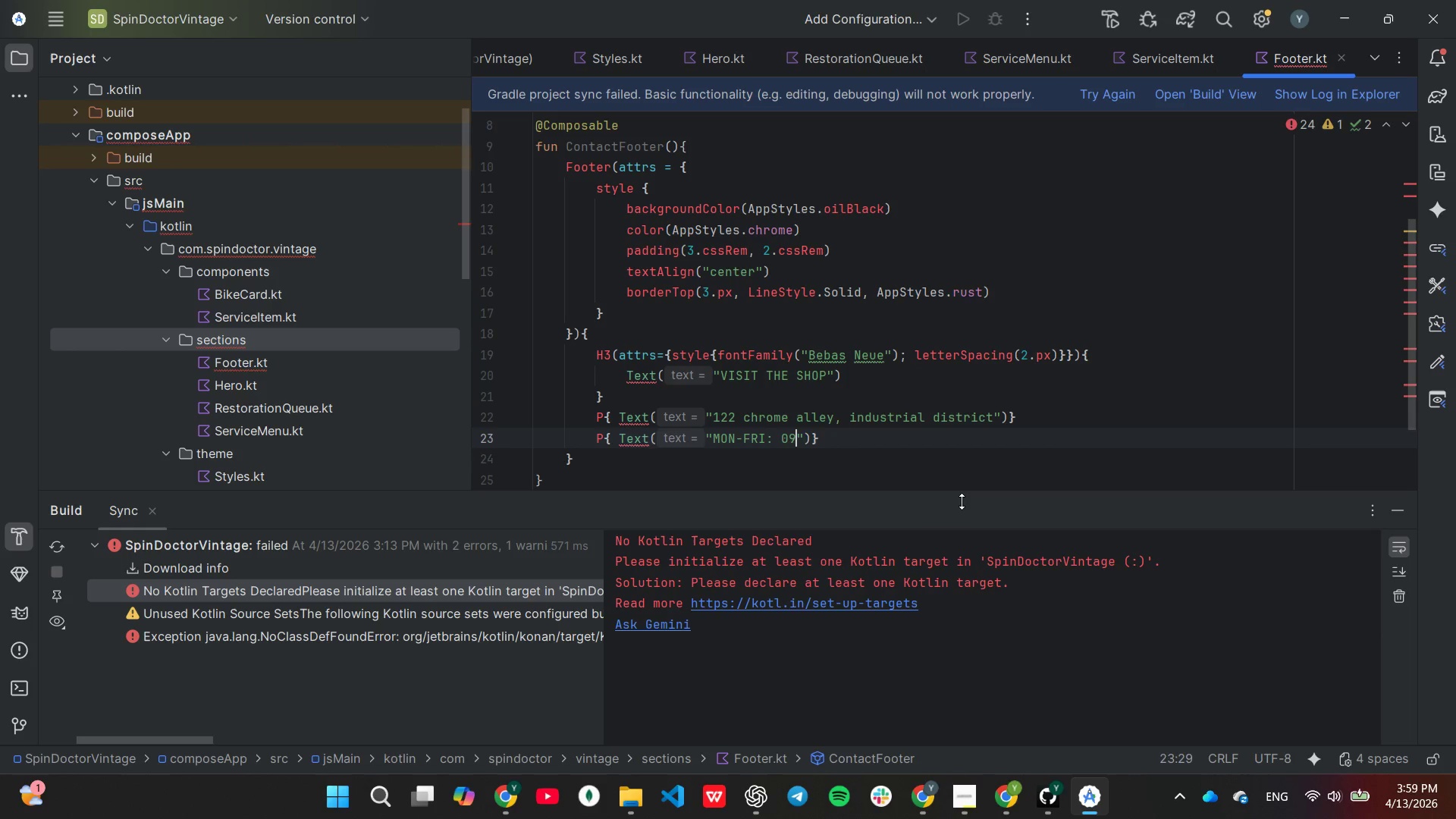 
 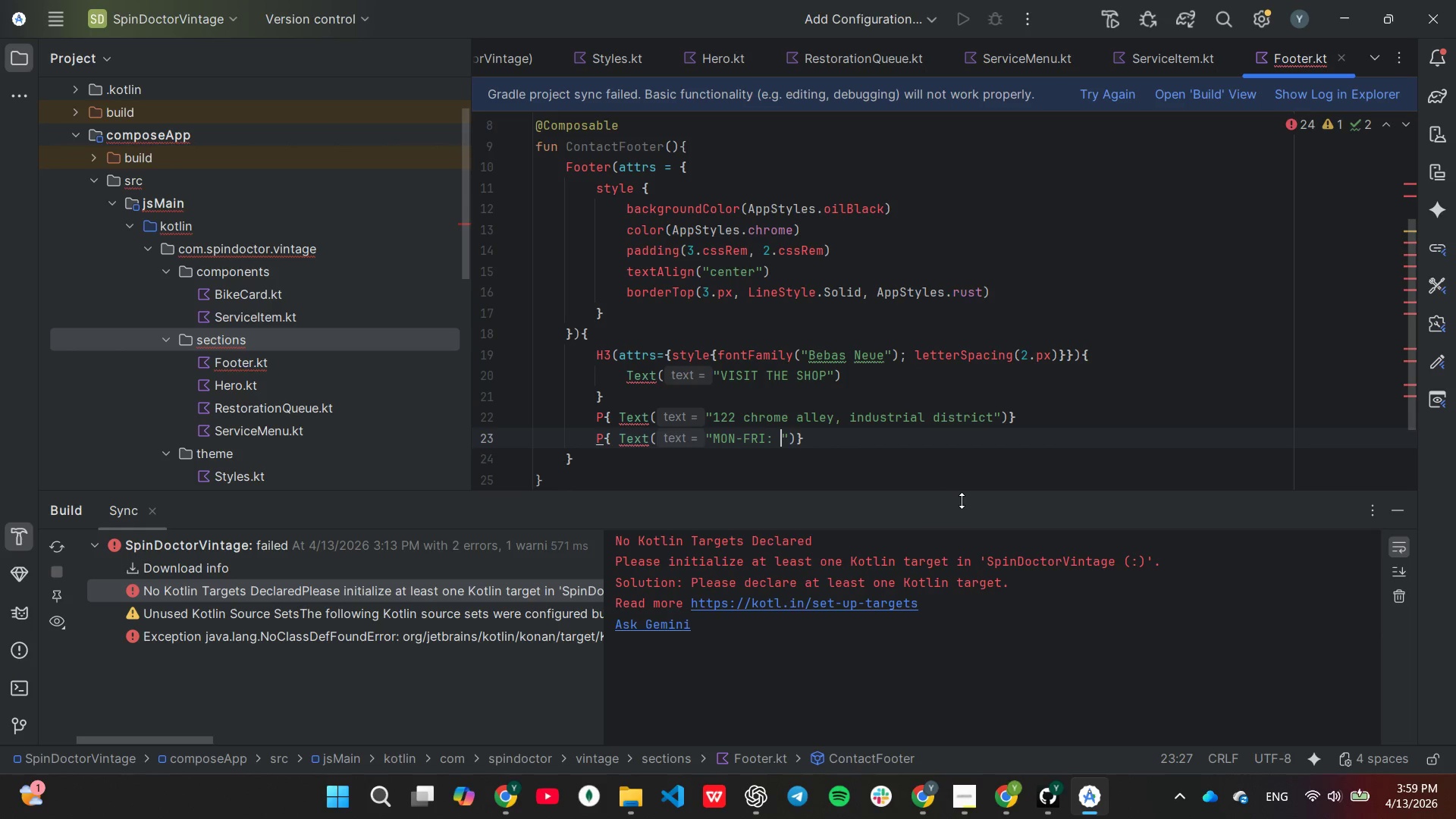 
type(9:00 =)
key(Backspace)
type(- 18:00)
 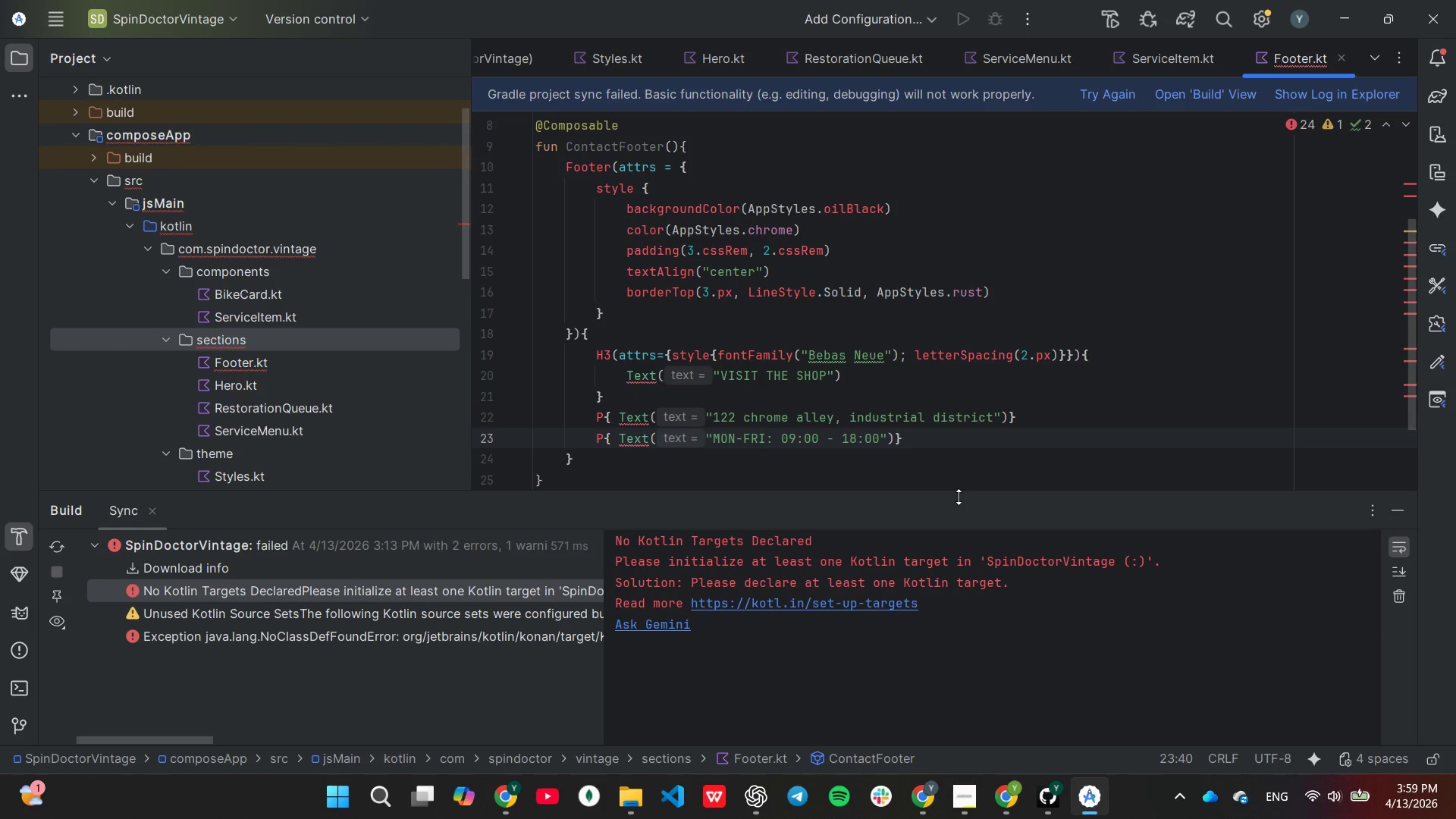 
wait(6.22)
 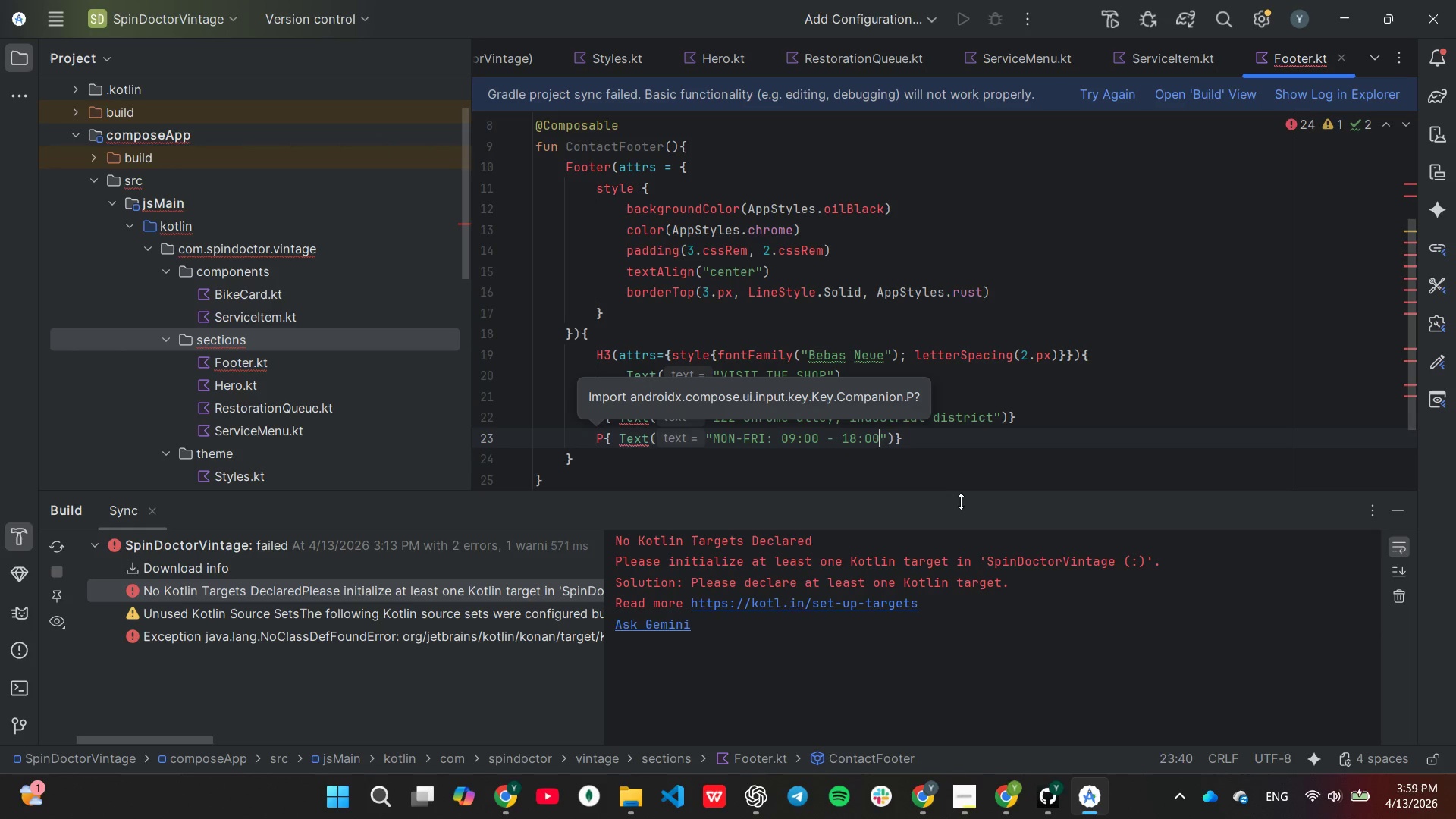 
key(ArrowRight)
 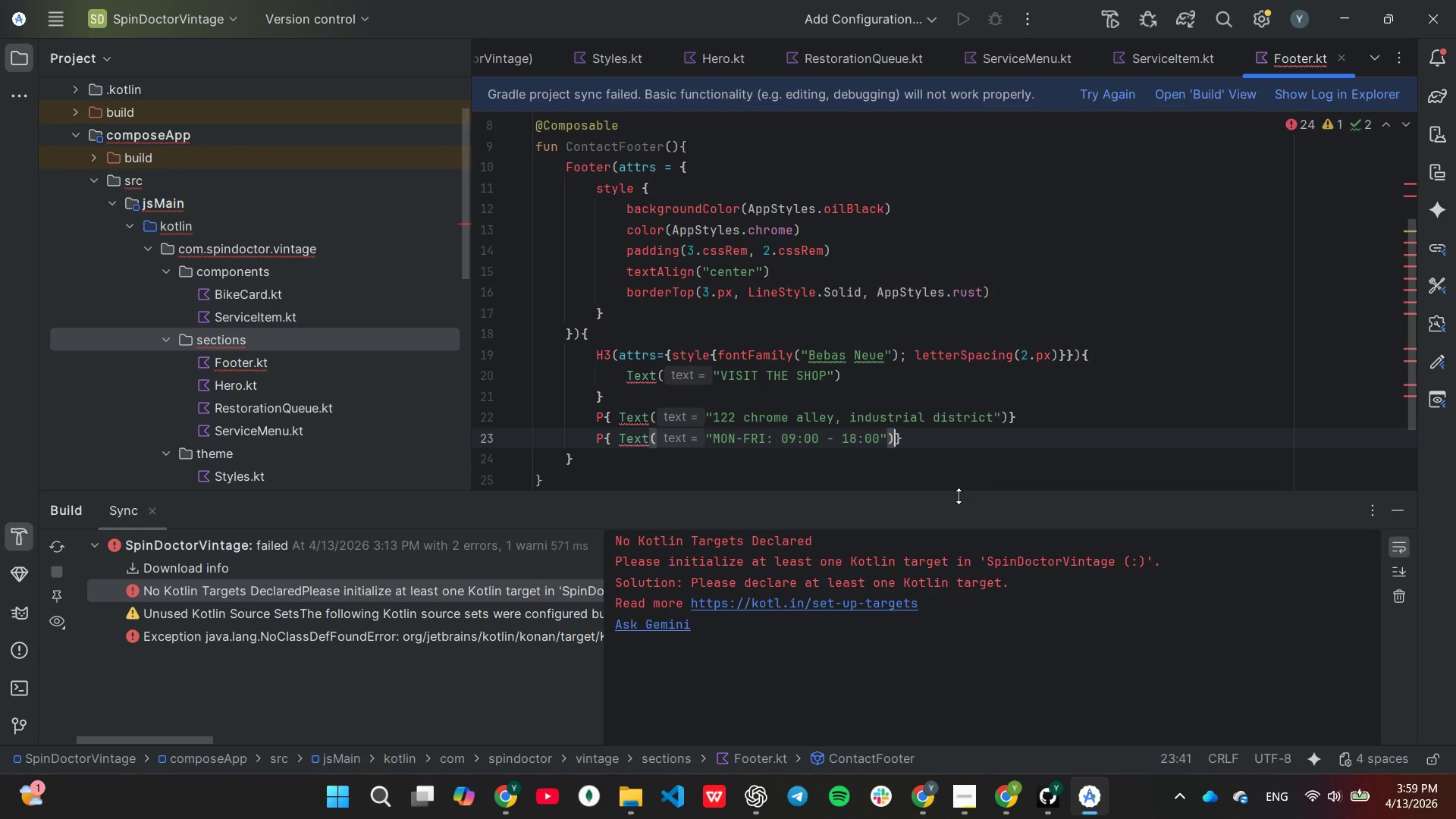 
key(ArrowRight)
 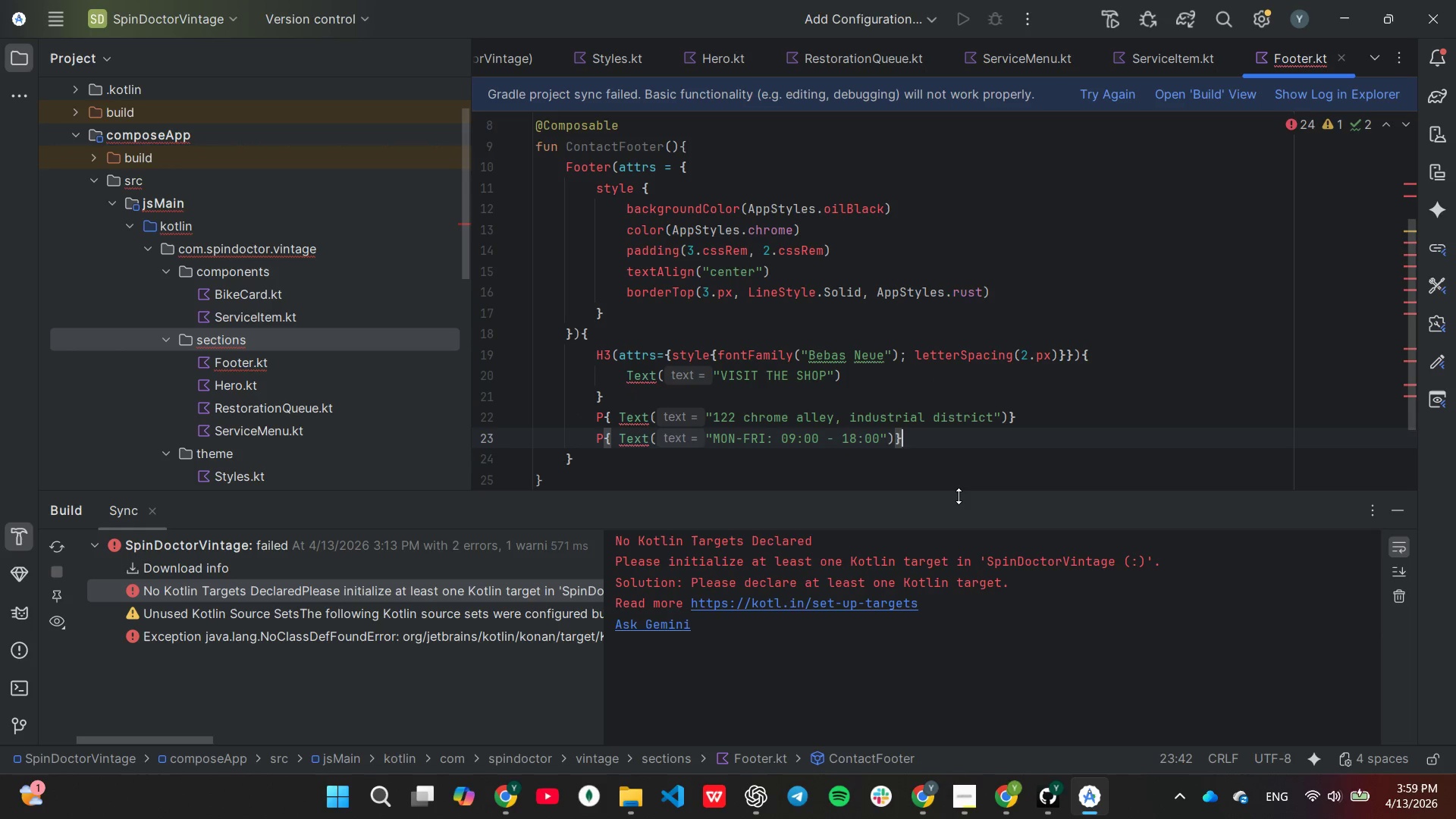 
key(ArrowRight)
 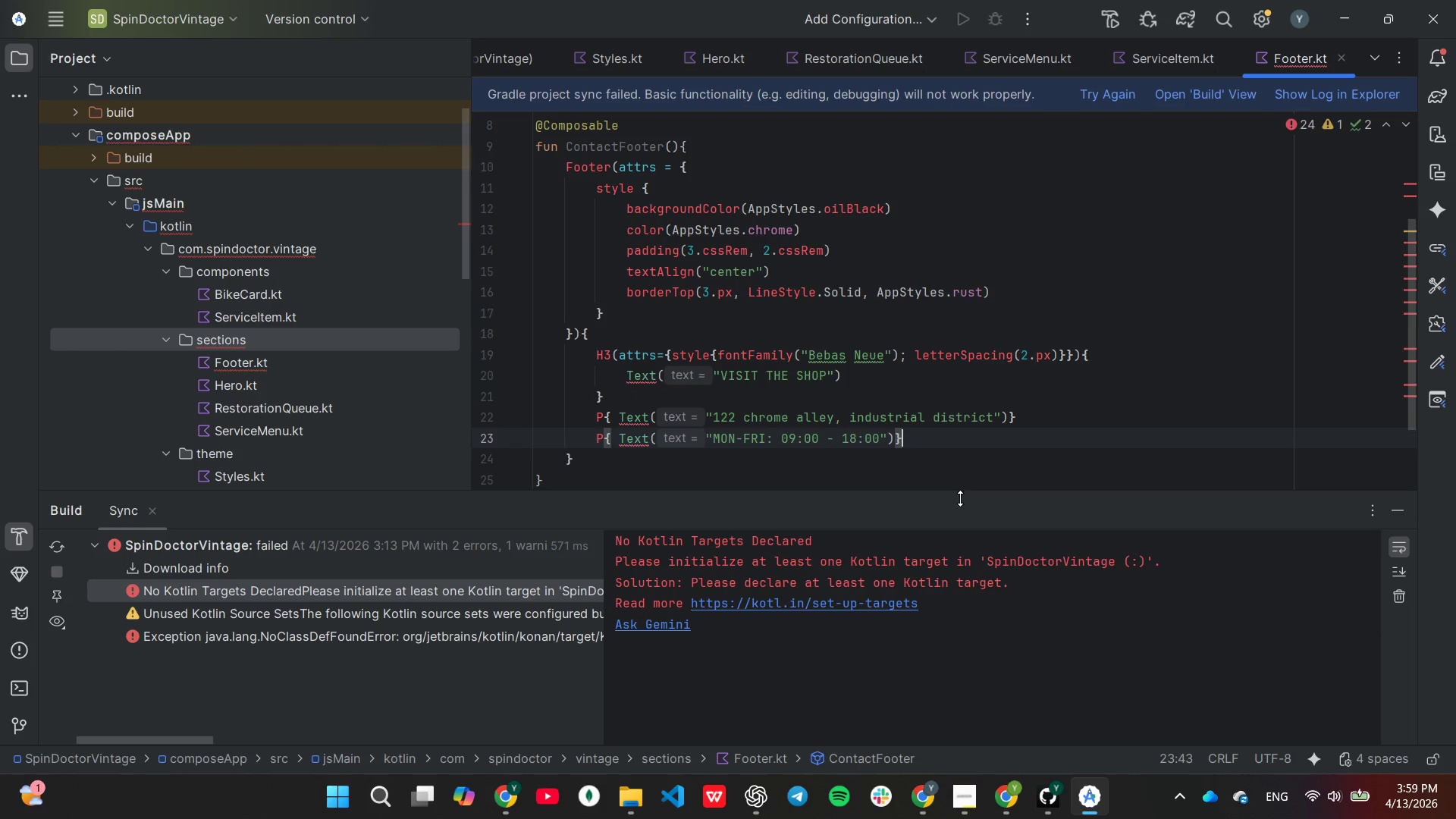 
key(Enter)
 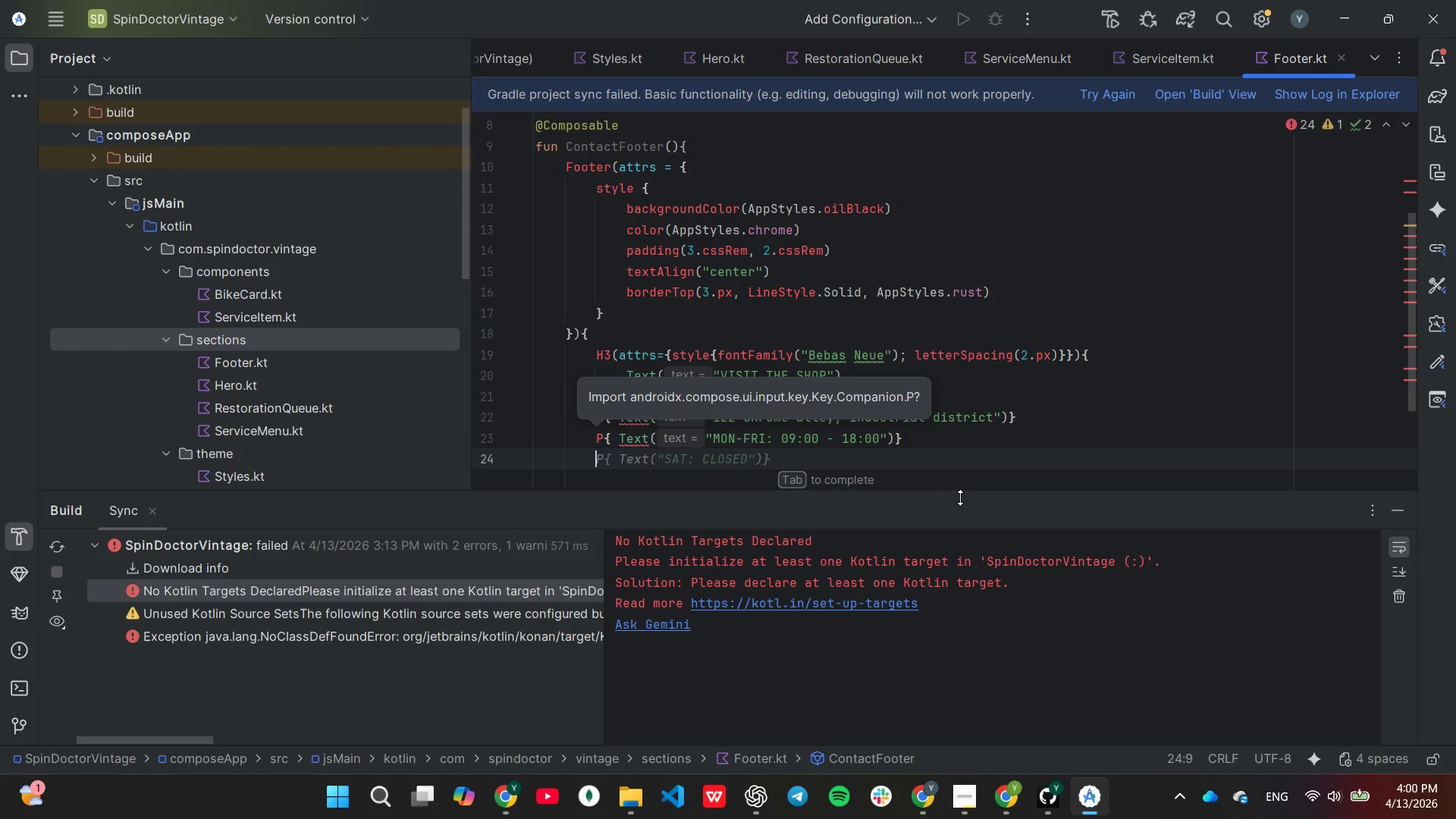 
type(Br()
 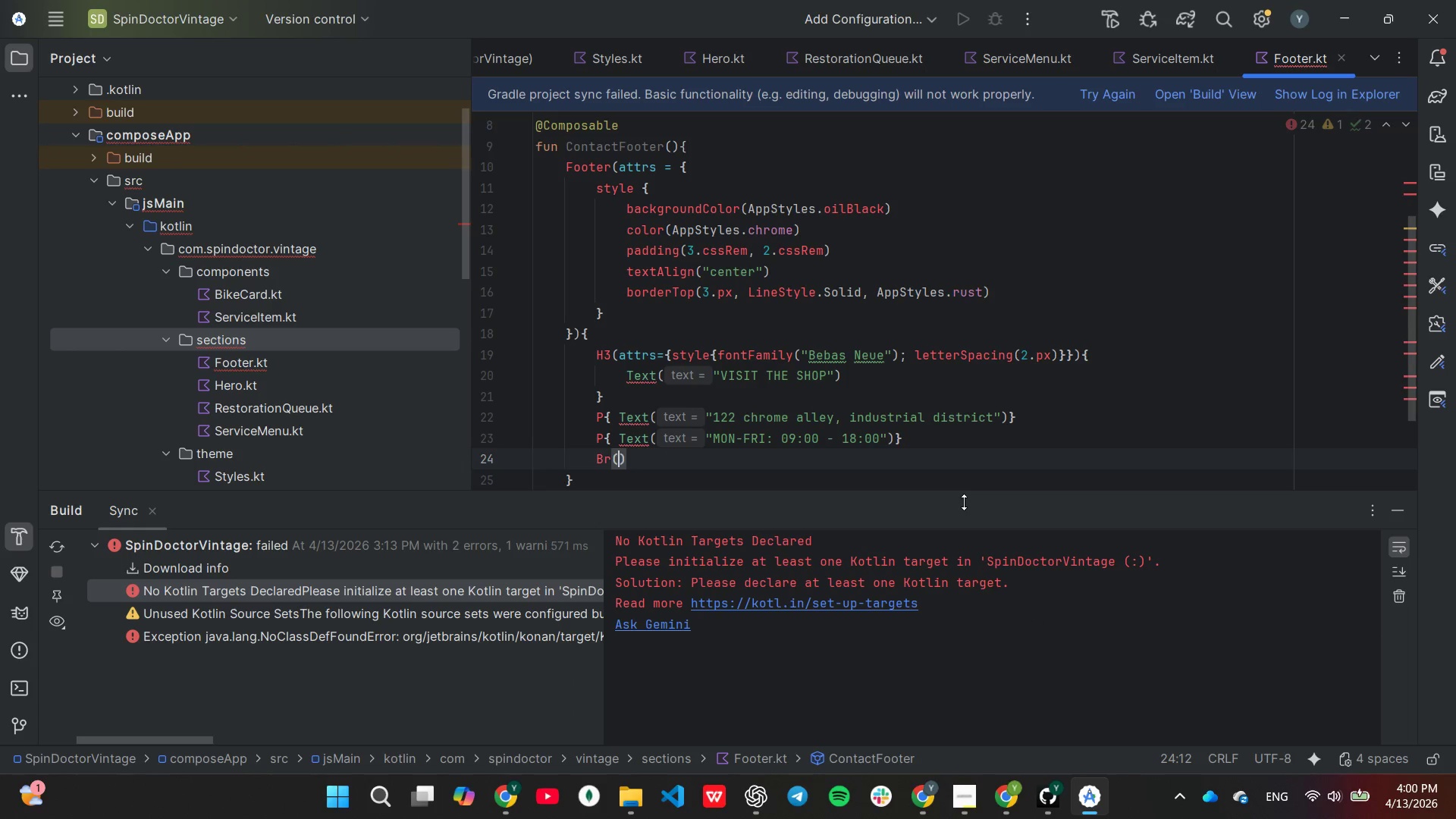 
key(ArrowRight)
 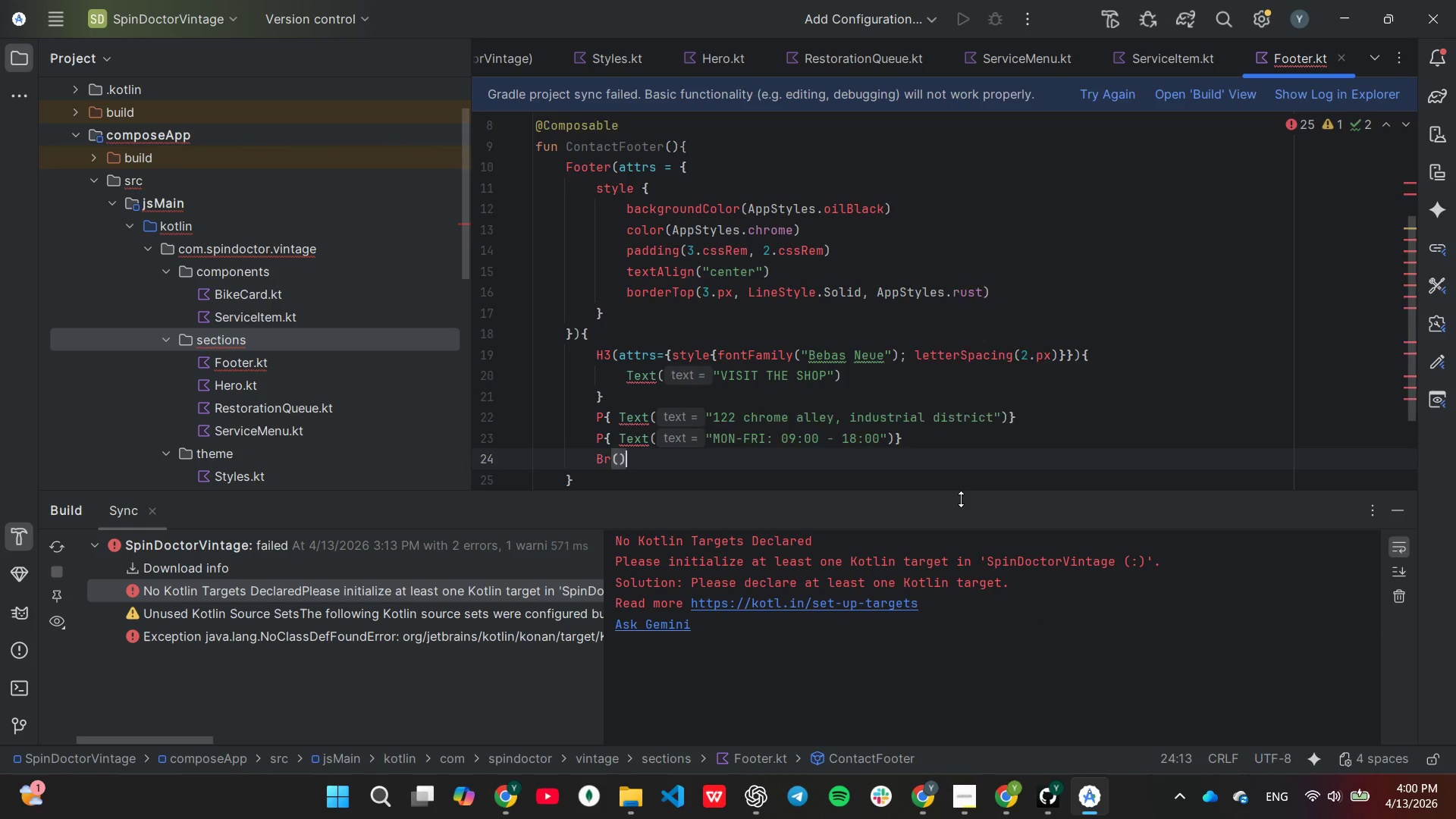 
key(Enter)
 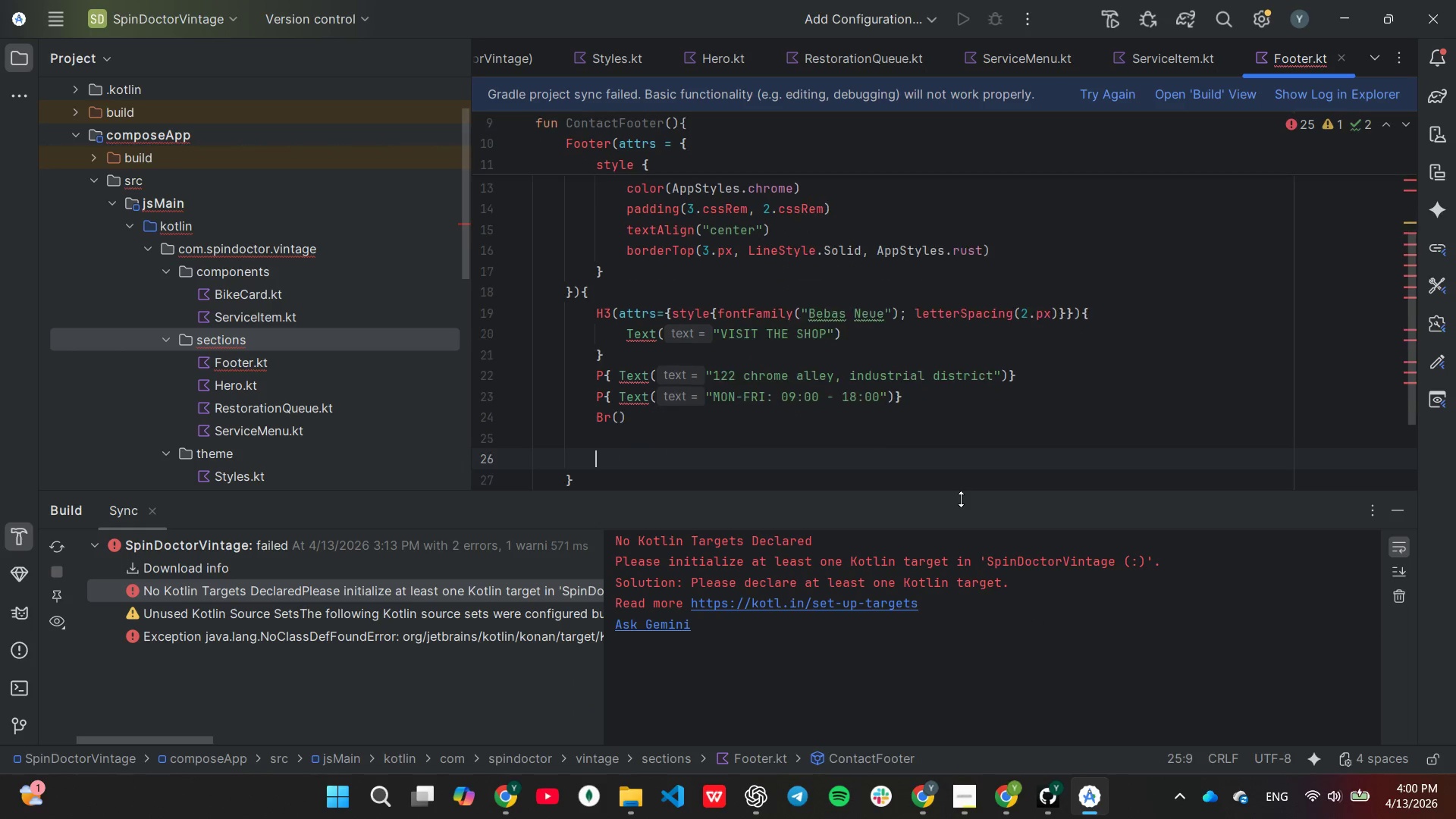 
key(Enter)
 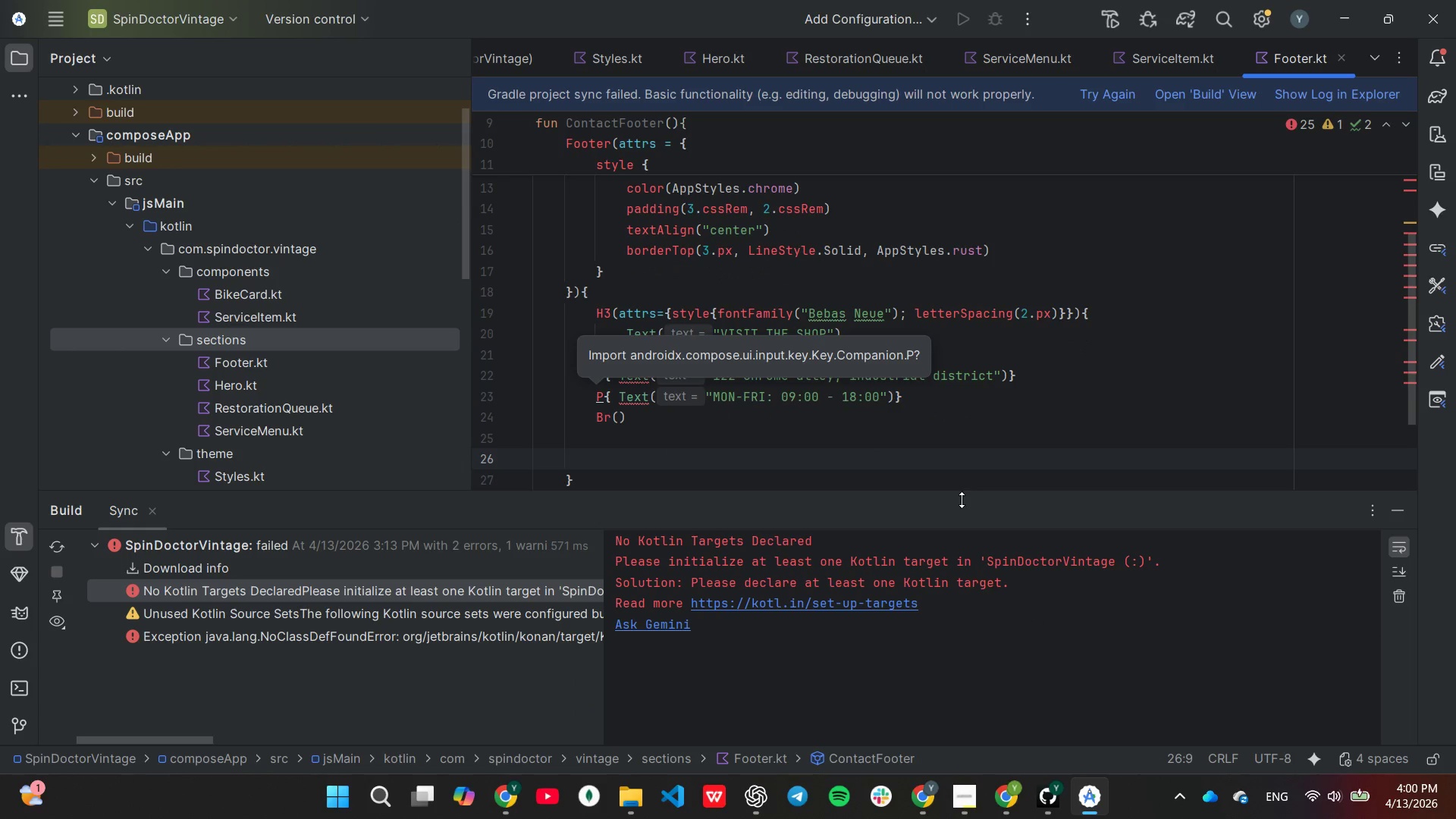 
type(A(href)
 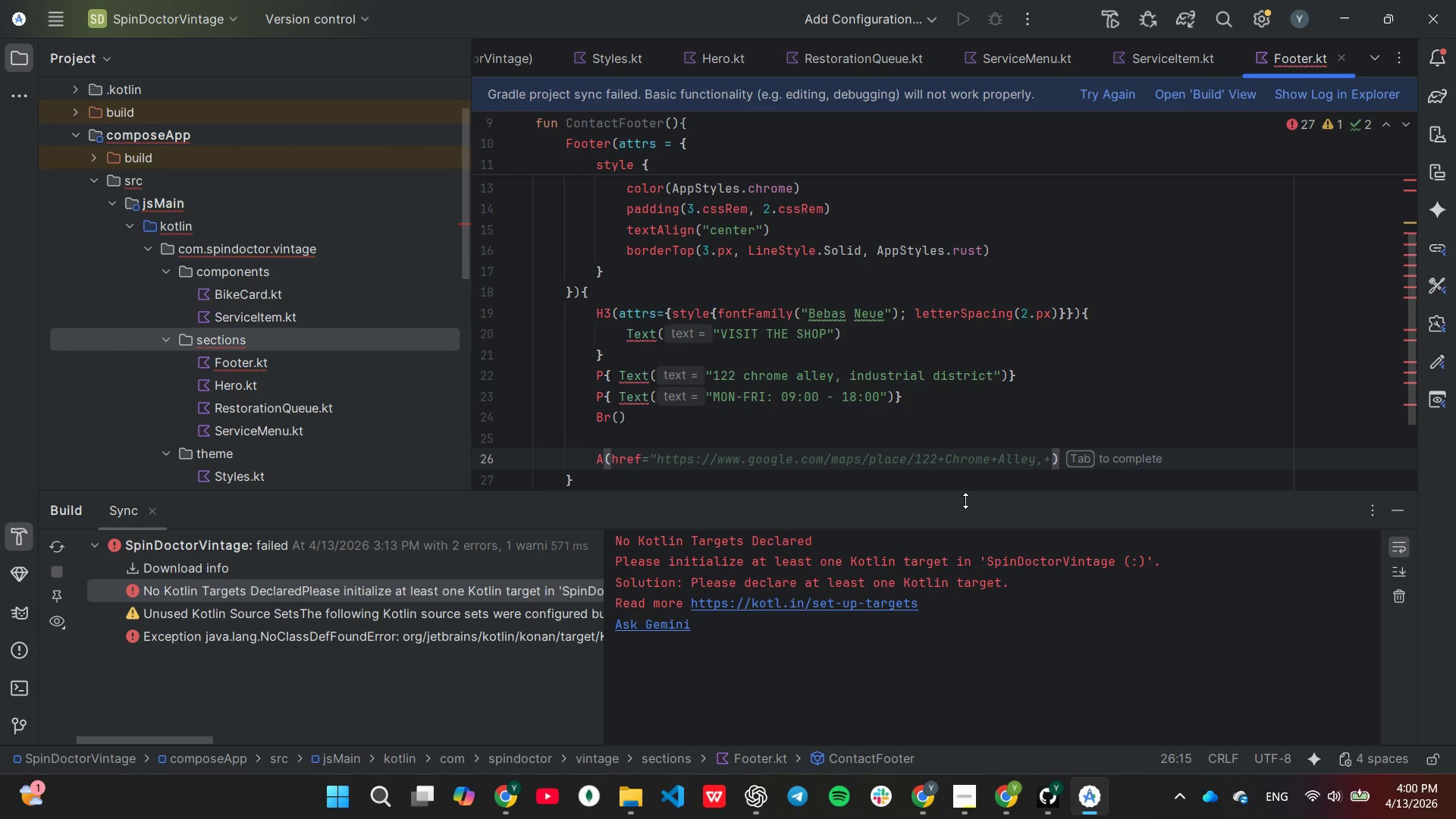 
wait(9.8)
 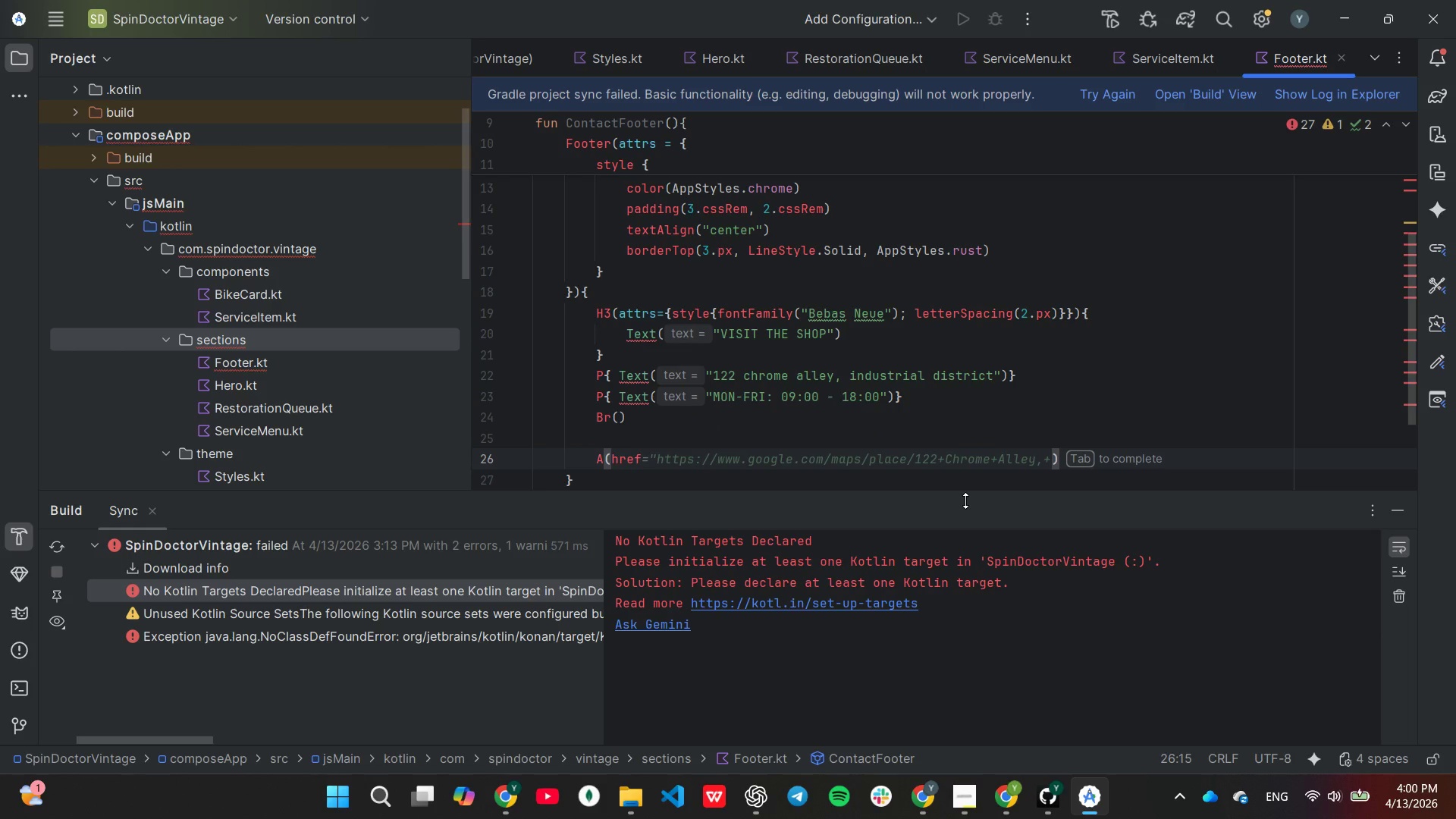 
key(Equal)
 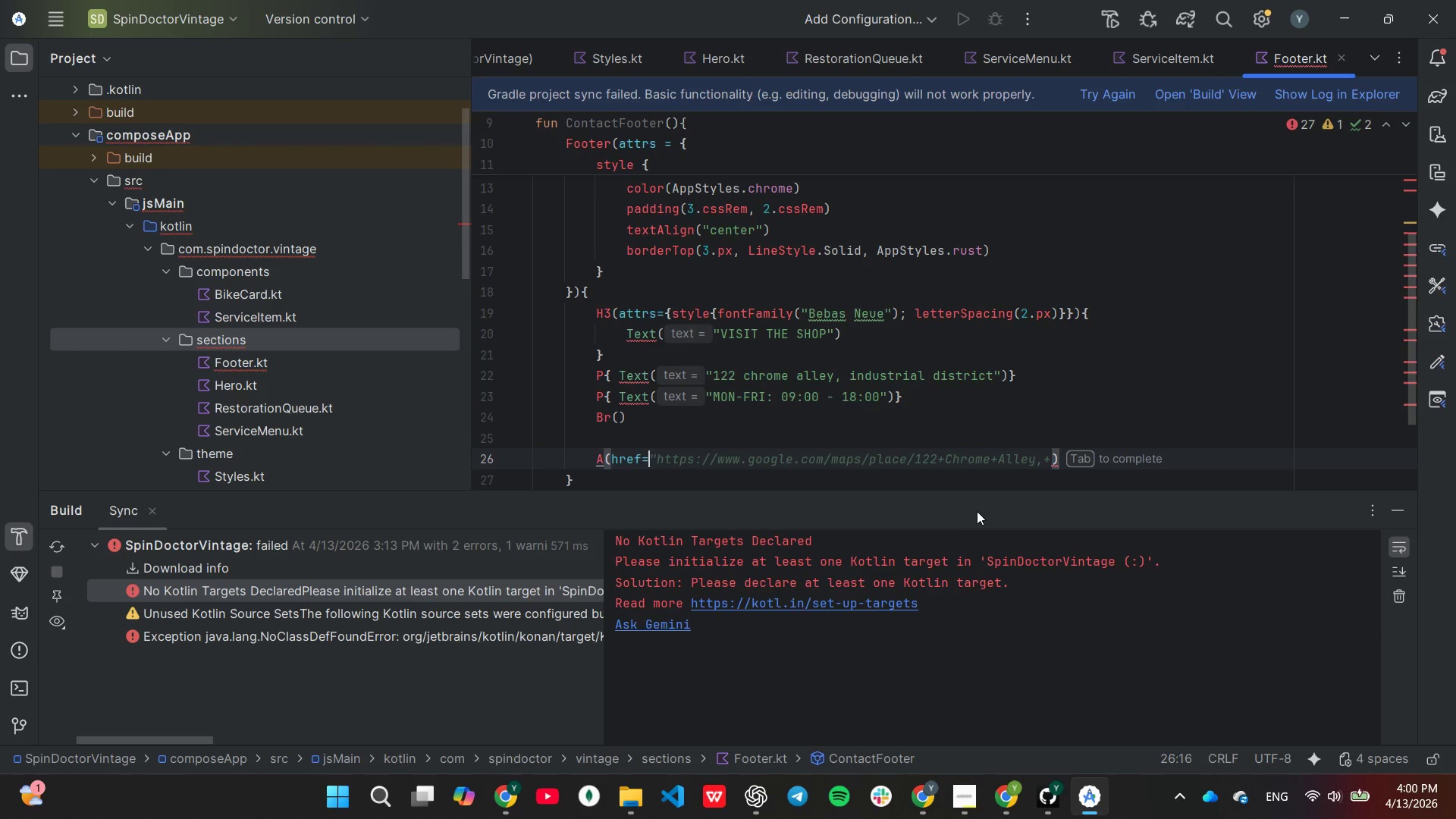 
key(Shift+Quote)
 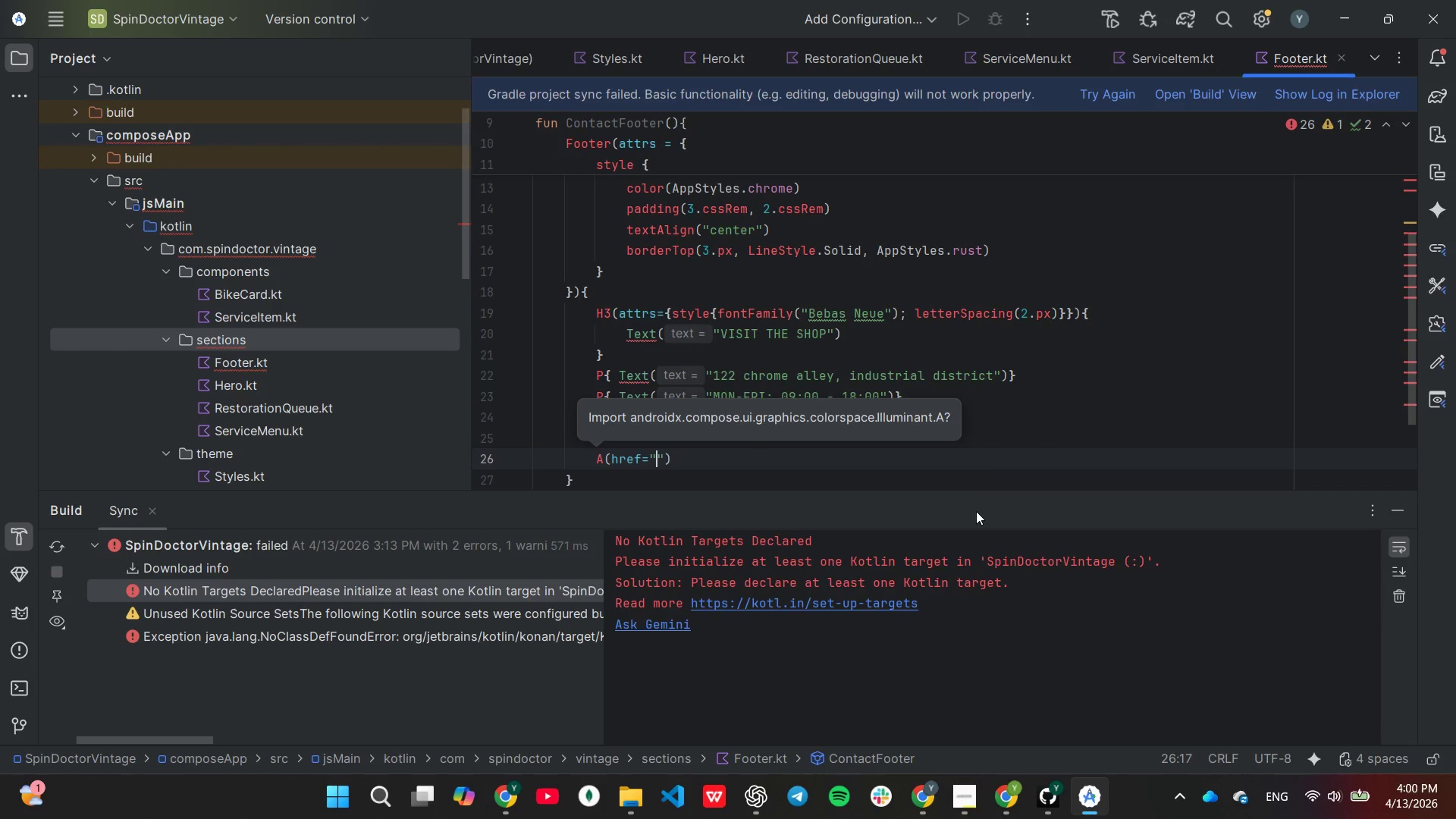 
key(M)
 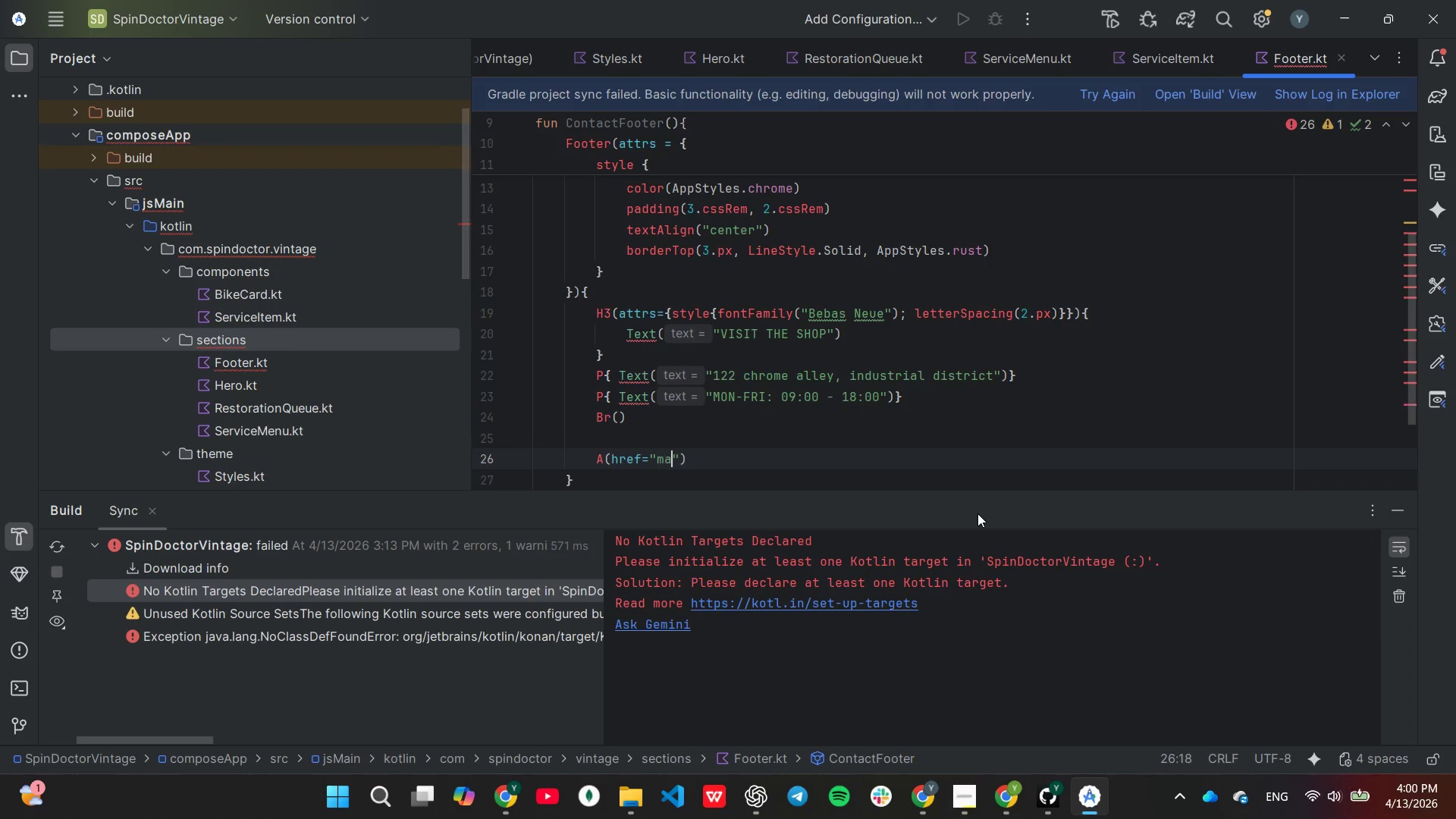 
type(ailto:)
key(Tab)
 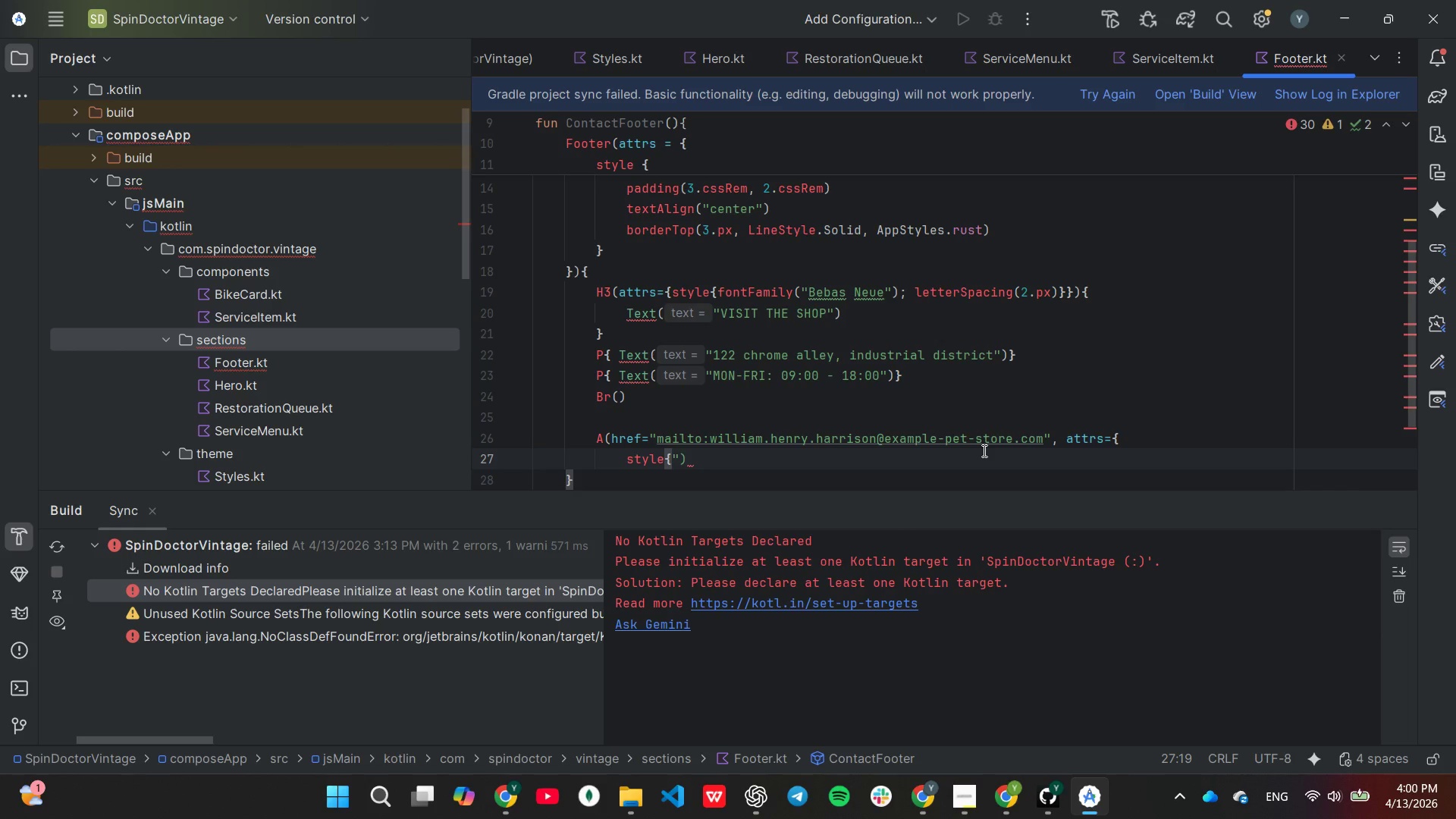 
wait(15.08)
 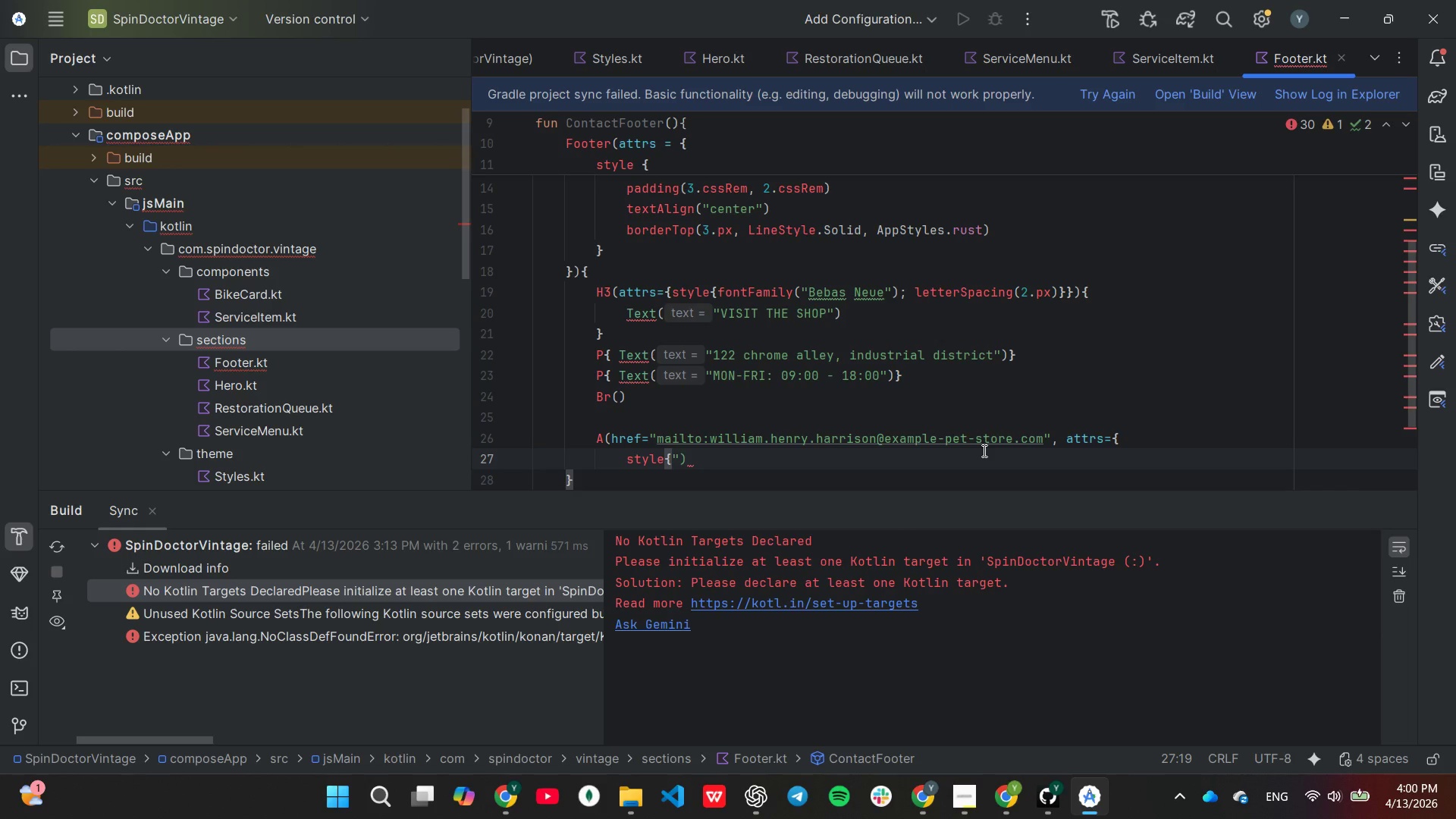 
mouse_move([1008, 441])
 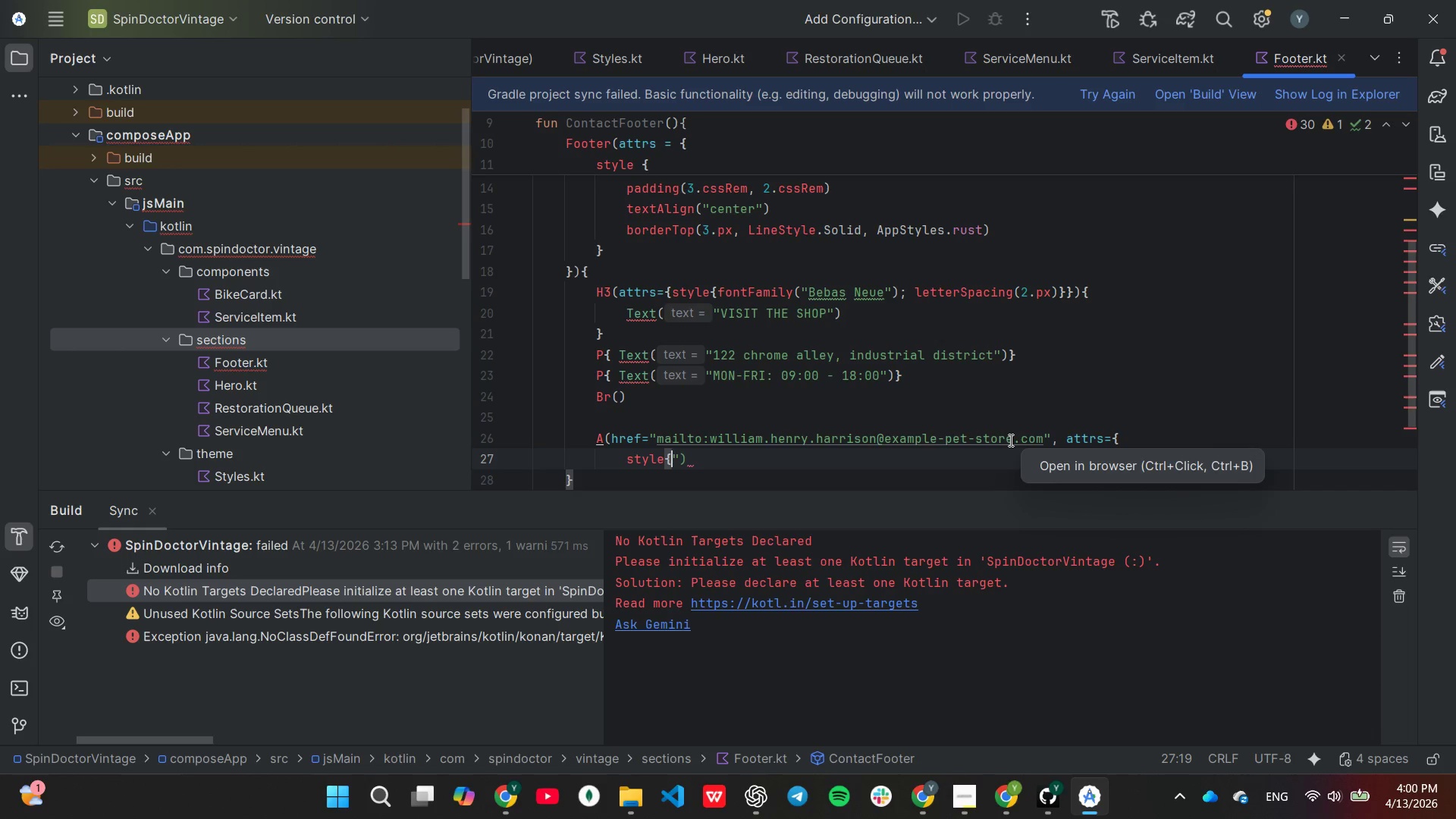 
left_click([1009, 440])
 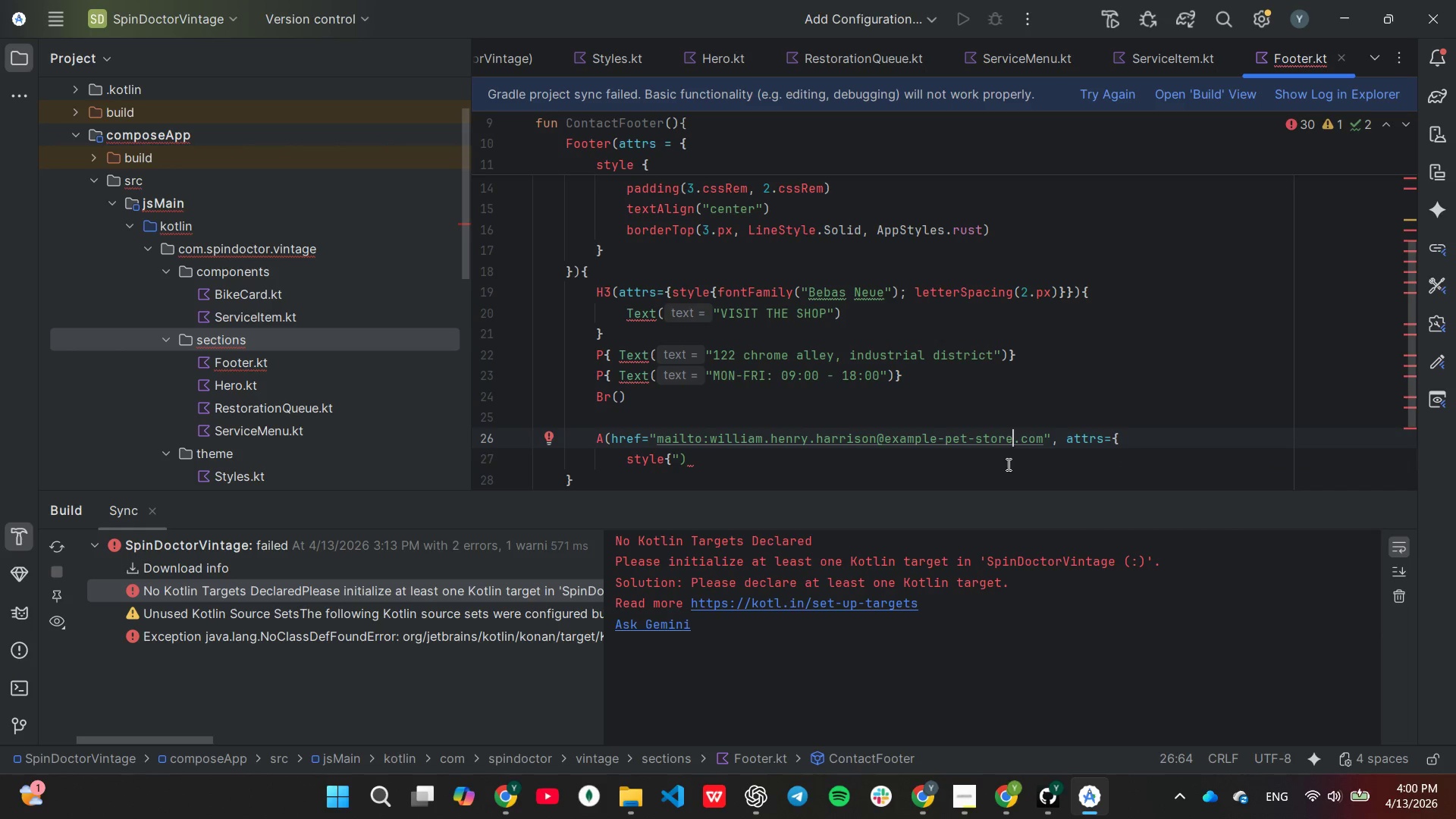 
key(Backspace)
key(Backspace)
key(Backspace)
key(Backspace)
key(Backspace)
key(Backspace)
key(Backspace)
type(spindoctorve)
key(Backspace)
type(intage)
key(Backspace)
key(Backspace)
key(Backspace)
key(Backspace)
key(Backspace)
key(Backspace)
key(Backspace)
 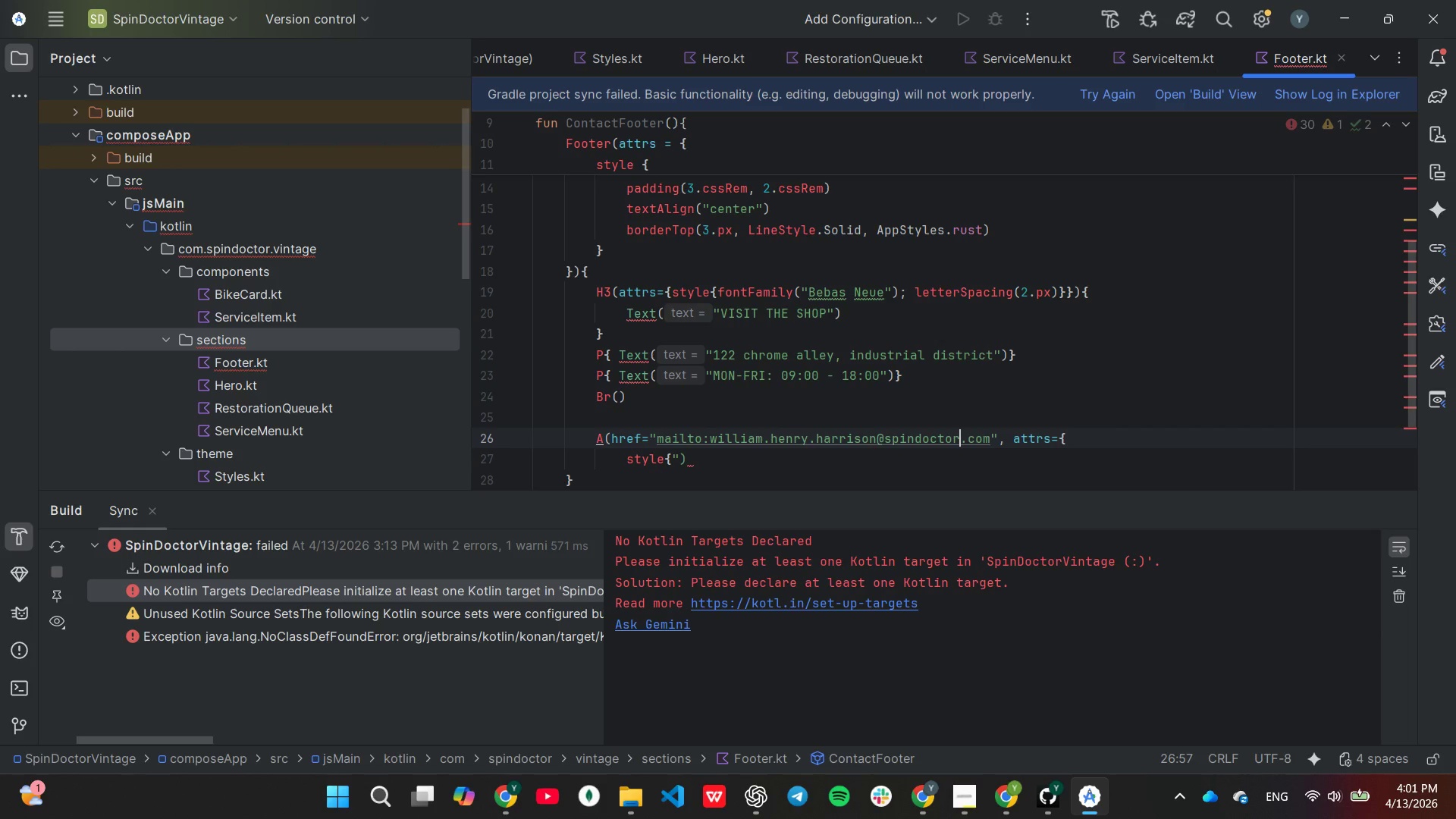 
wait(5.53)
 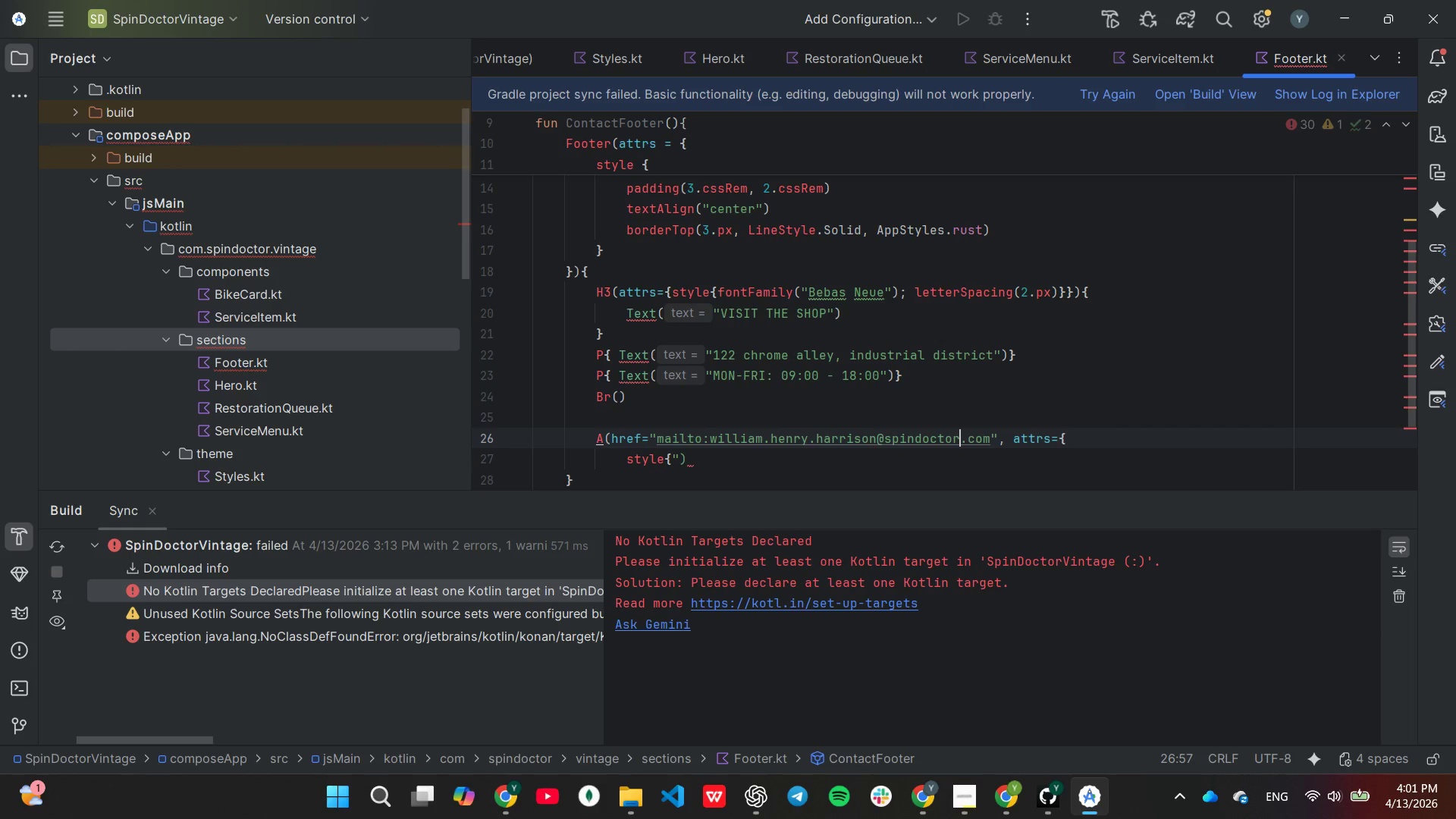 
key(ArrowDown)
 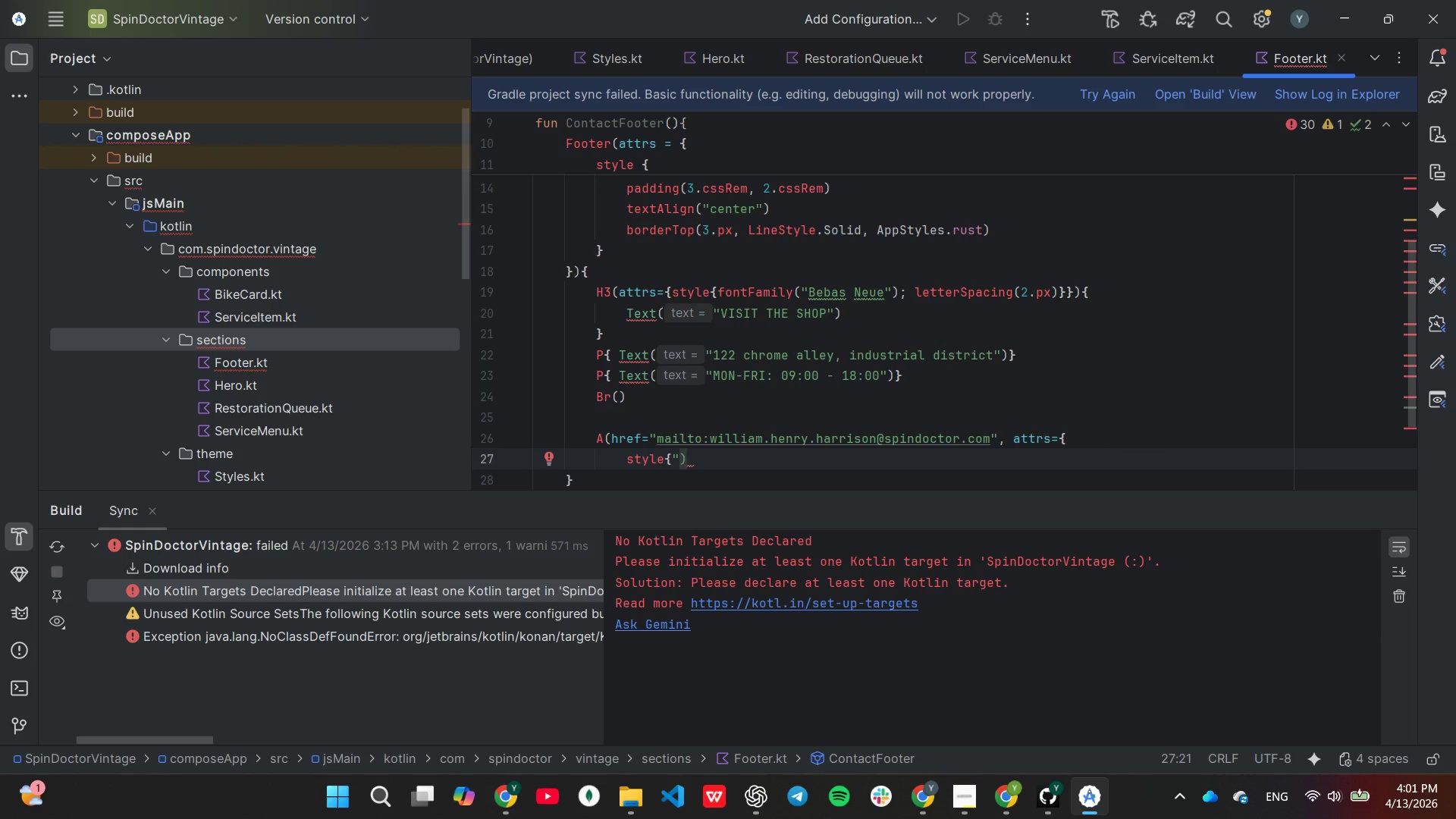 
key(Backspace)
 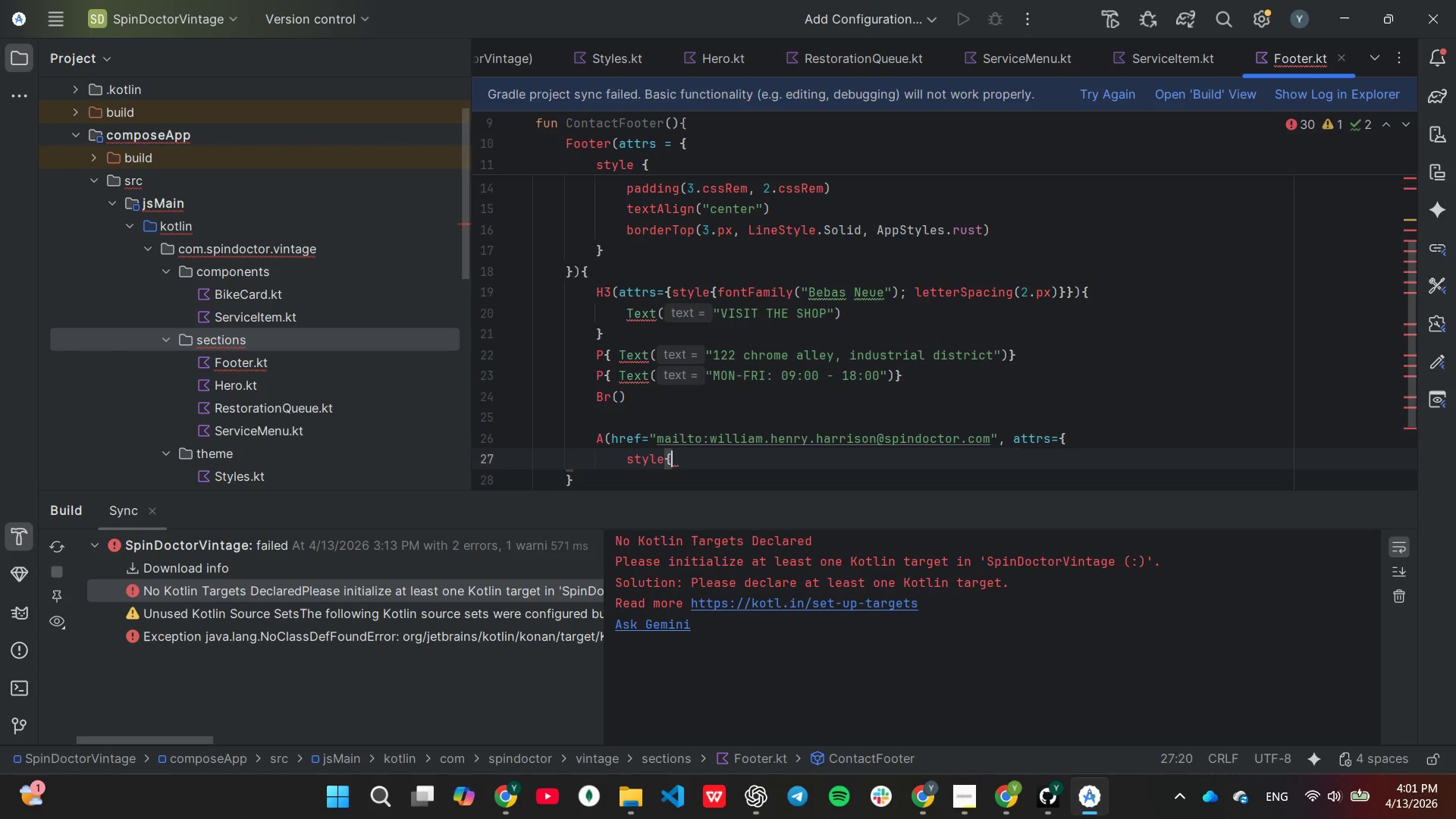 
key(Backspace)
 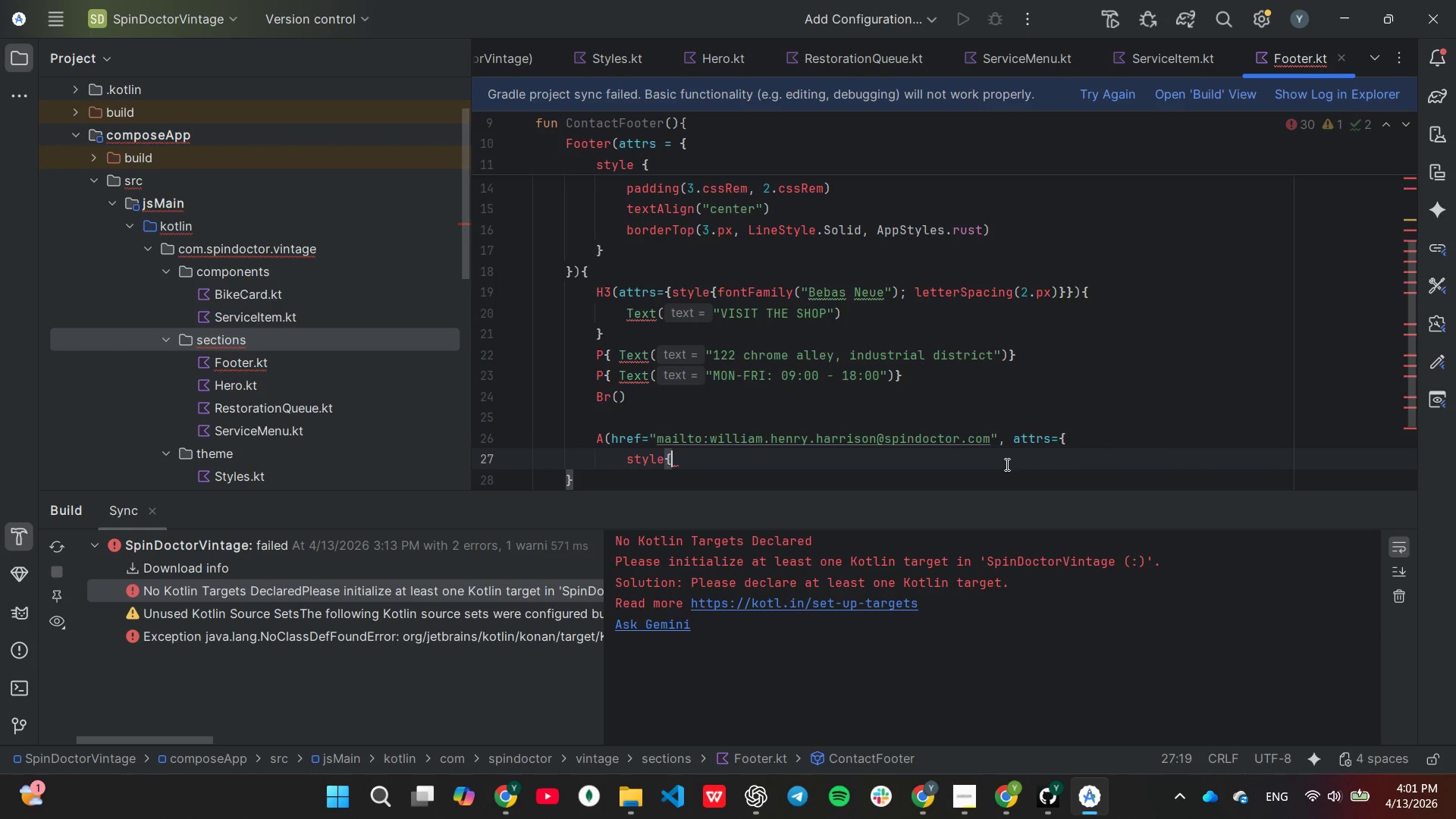 
key(Enter)
 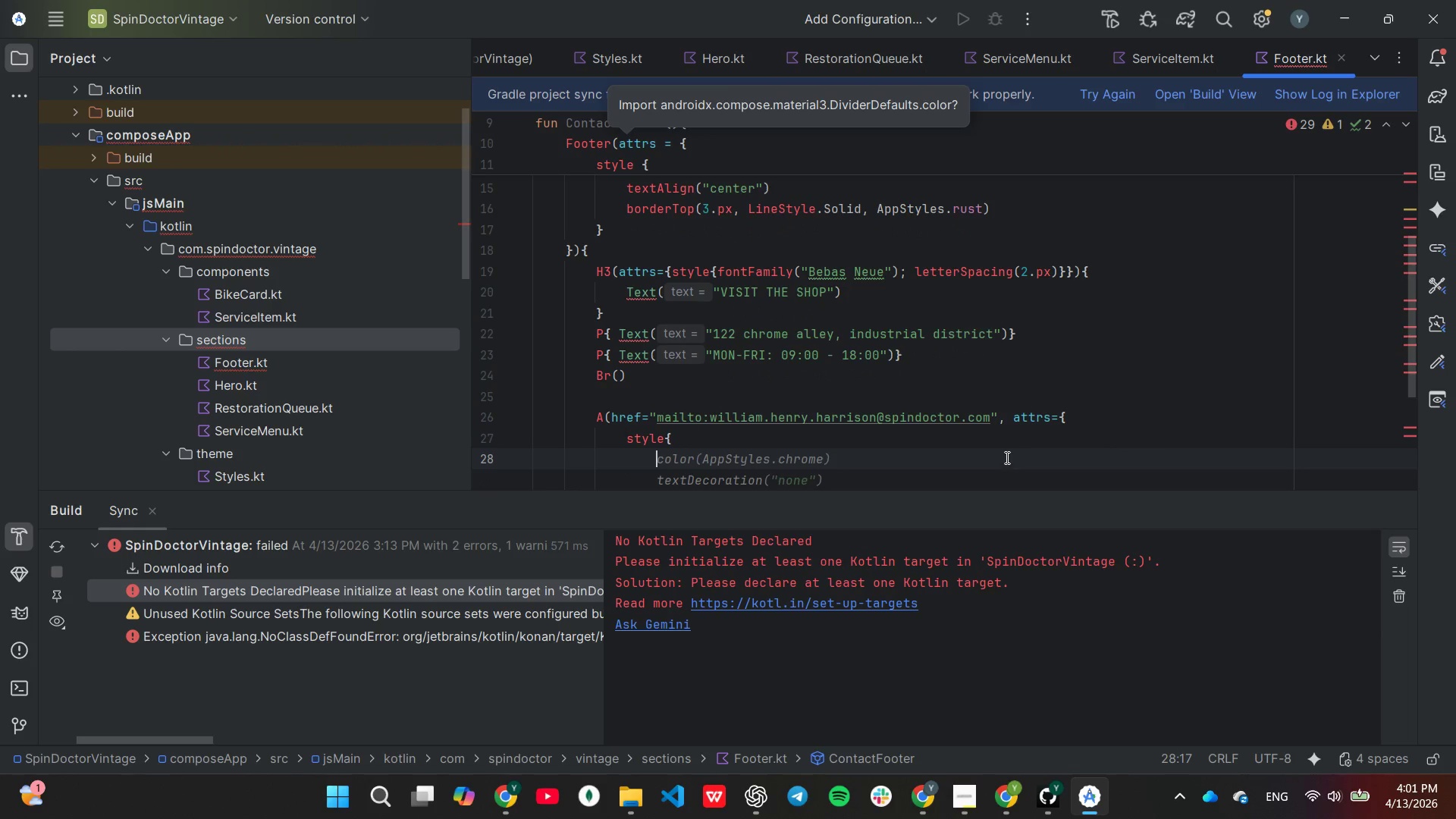 
scroll: coordinate [1006, 456], scroll_direction: down, amount: 1.0
 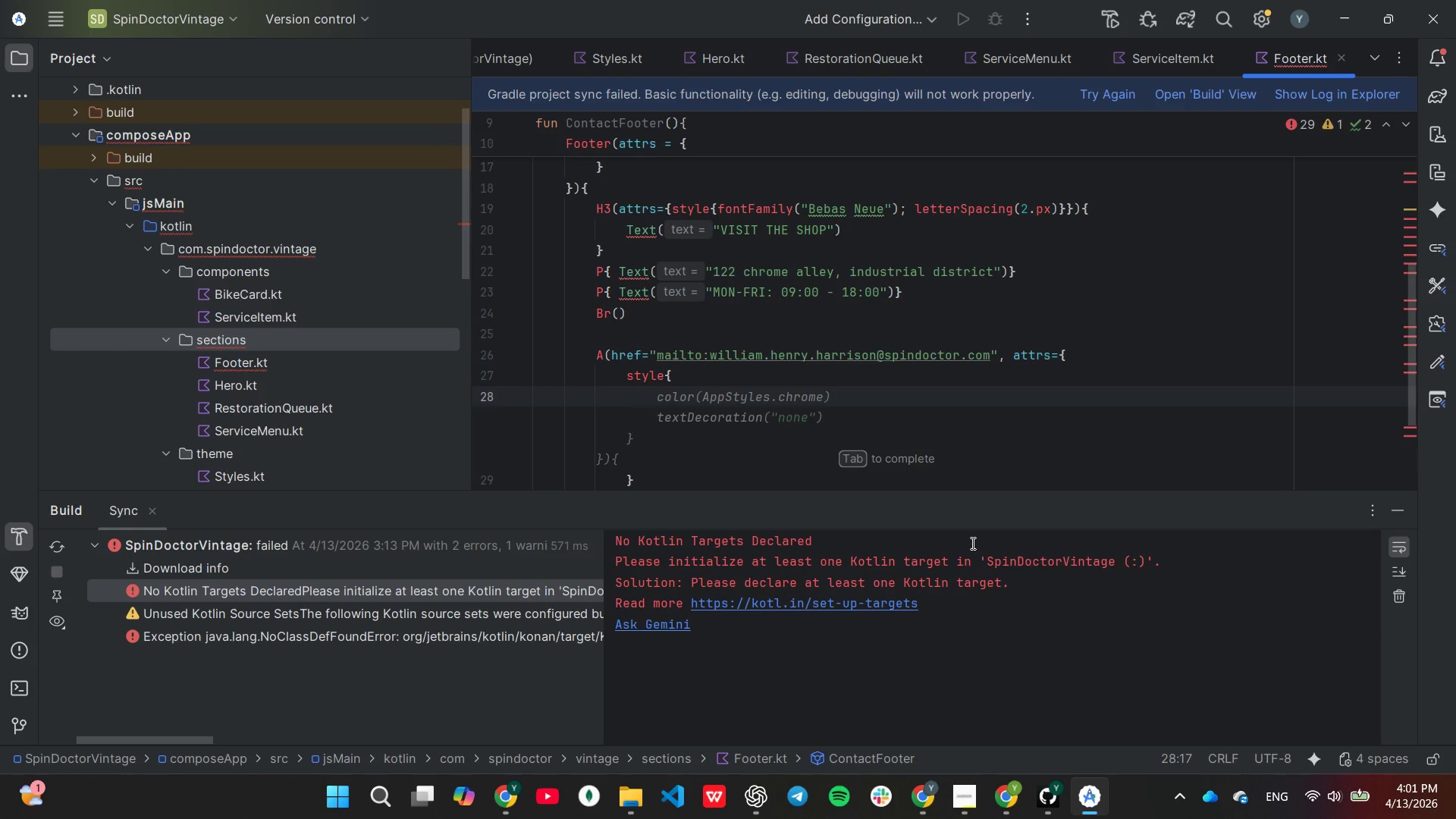 
key(Tab)
 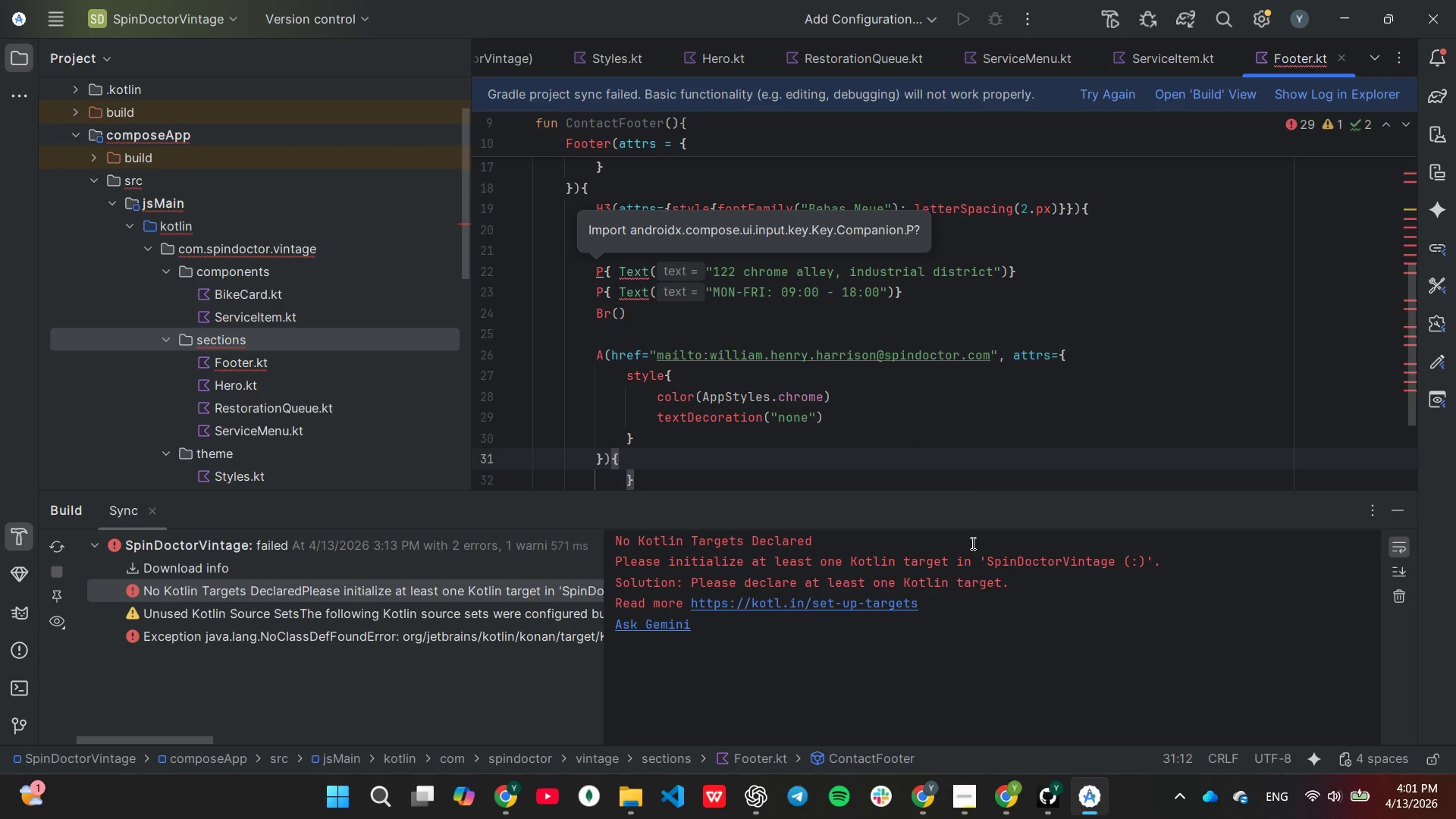 
key(ArrowUp)
 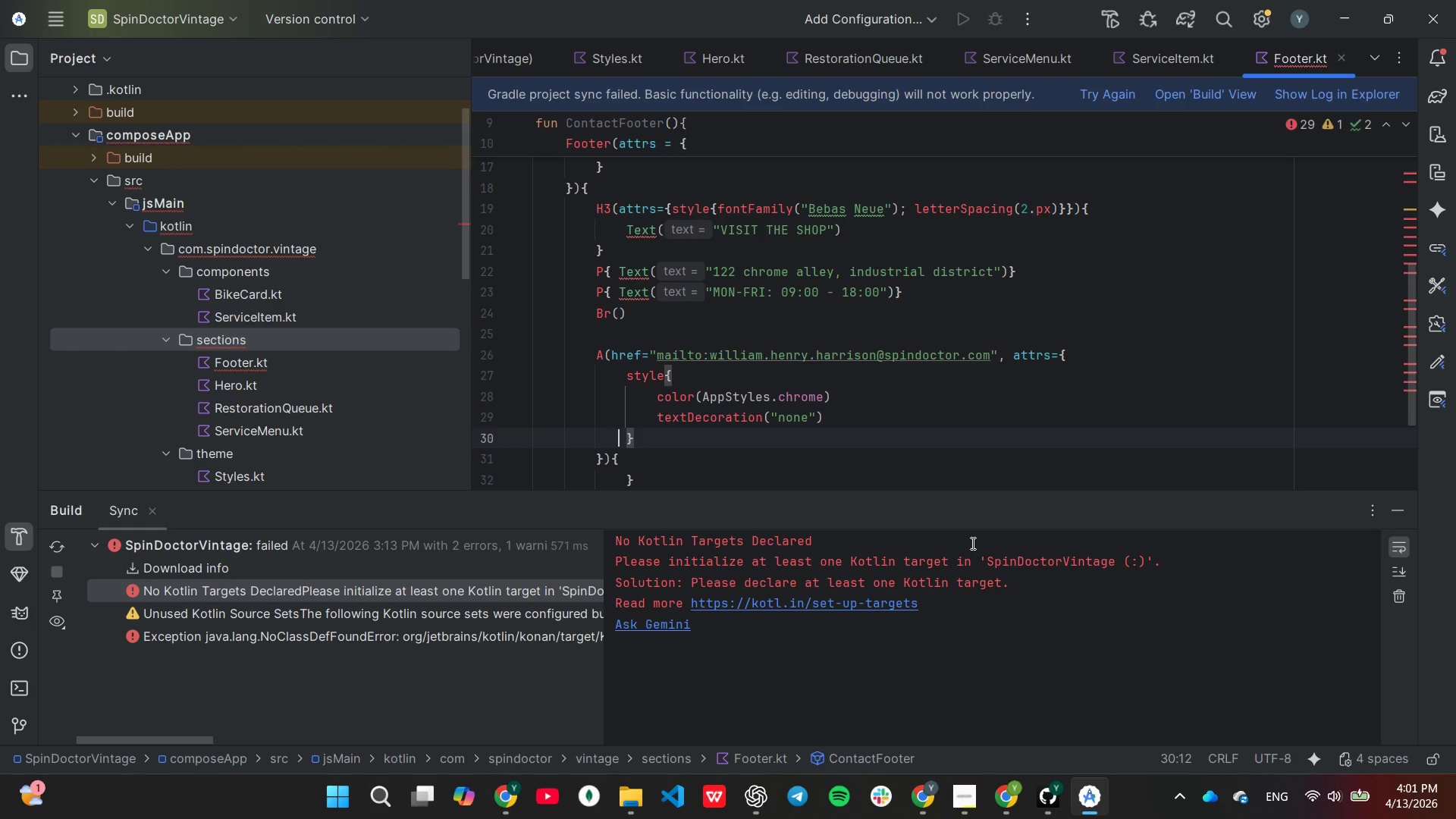 
key(ArrowUp)
 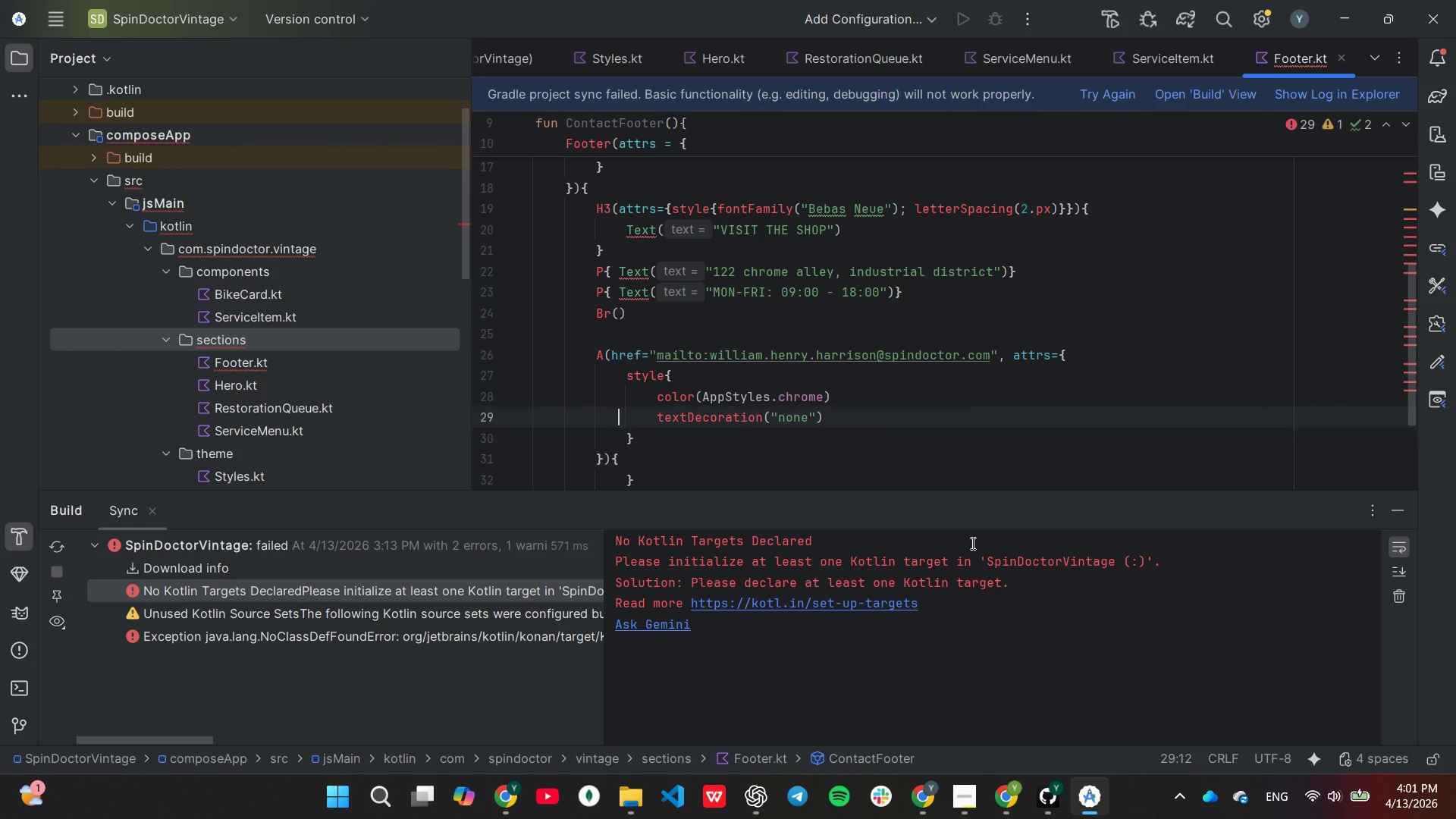 
key(ArrowUp)
 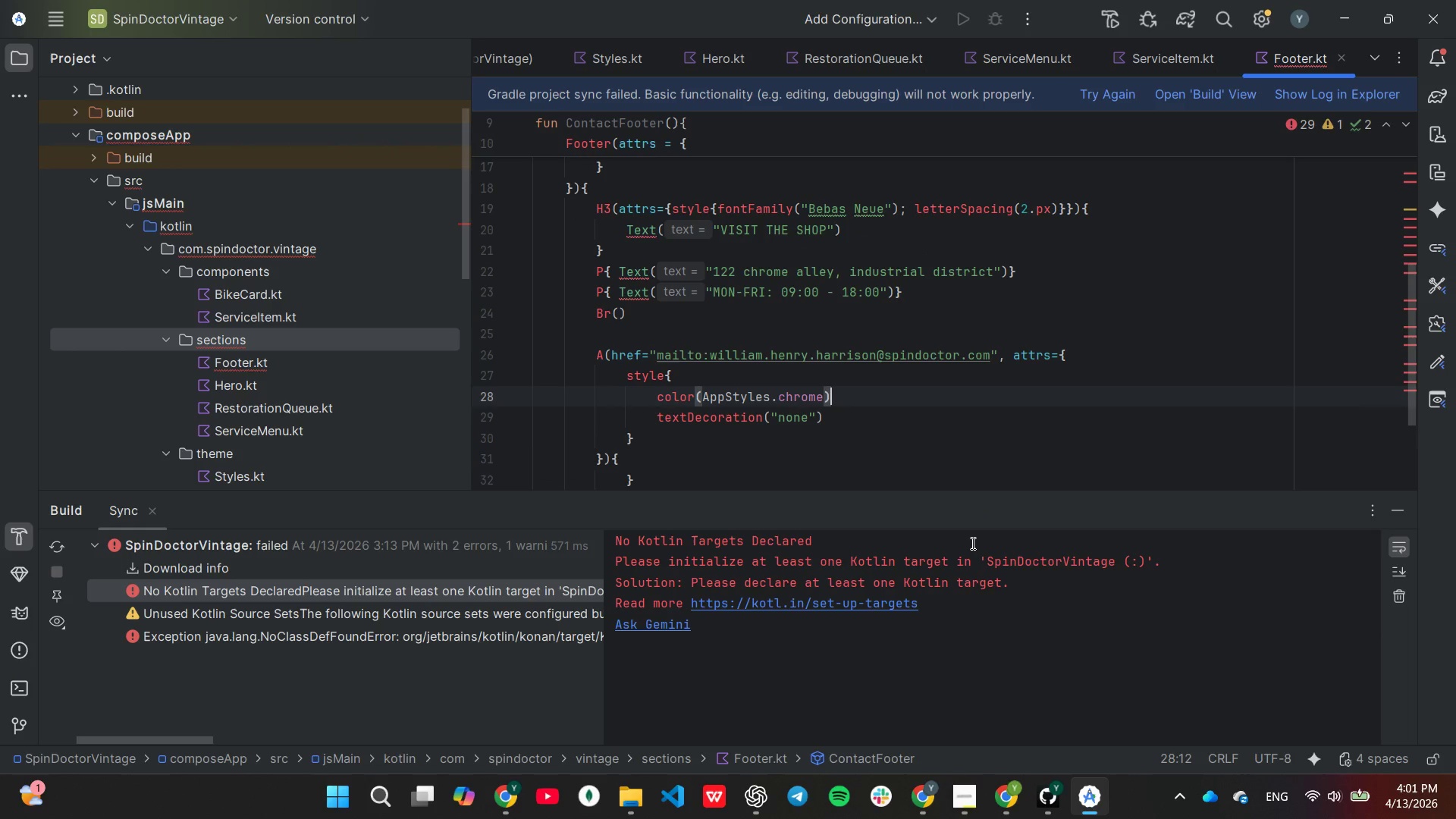 
key(End)
 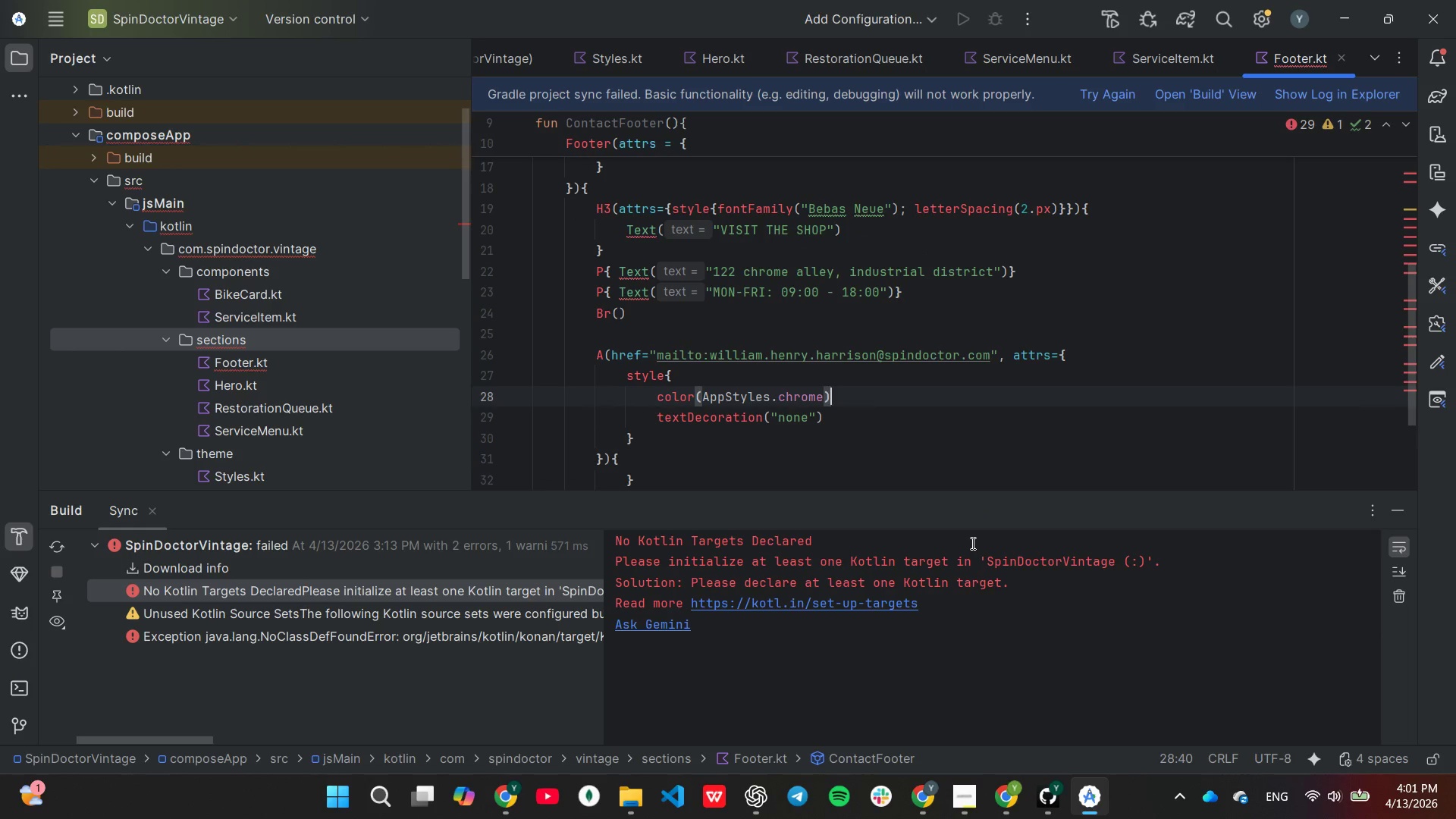 
key(ArrowLeft)
 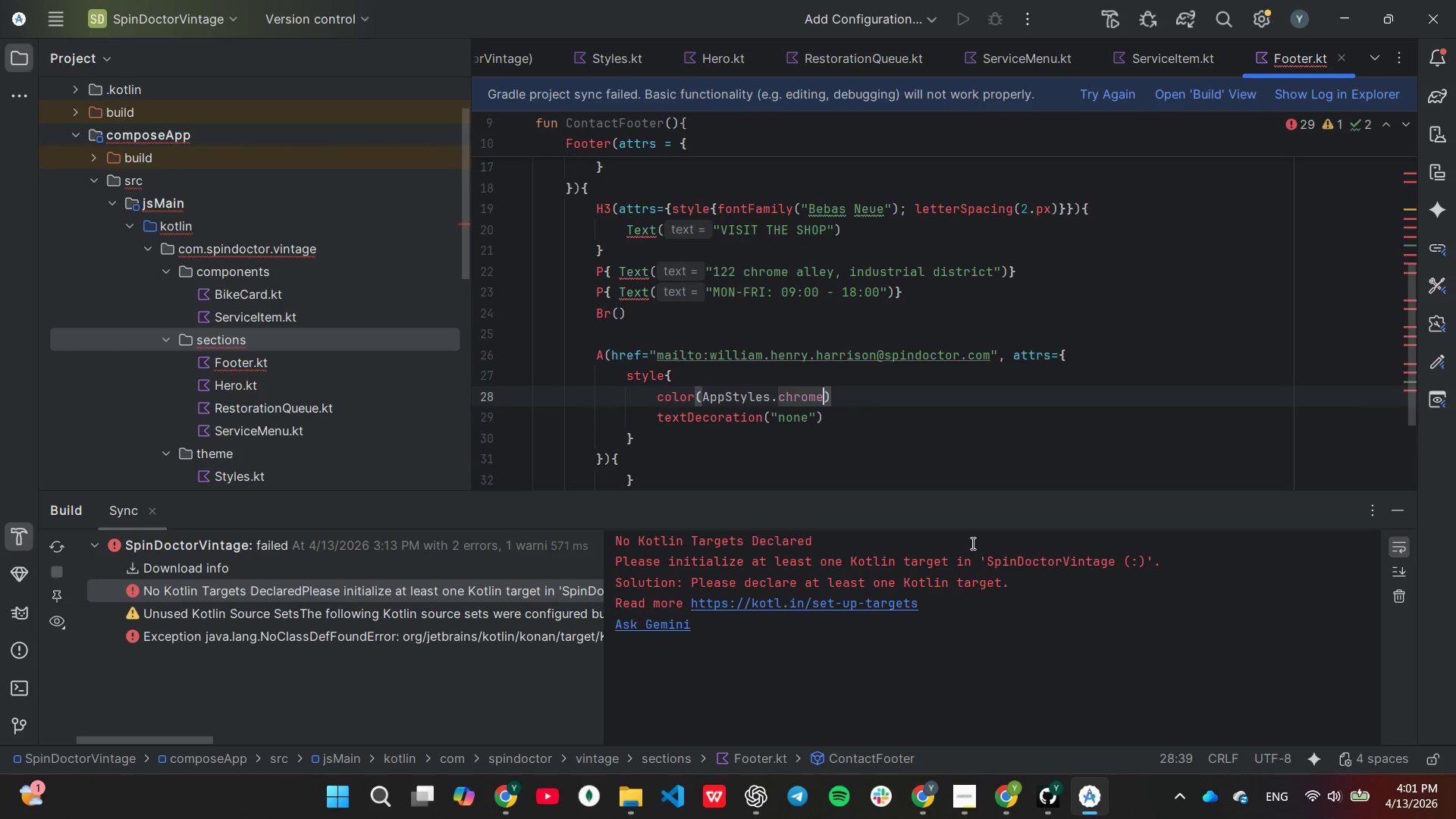 
key(Backspace)
key(Backspace)
key(Backspace)
key(Backspace)
key(Backspace)
key(Backspace)
type(rust)
 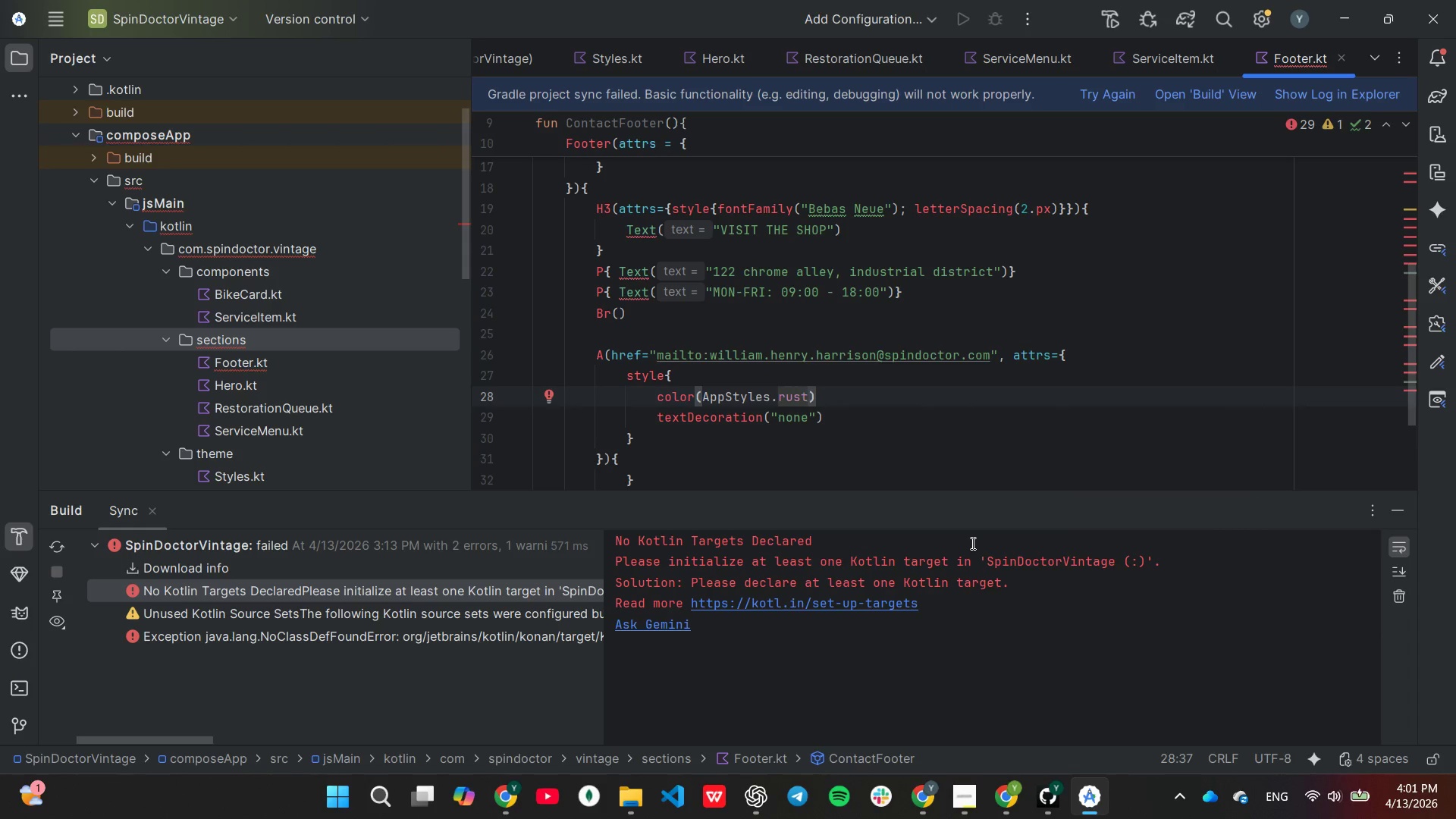 
key(ArrowDown)
 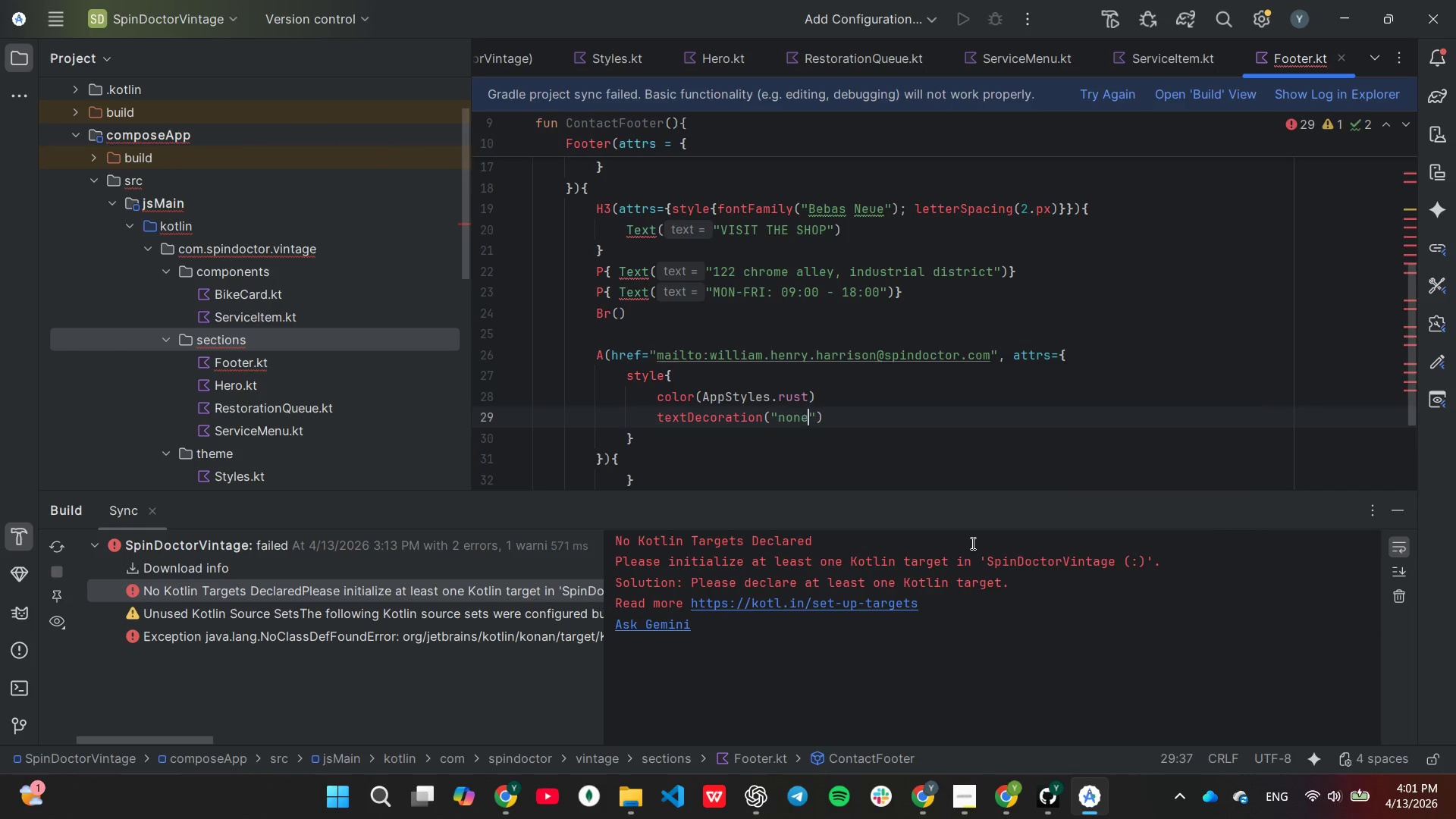 
key(ArrowRight)
 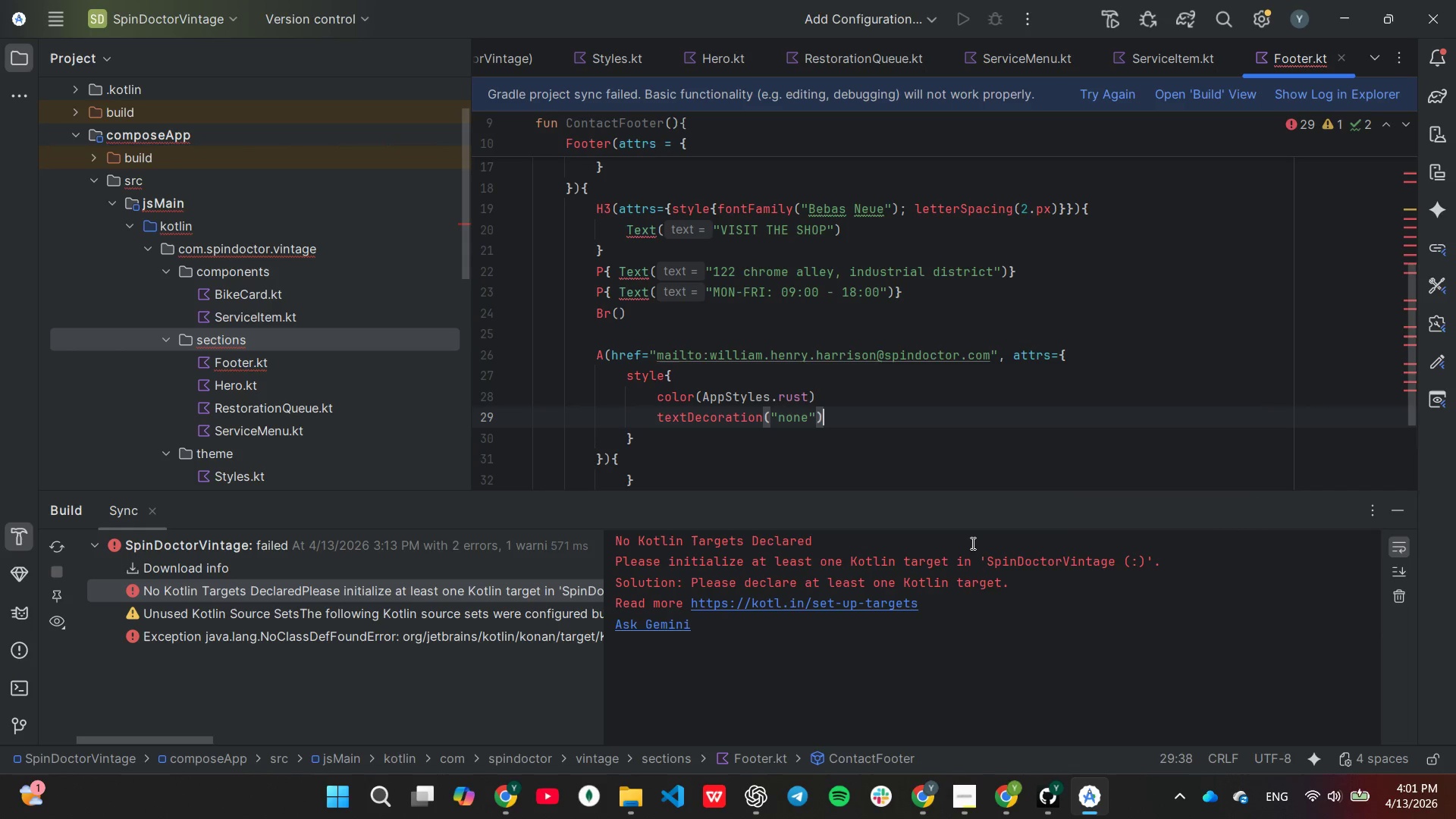 
key(ArrowRight)
 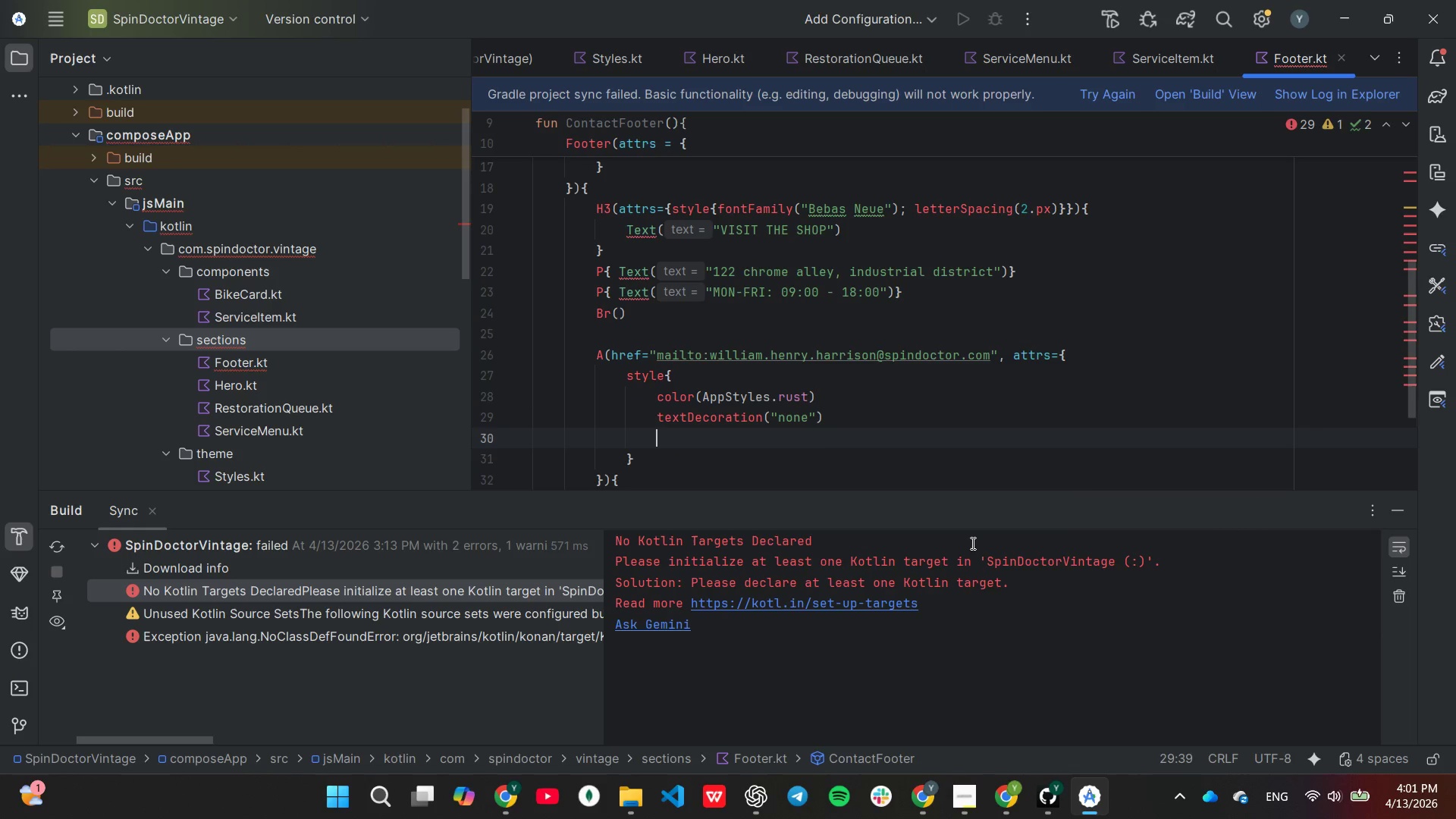 
key(Enter)
 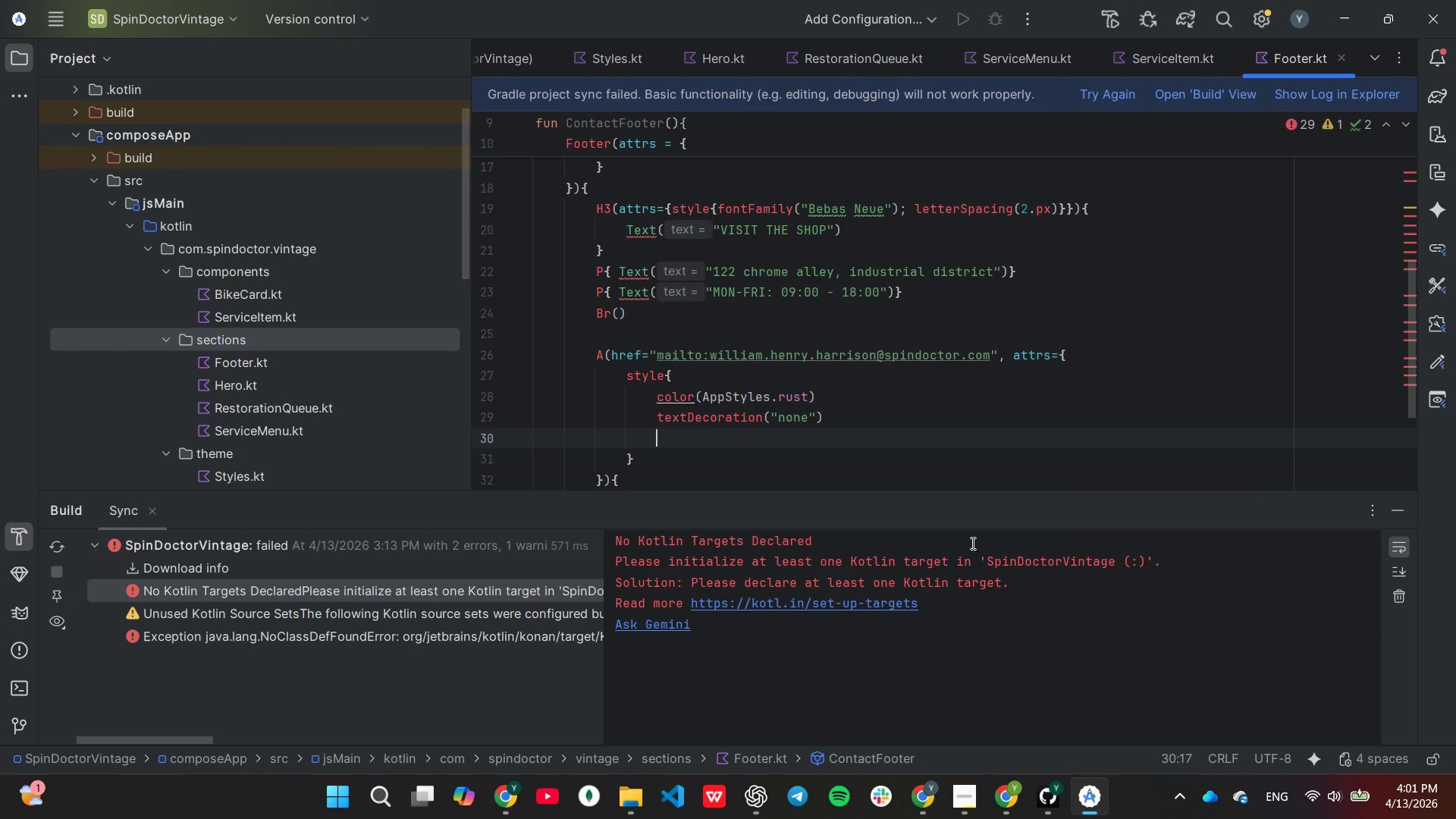 
type(fontWeight("bold)
 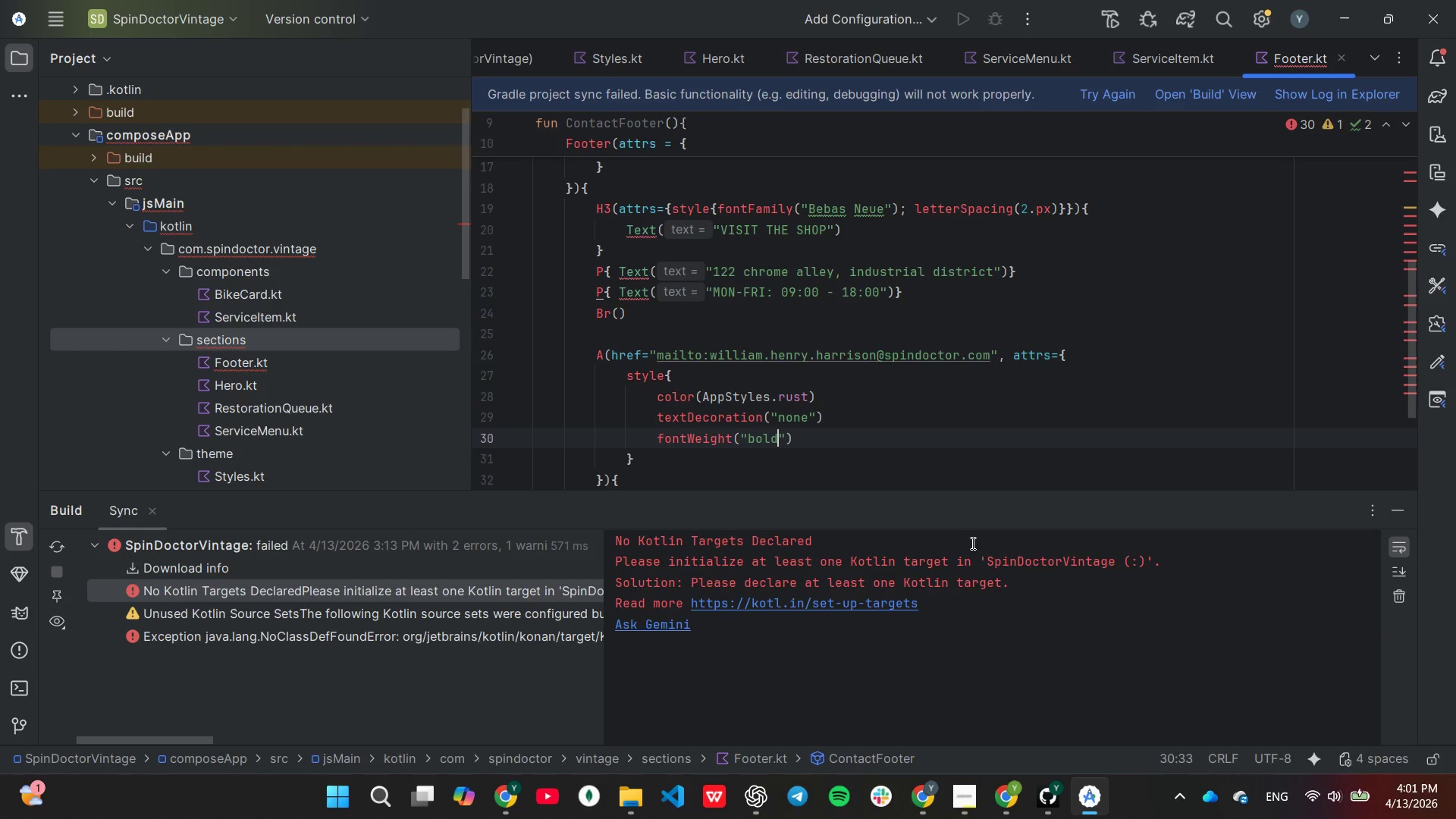 
key(ArrowRight)
 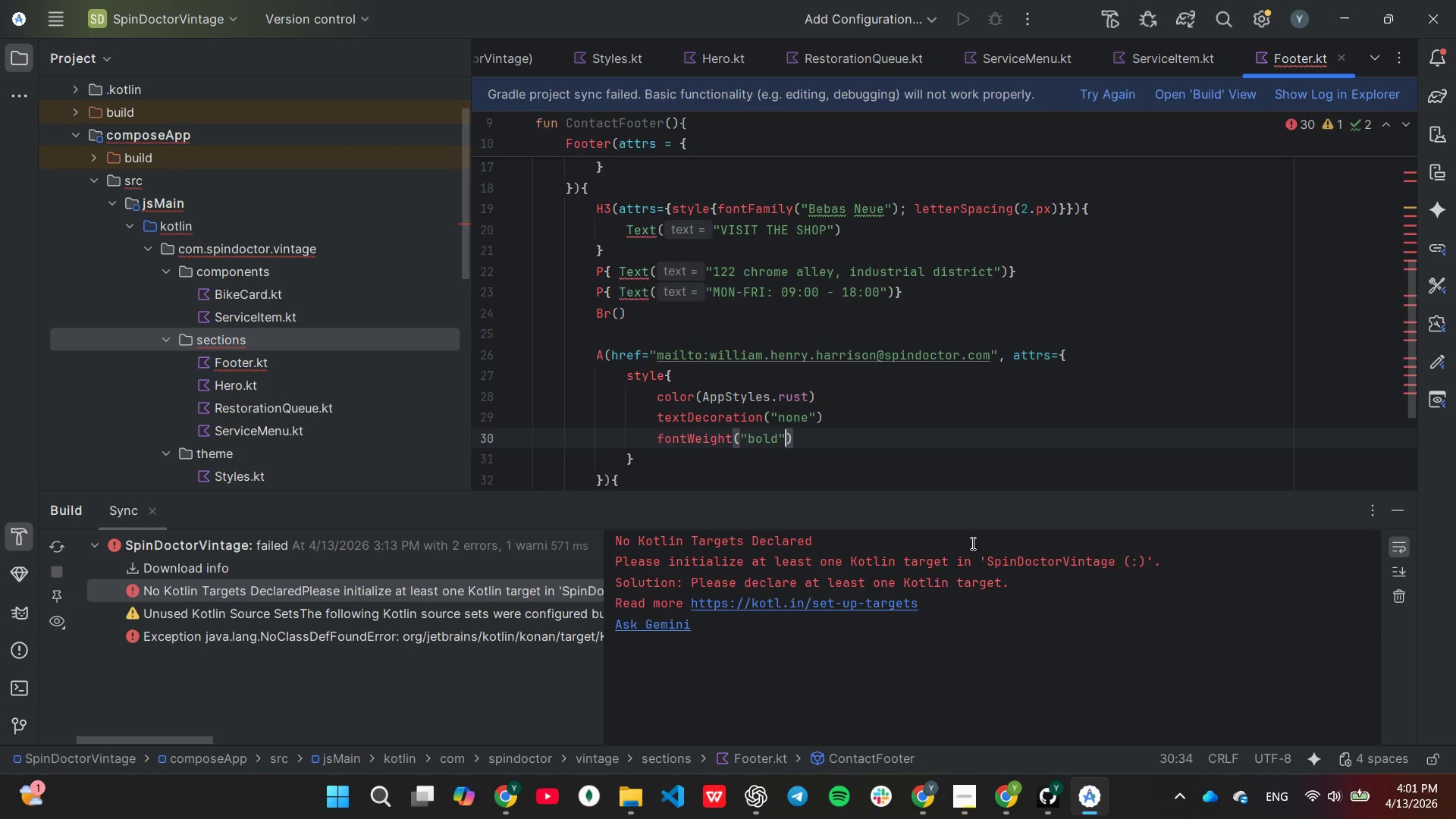 
key(ArrowRight)
 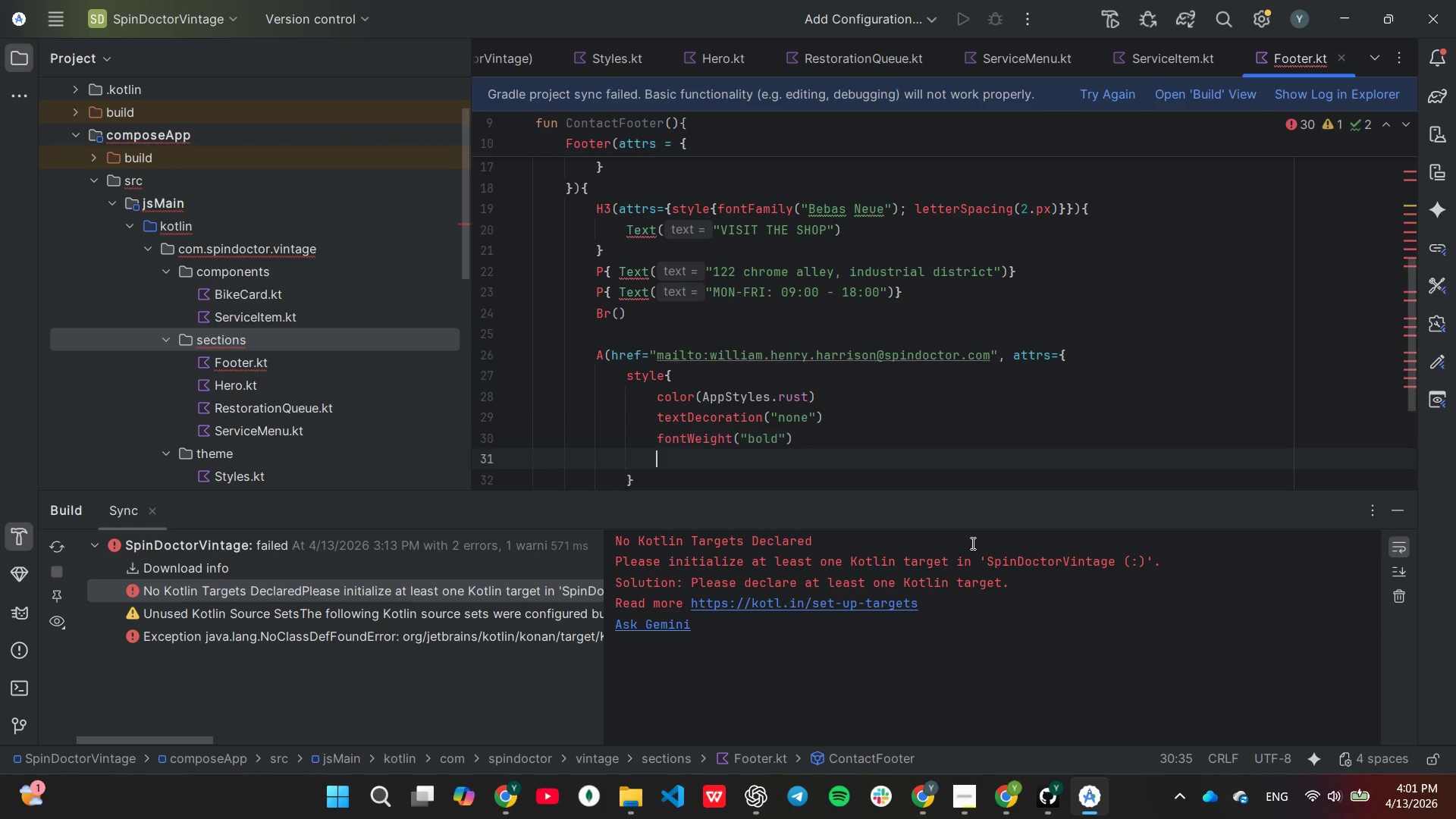 
key(Enter)
 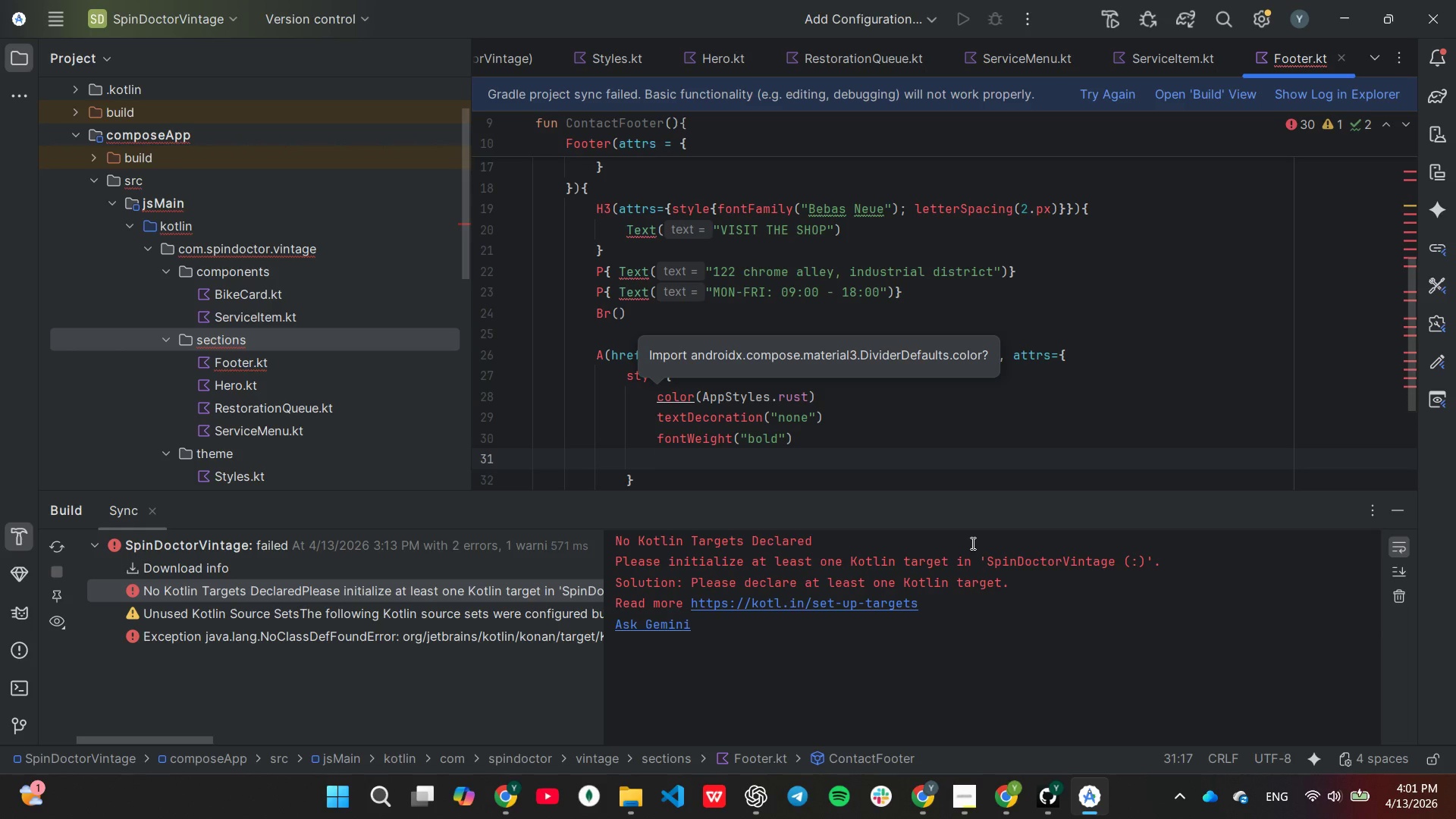 
type(border(1.px, Line)
key(Tab)
 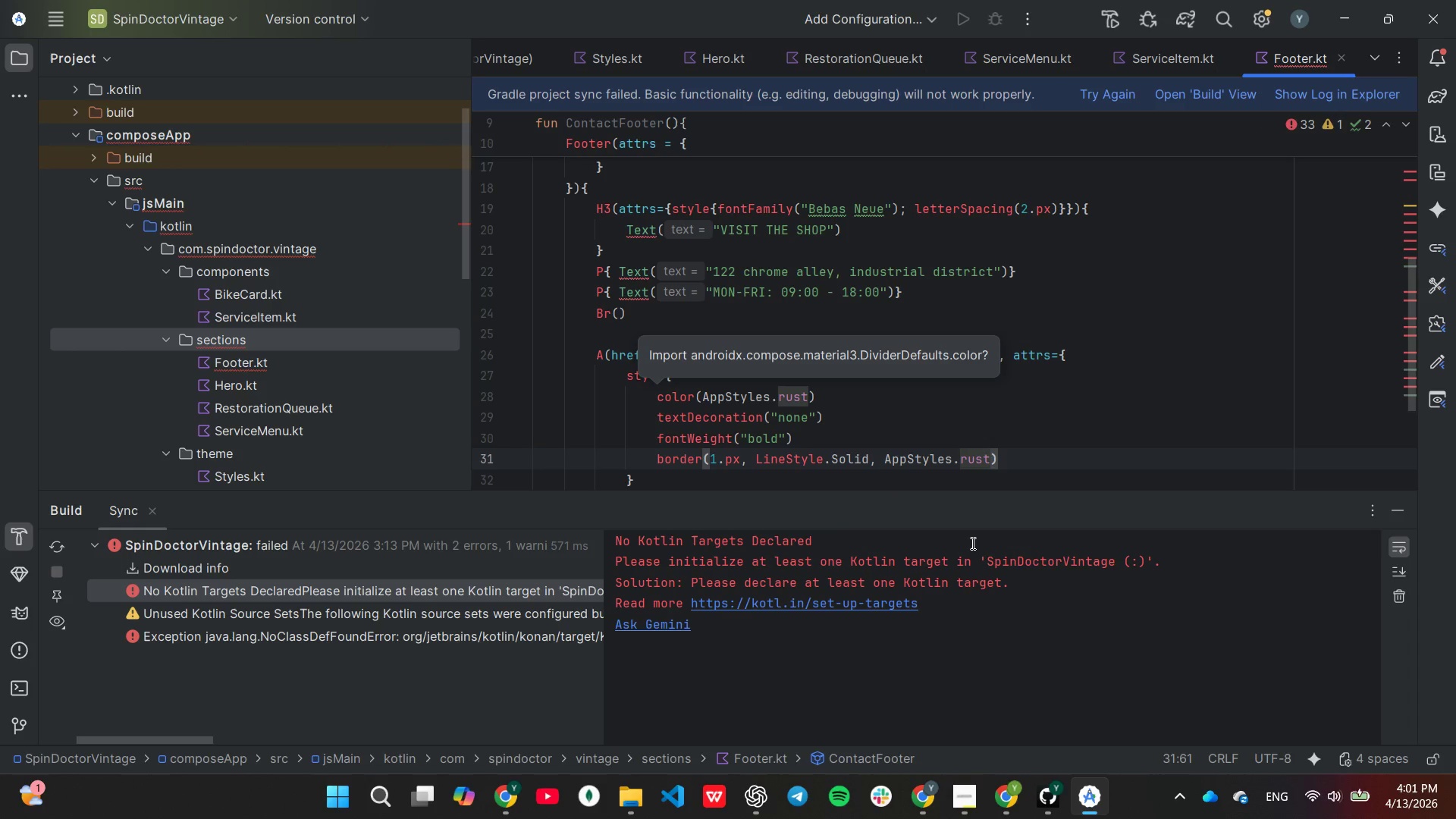 
key(Enter)
 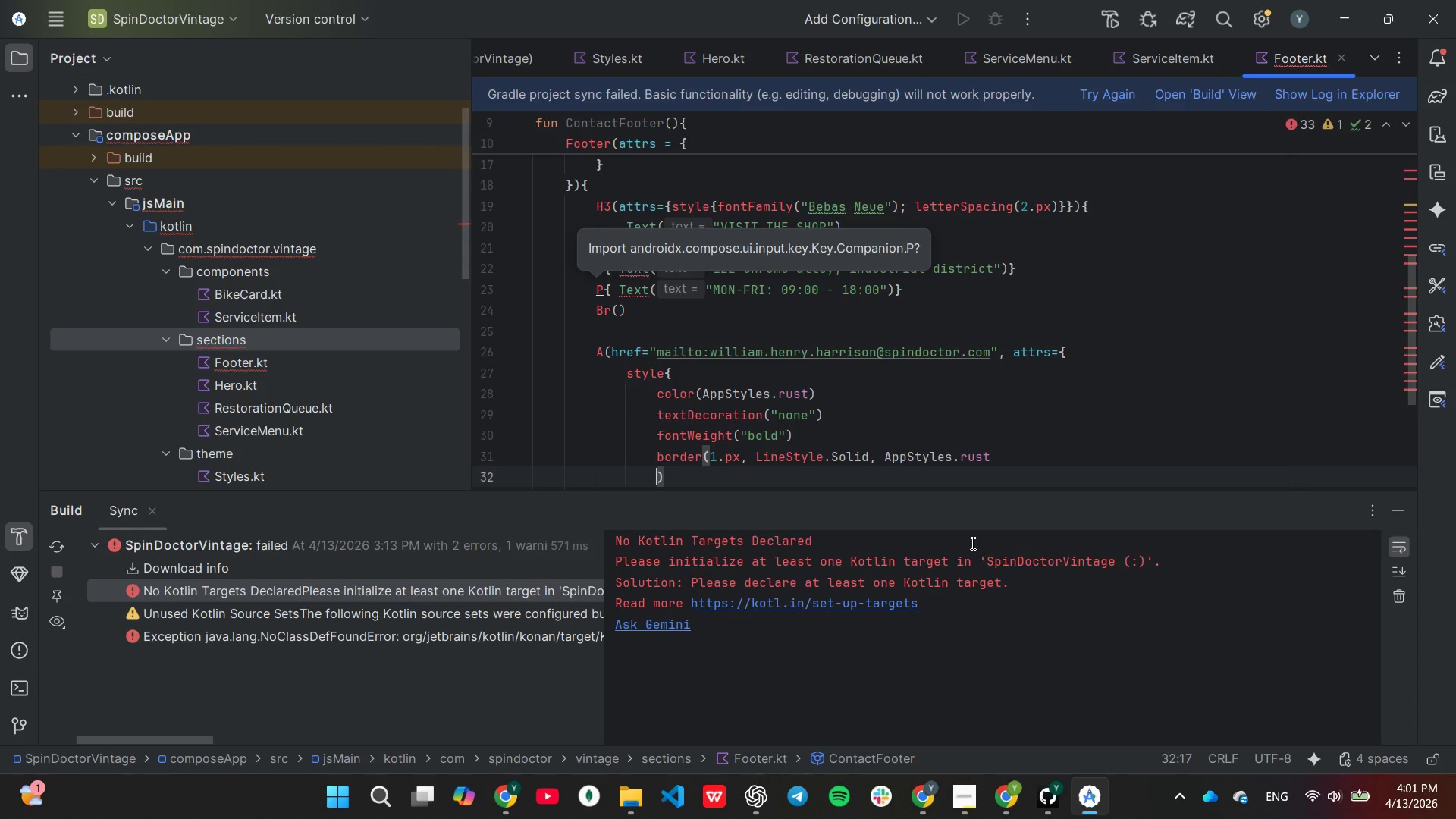 
key(Control+ControlLeft)
 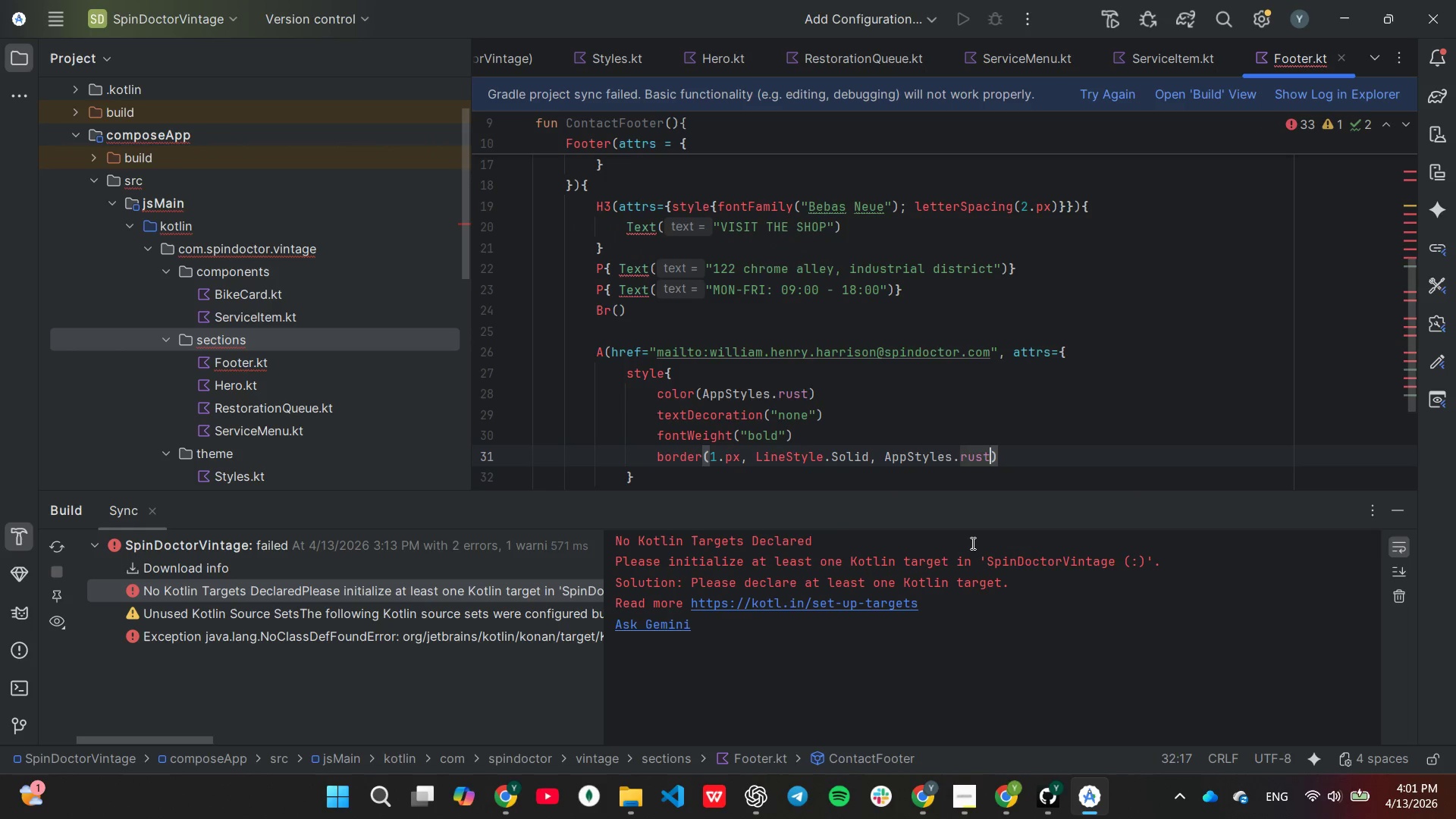 
key(Control+Z)
 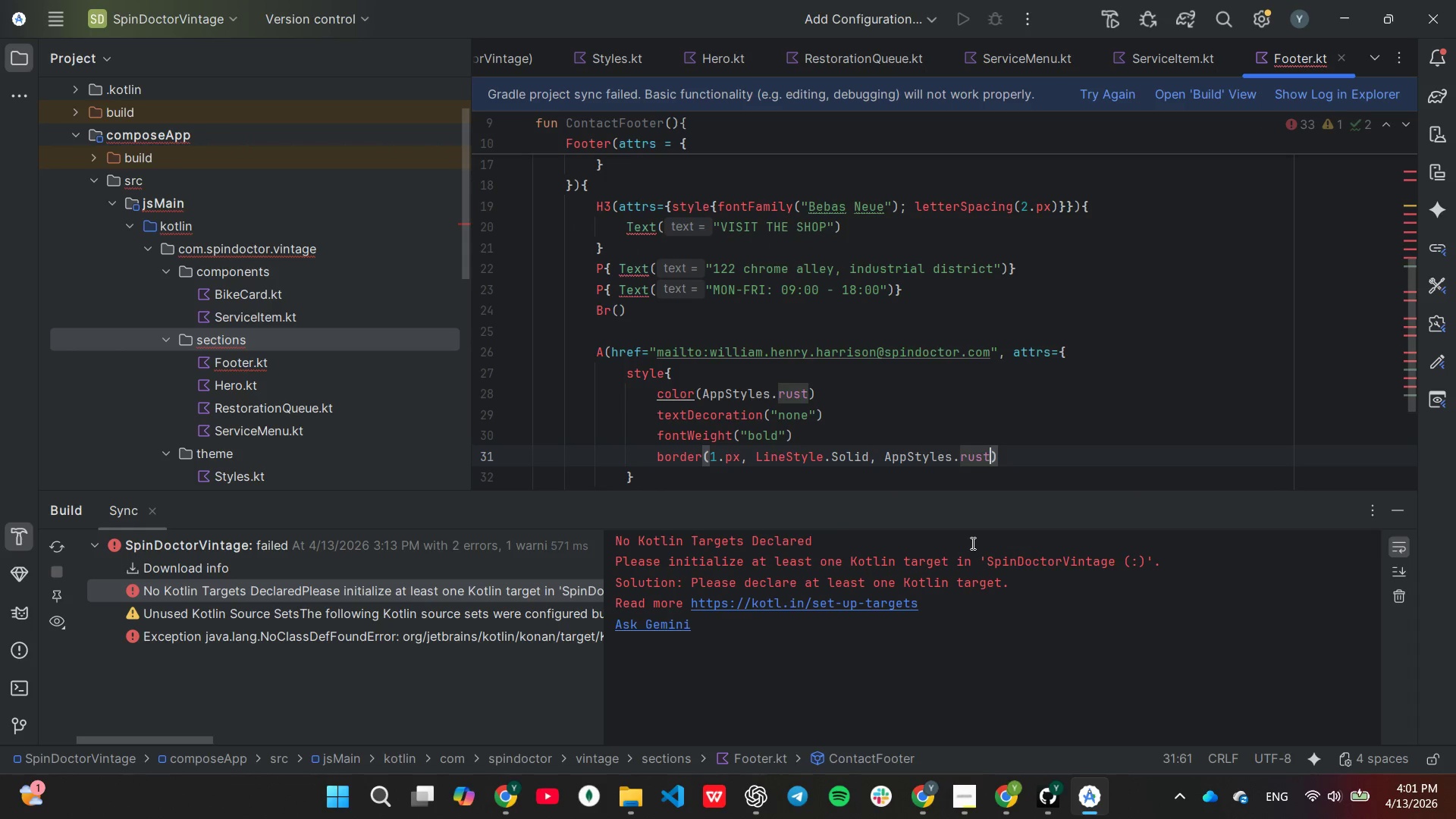 
key(ArrowRight)
 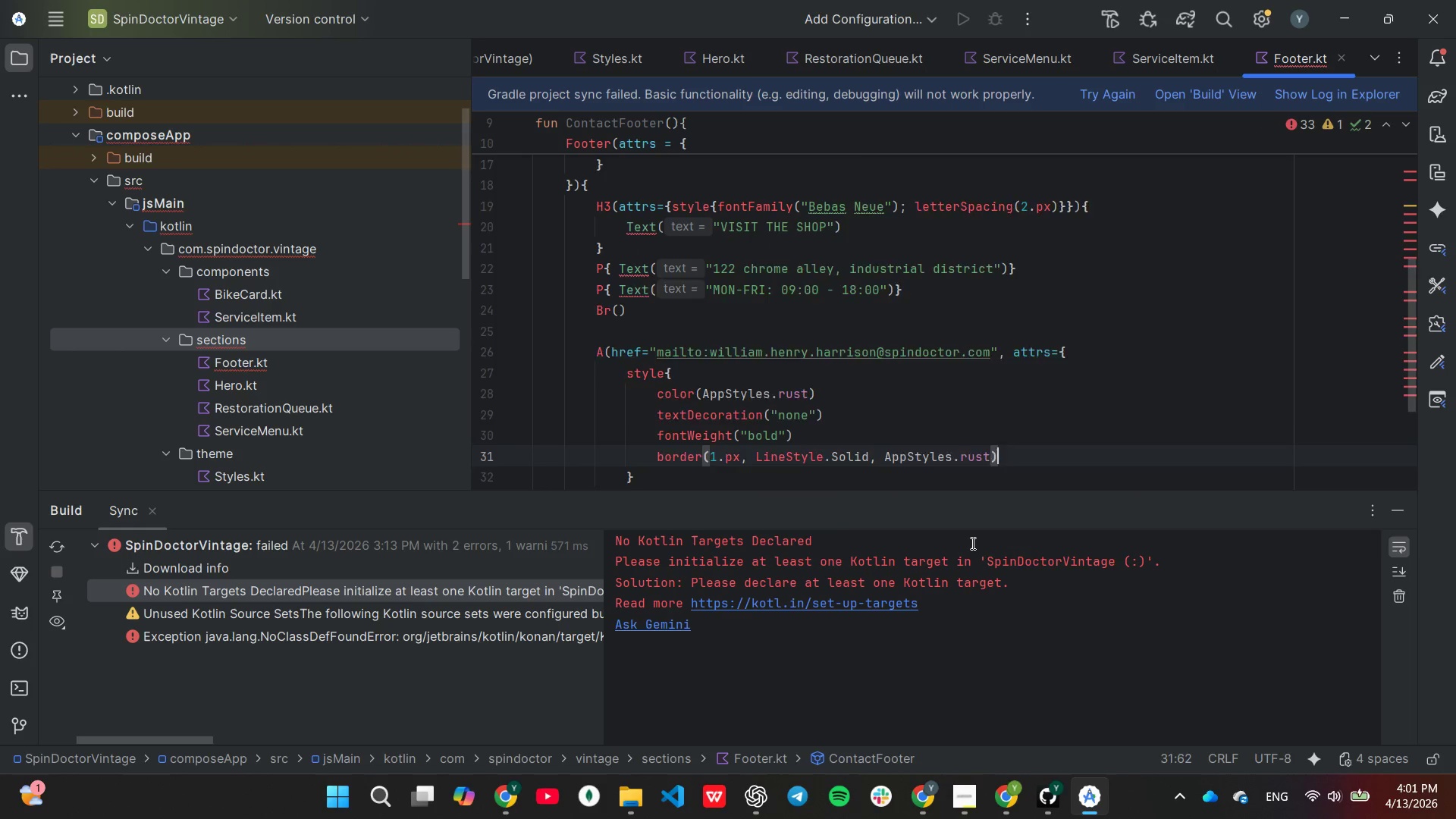 
key(Enter)
 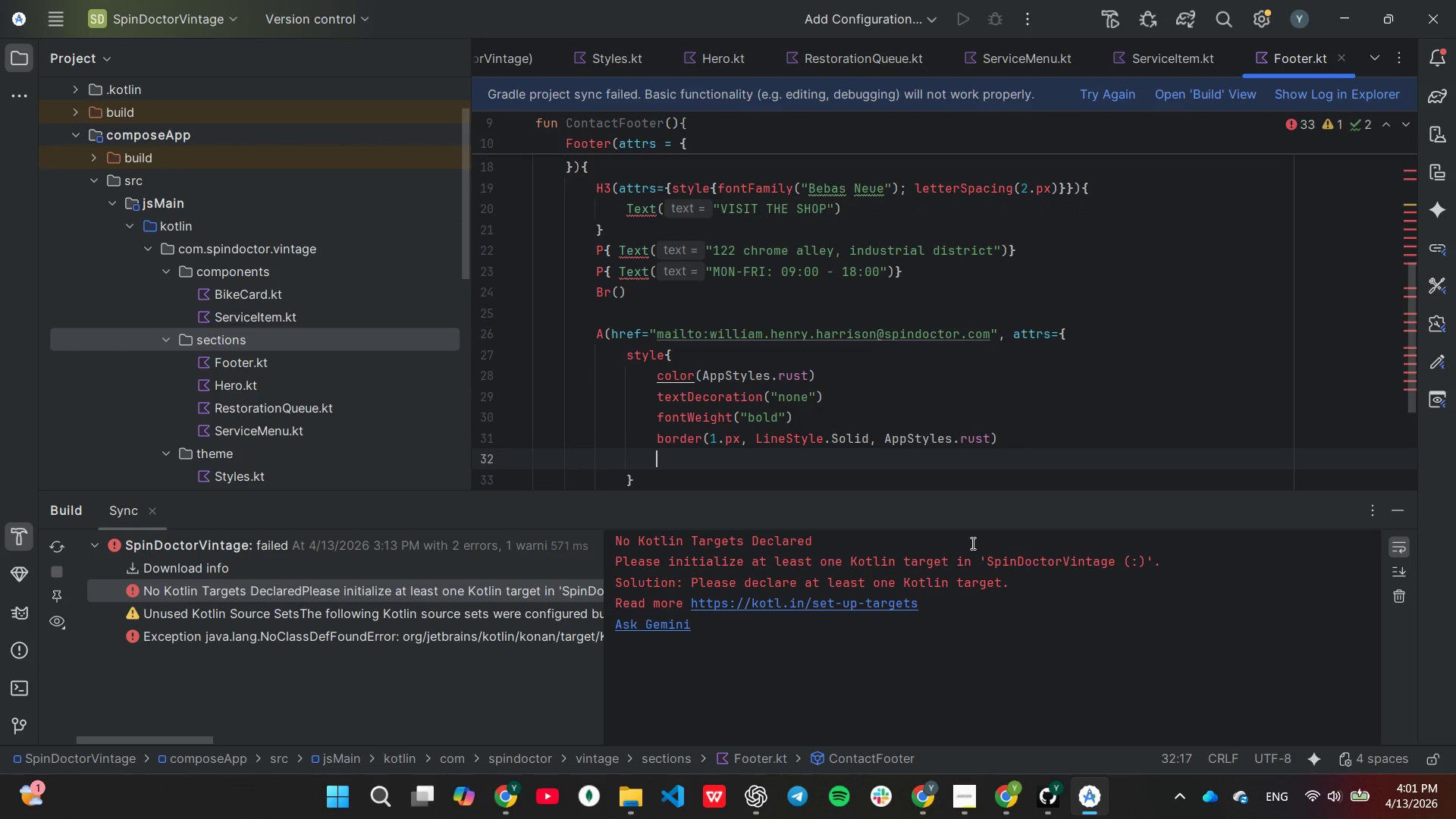 
type(paddinf)
key(Backspace)
type(g(0.5.cssRen)
key(Backspace)
type(m, 1.cssRem)
 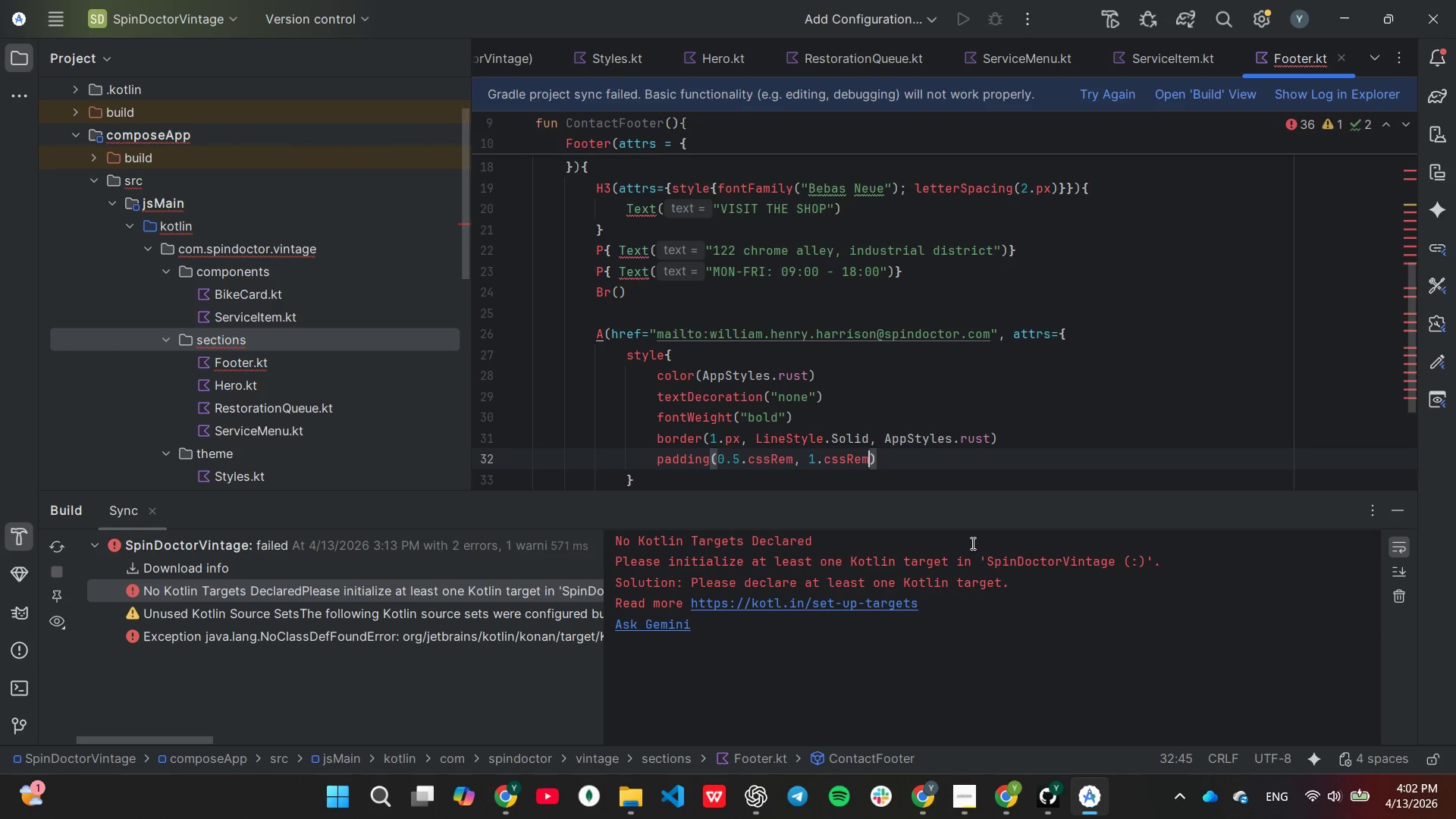 
wait(7.77)
 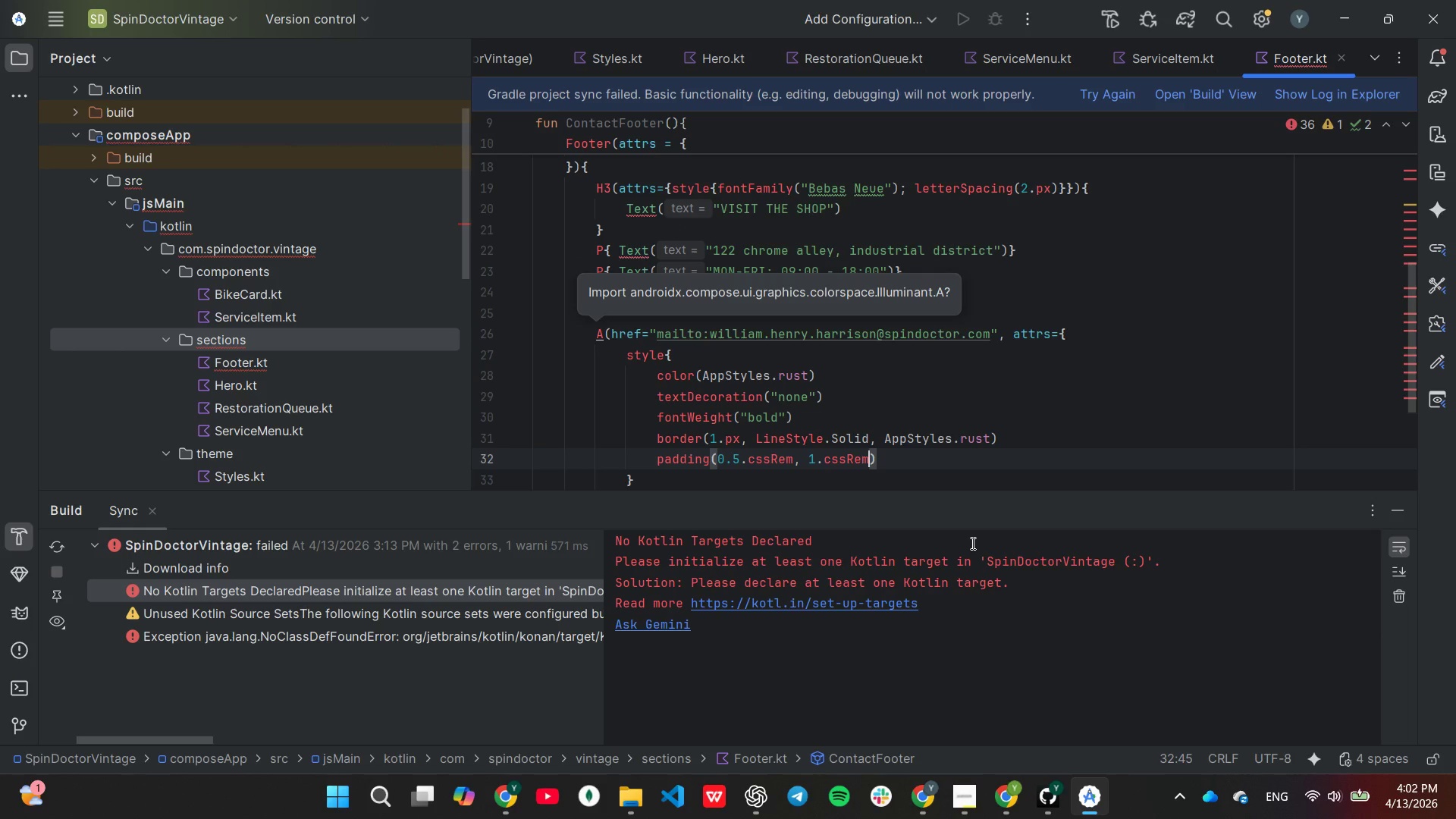 
scroll: coordinate [940, 482], scroll_direction: down, amount: 1.0
 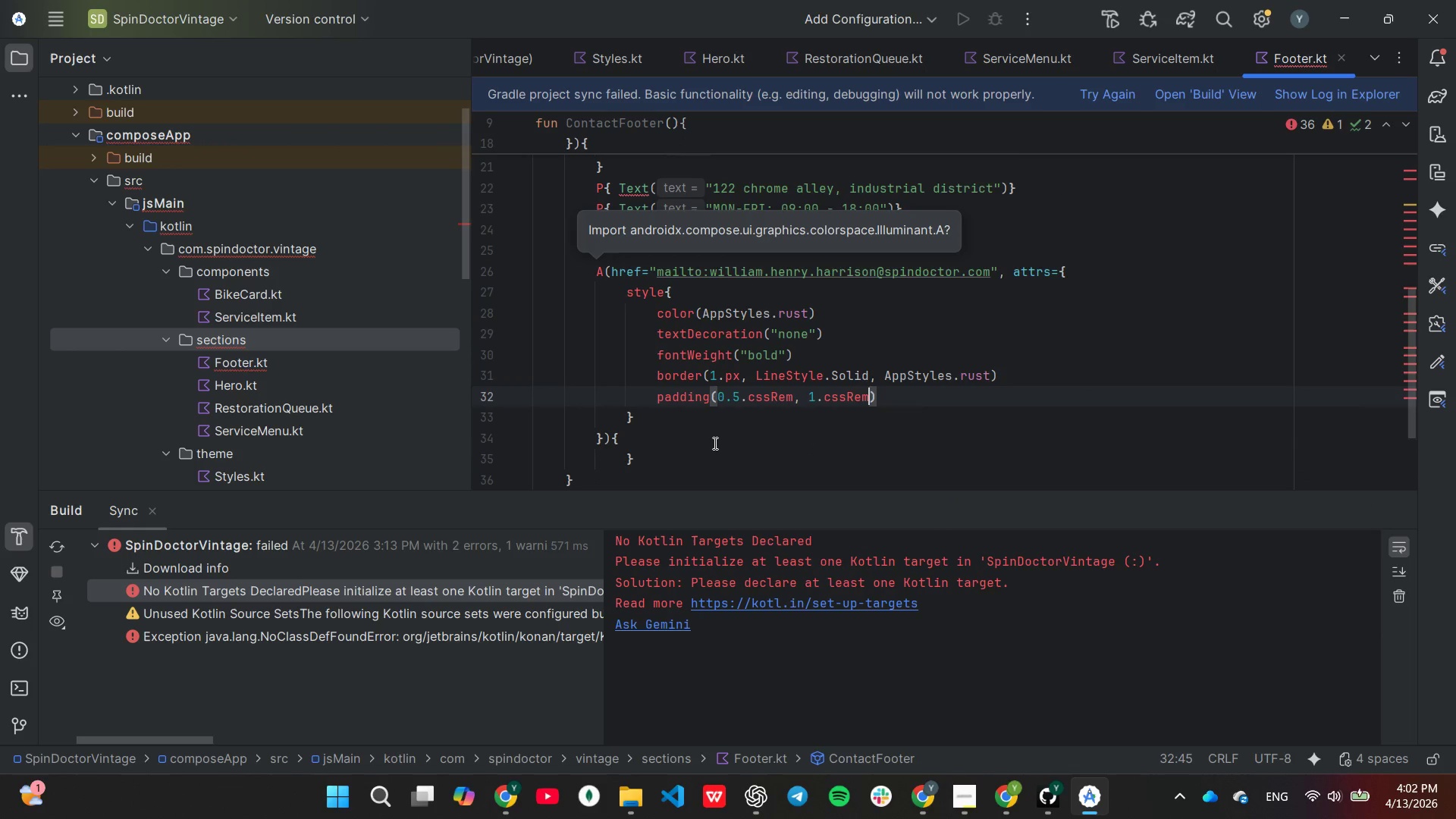 
left_click_drag(start_coordinate=[713, 451], to_coordinate=[709, 469])
 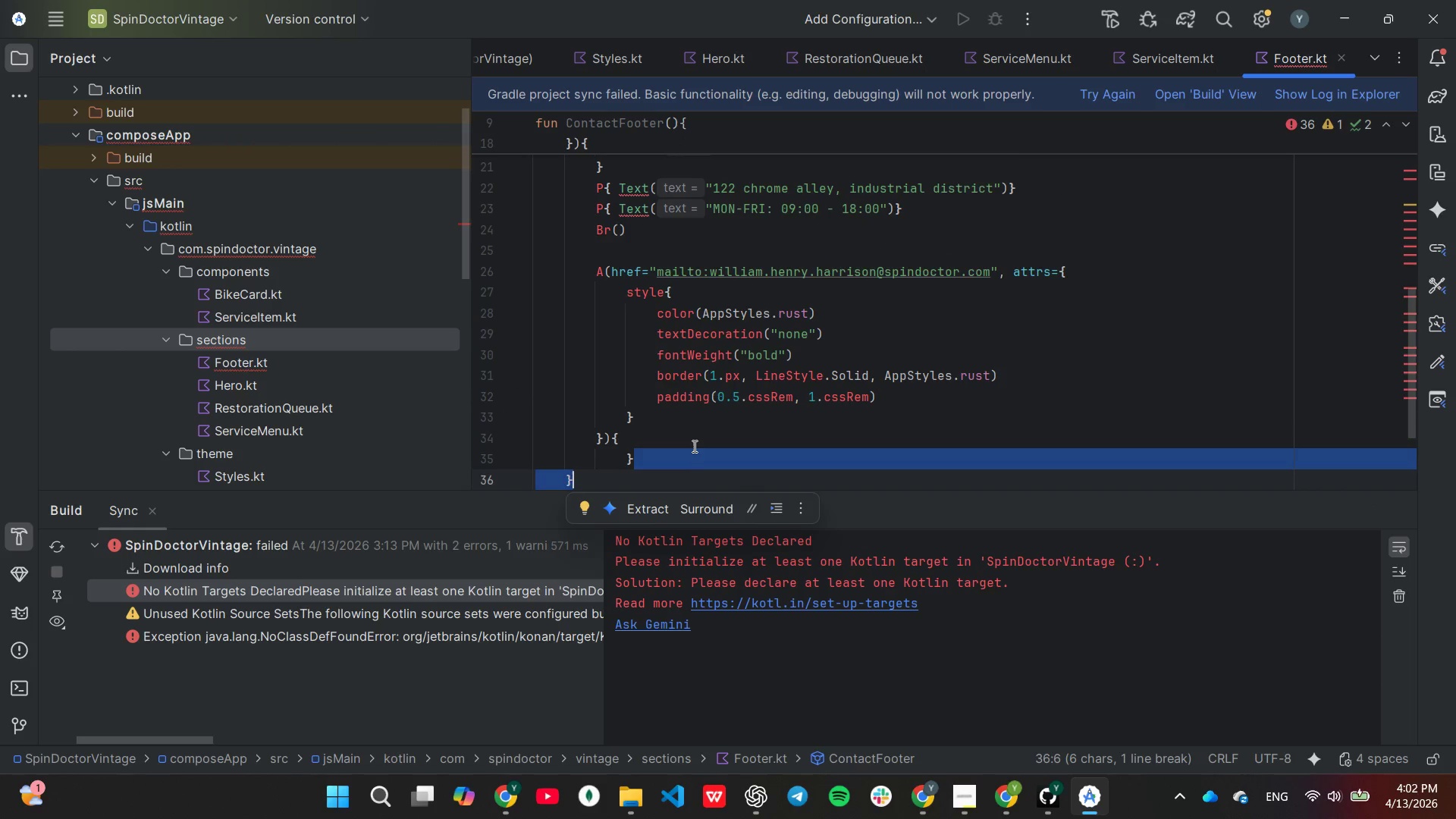 
left_click([693, 445])
 